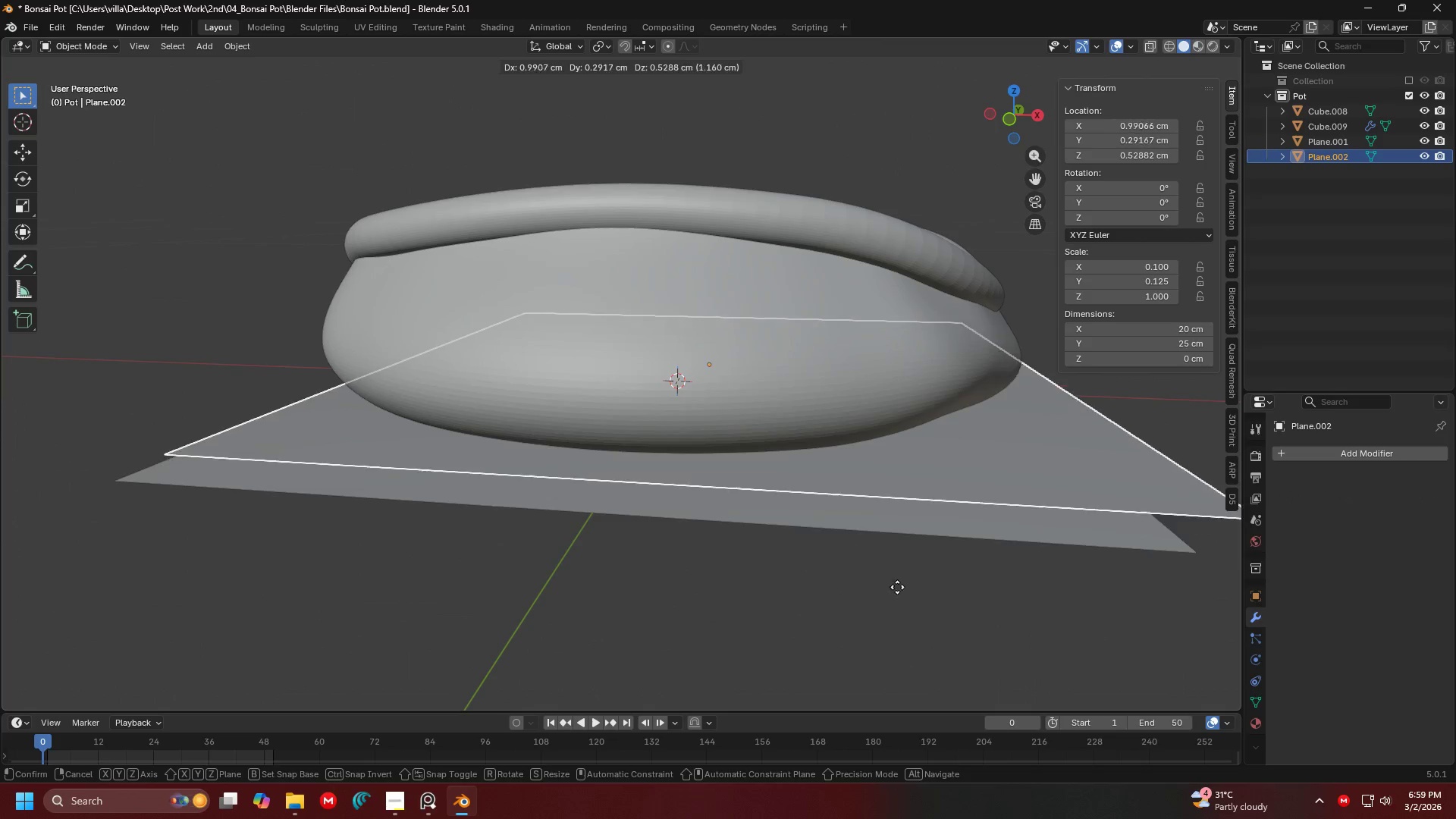 
right_click([898, 587])
 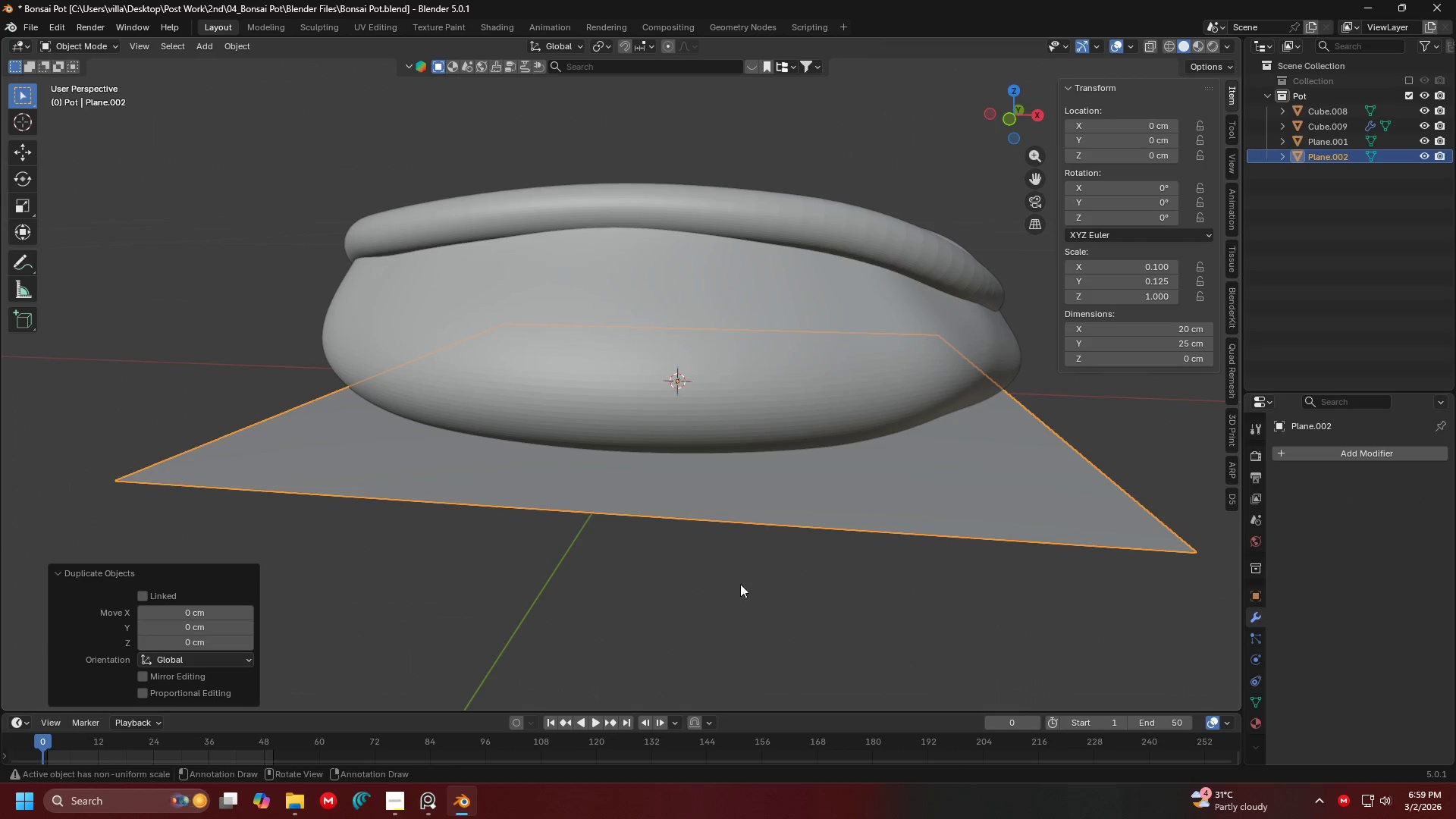 
key(G)
 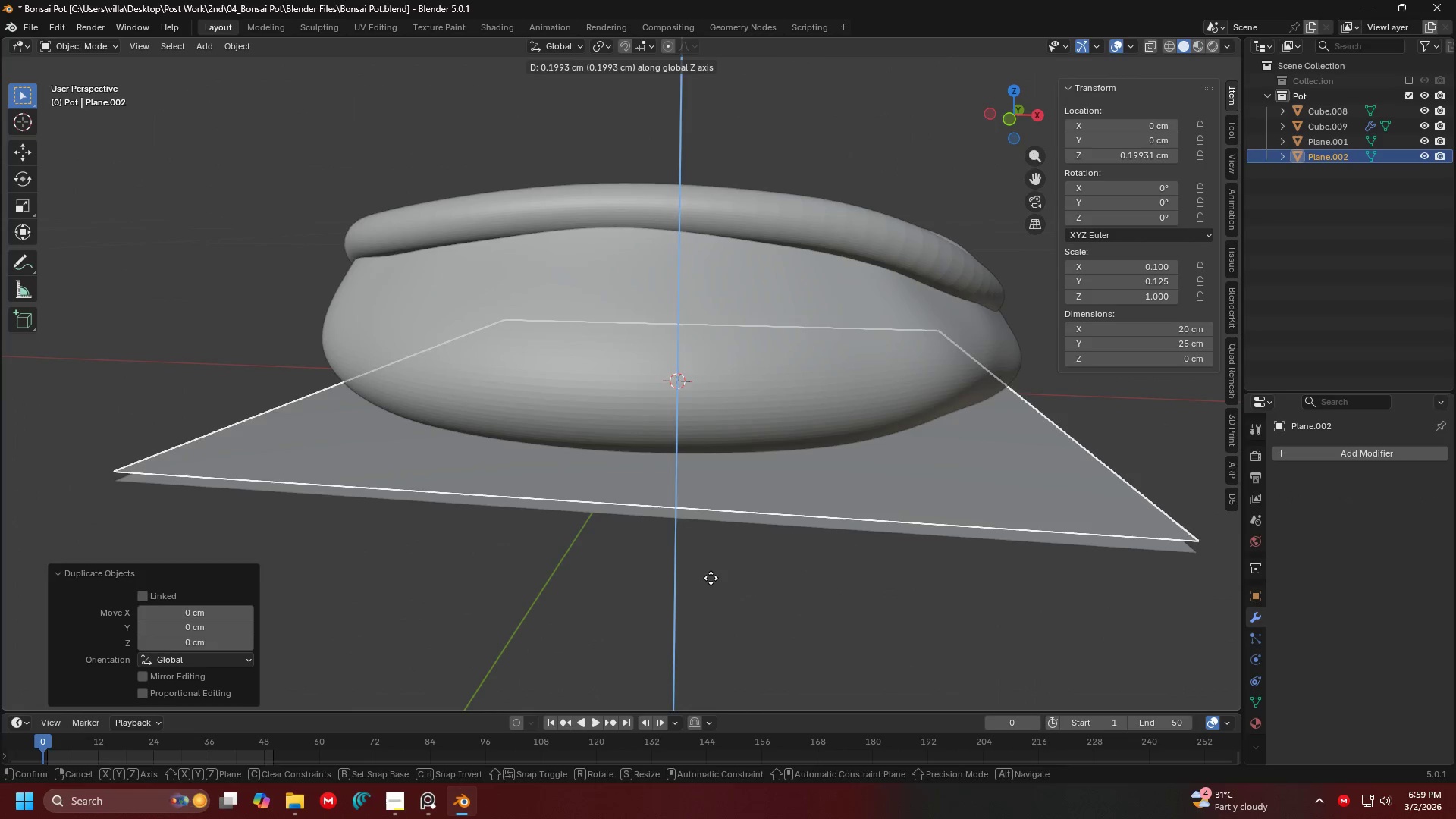 
left_click([711, 578])
 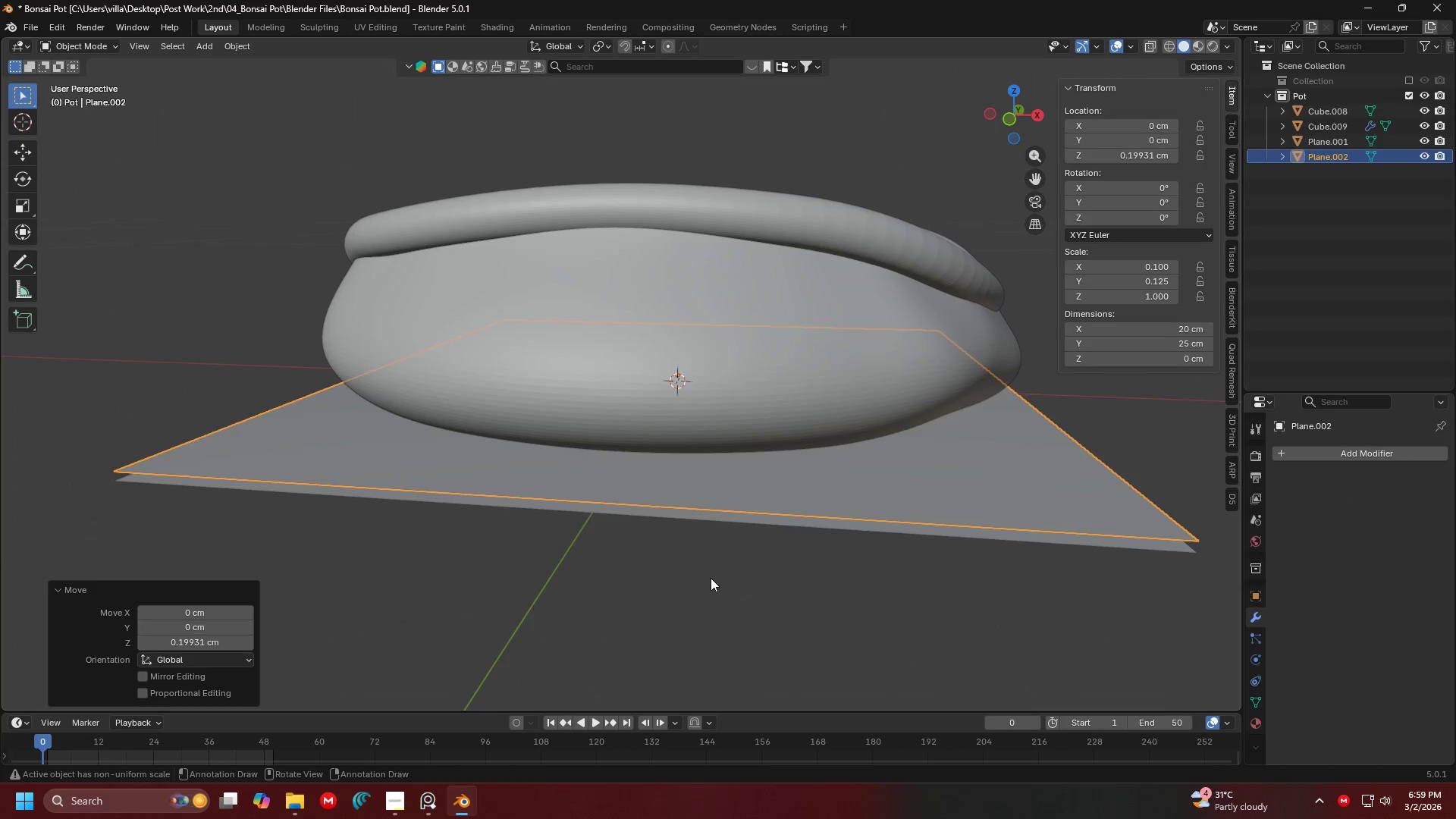 
key(1)
 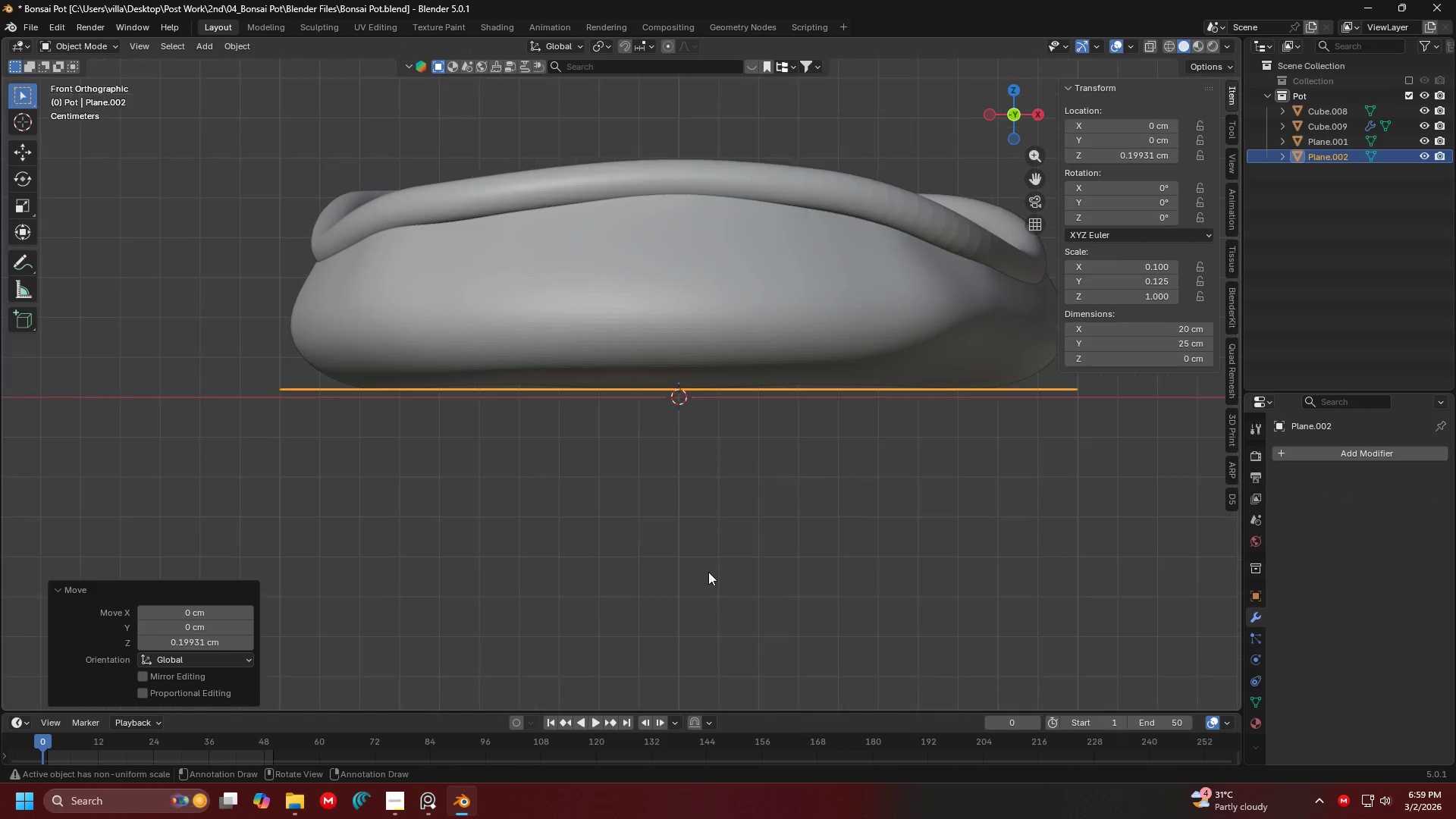 
key(G)
 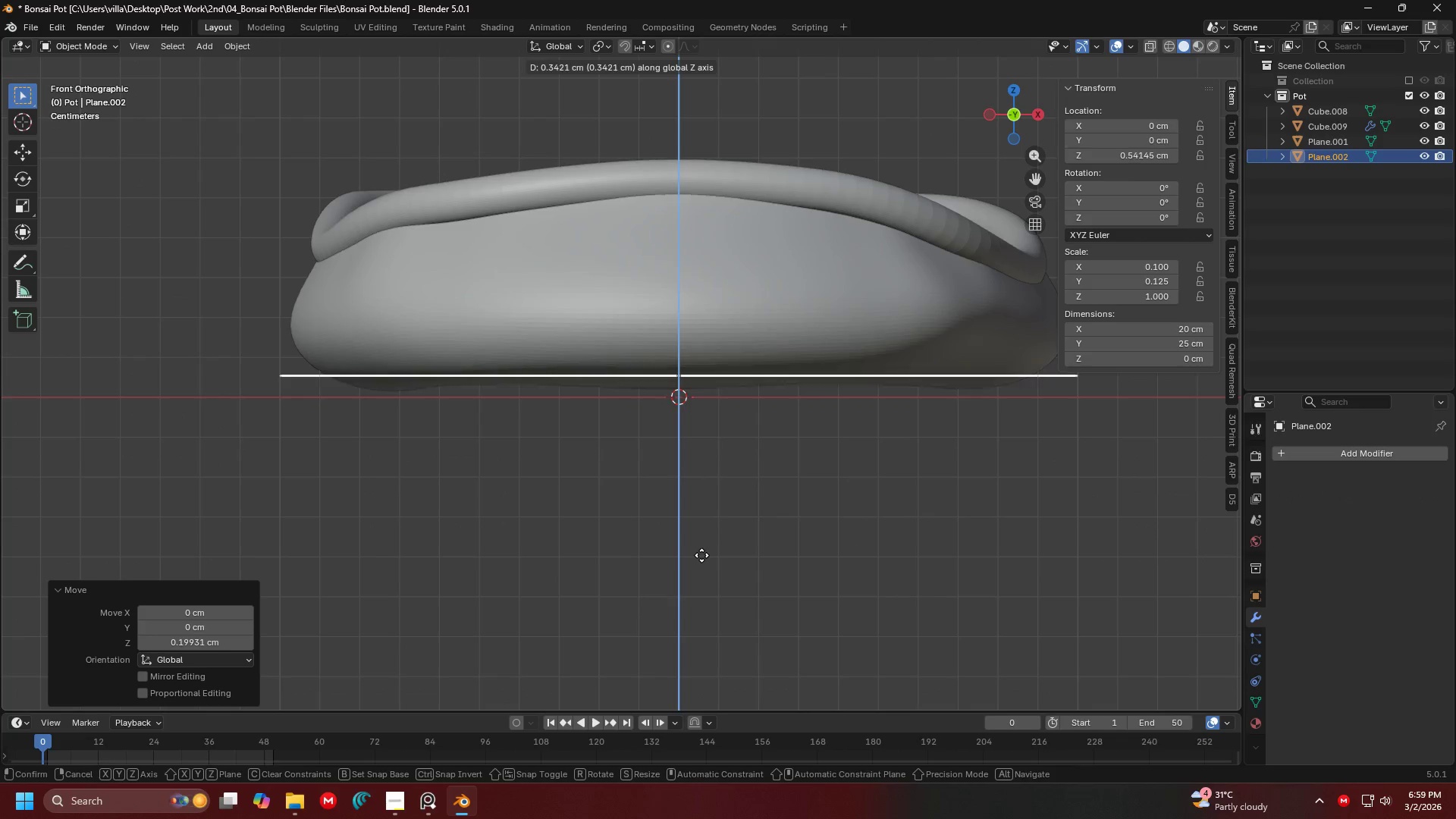 
scroll: coordinate [709, 573], scroll_direction: up, amount: 1.0
 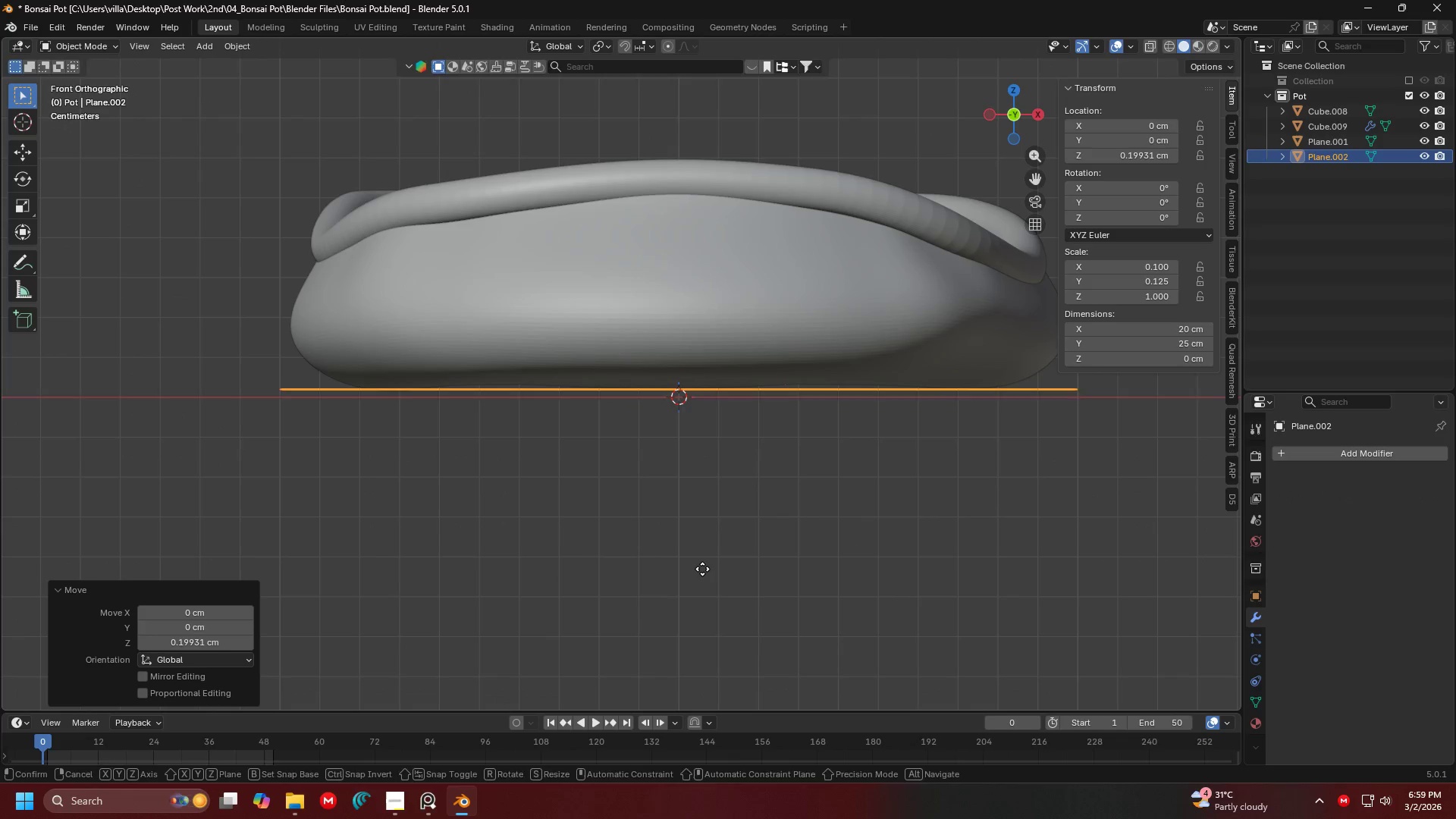 
left_click([701, 555])
 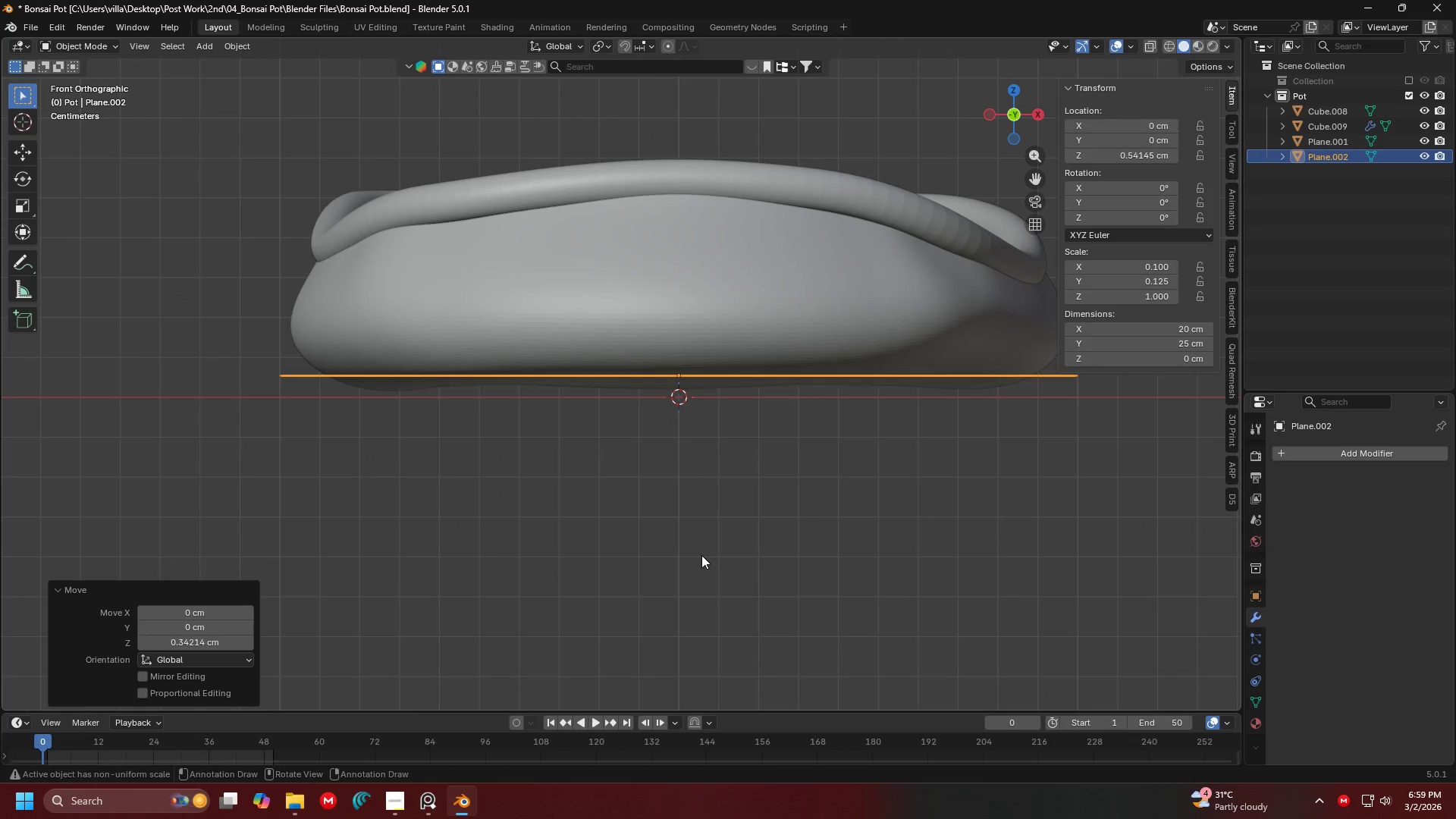 
key(Tab)
 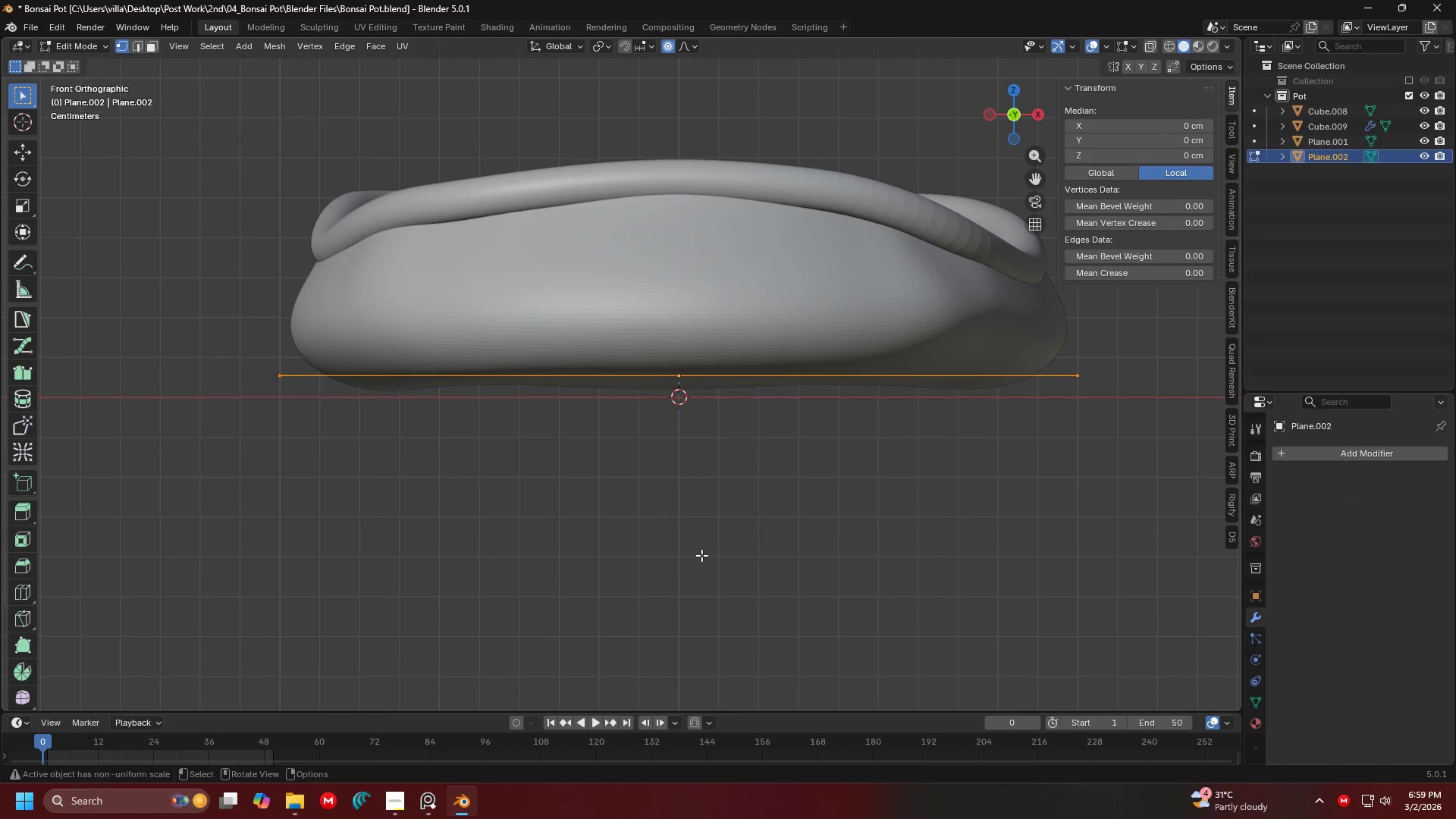 
key(A)
 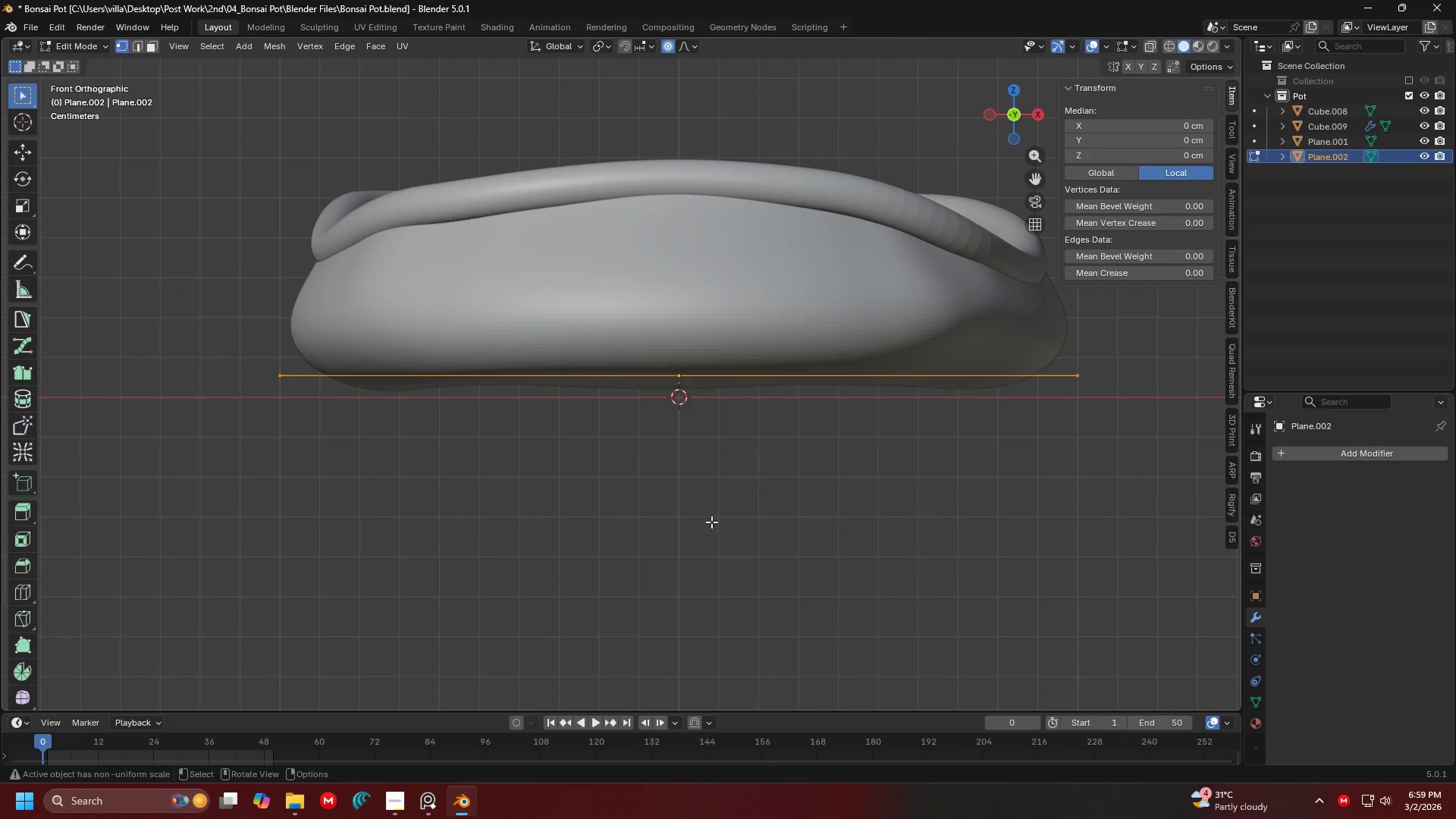 
key(E)
 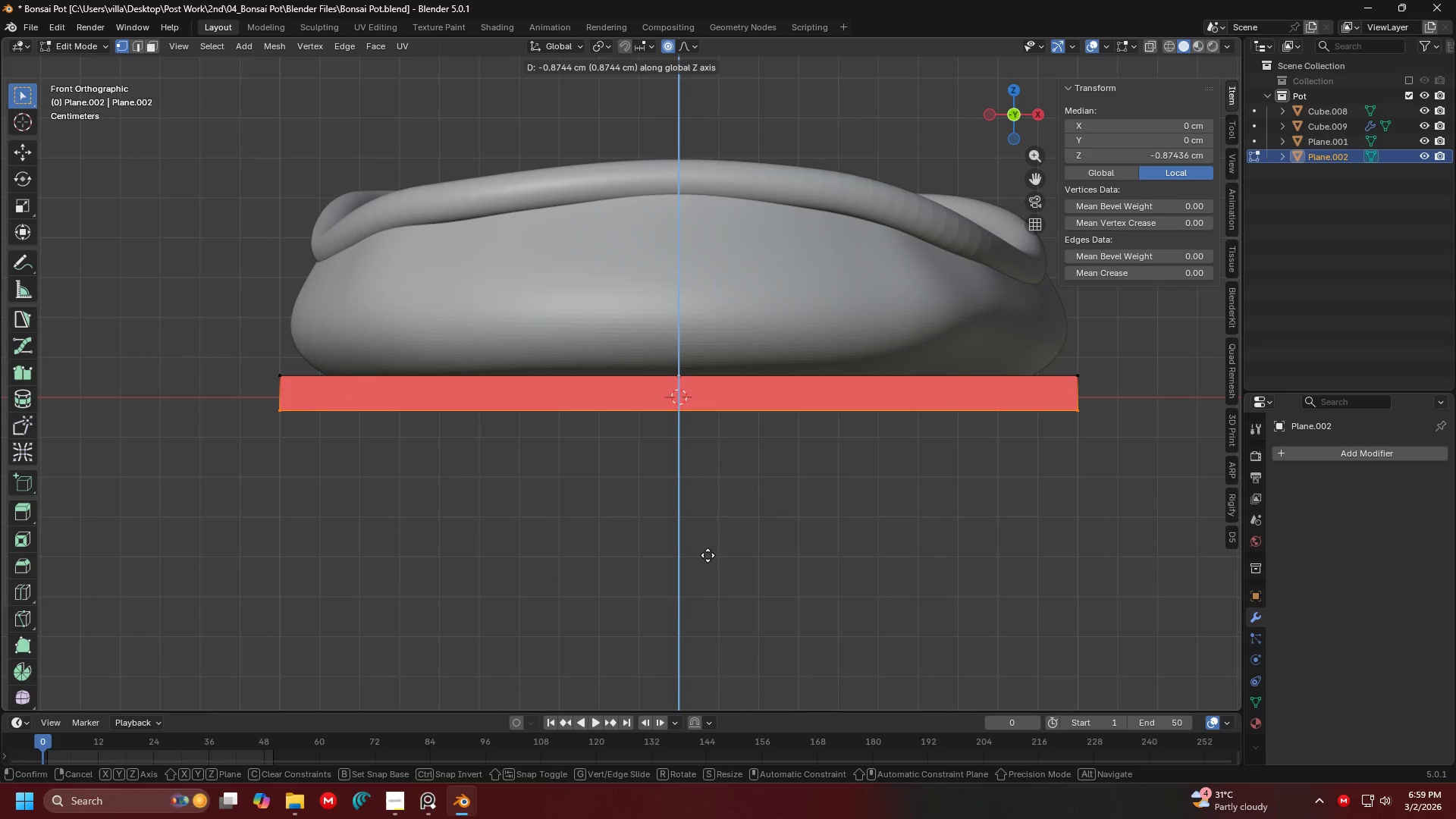 
left_click([708, 555])
 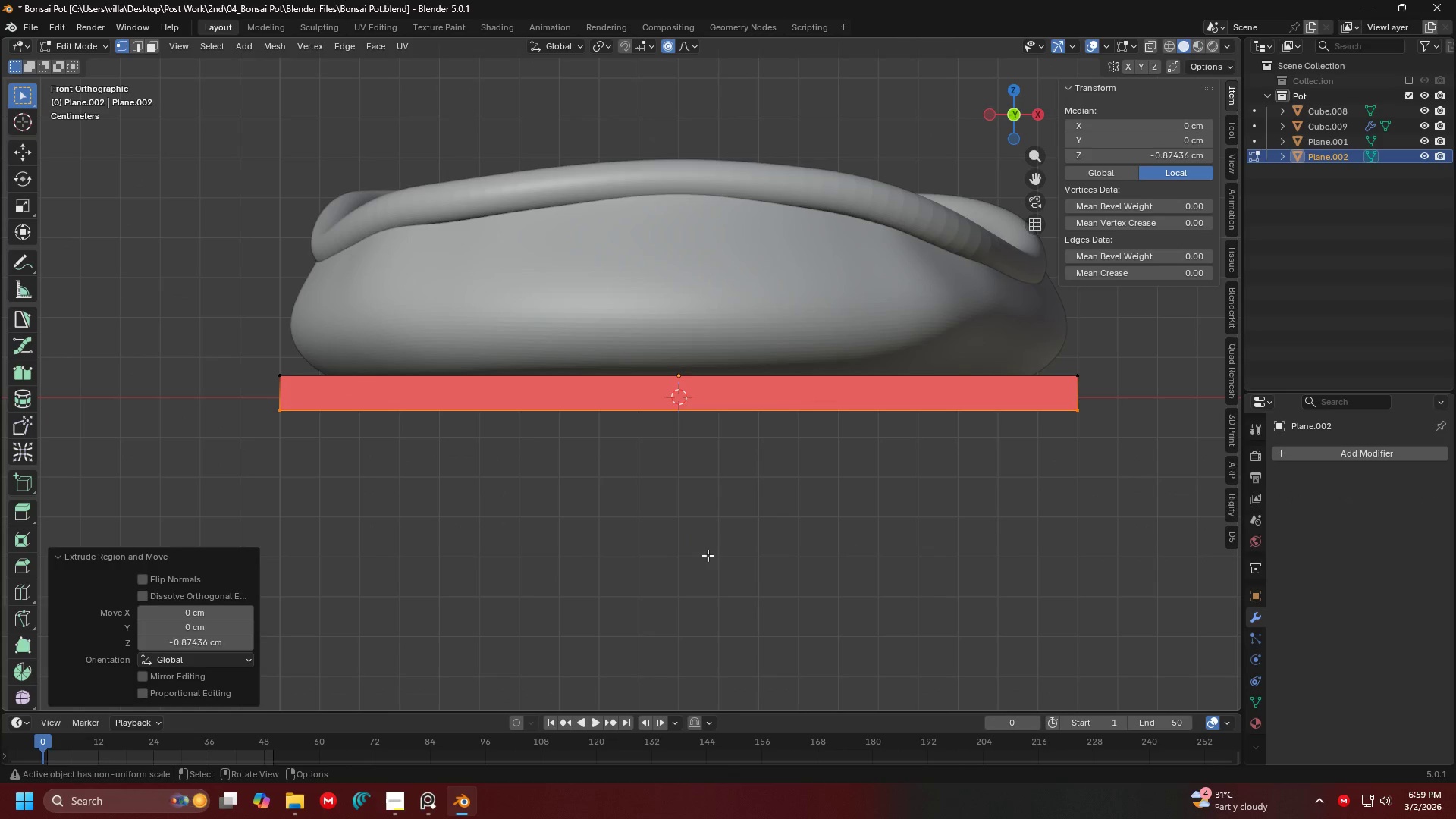 
type(aN)
key(Tab)
 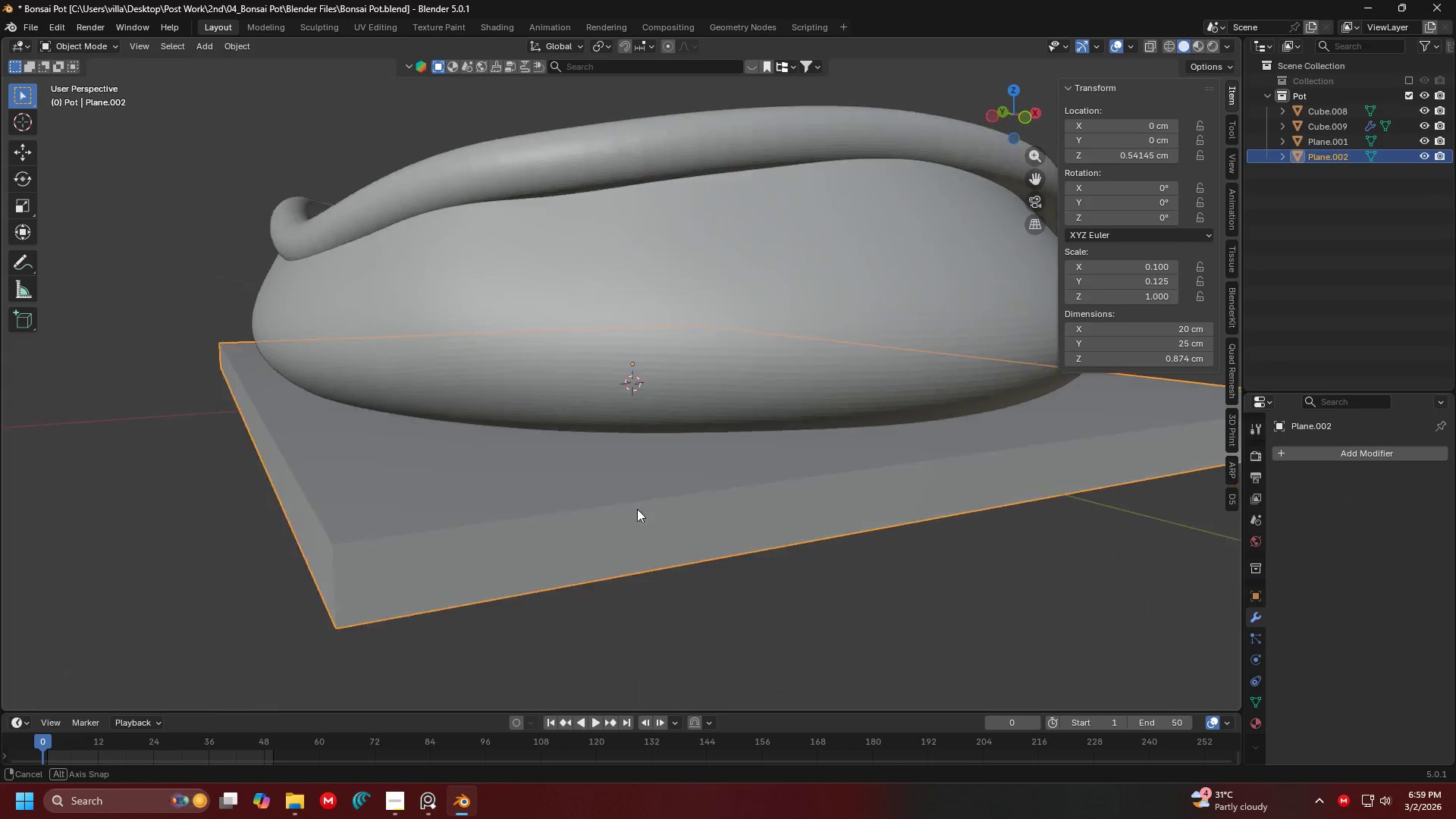 
scroll: coordinate [613, 463], scroll_direction: down, amount: 3.0
 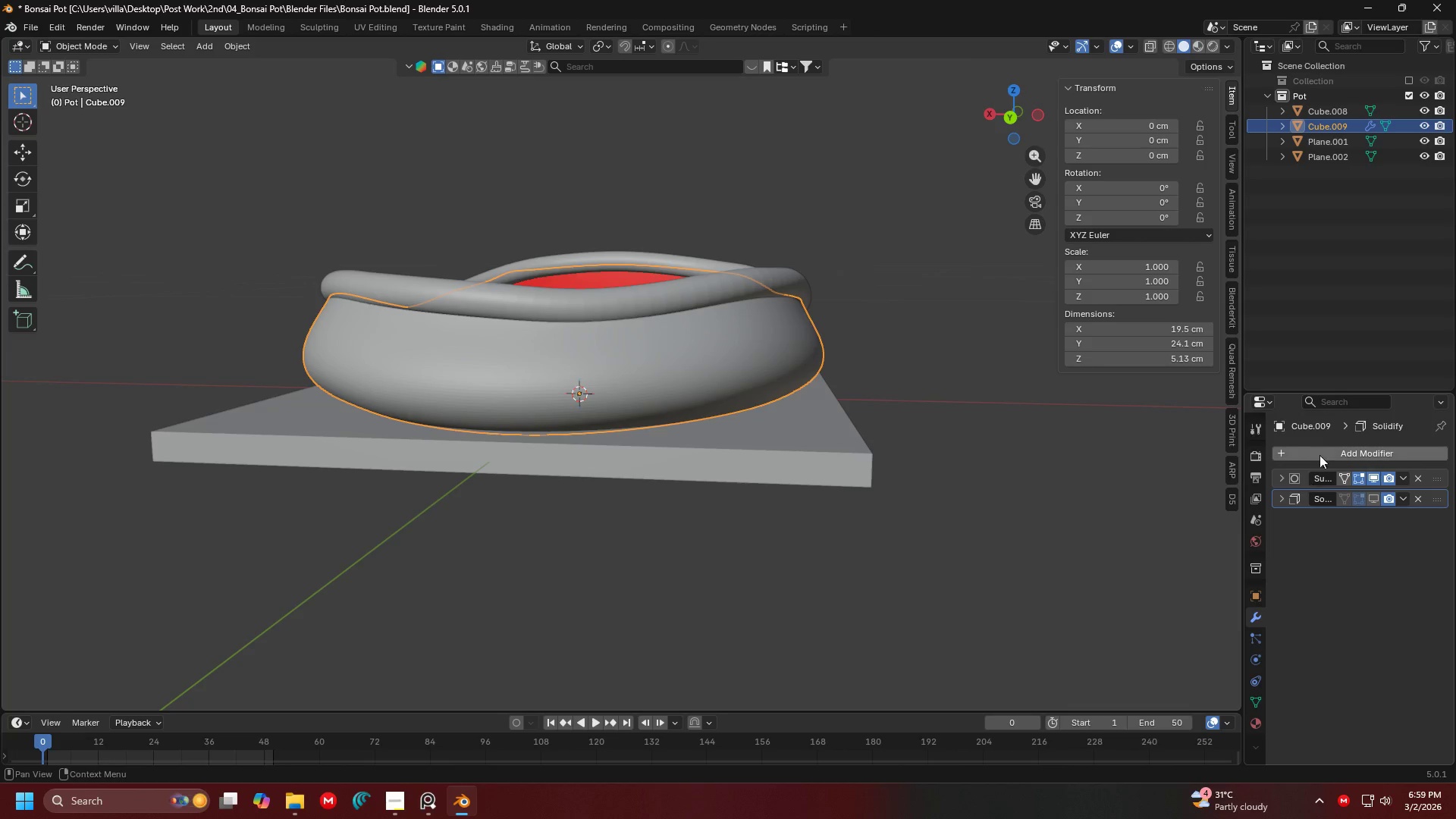 
double_click([1320, 450])
 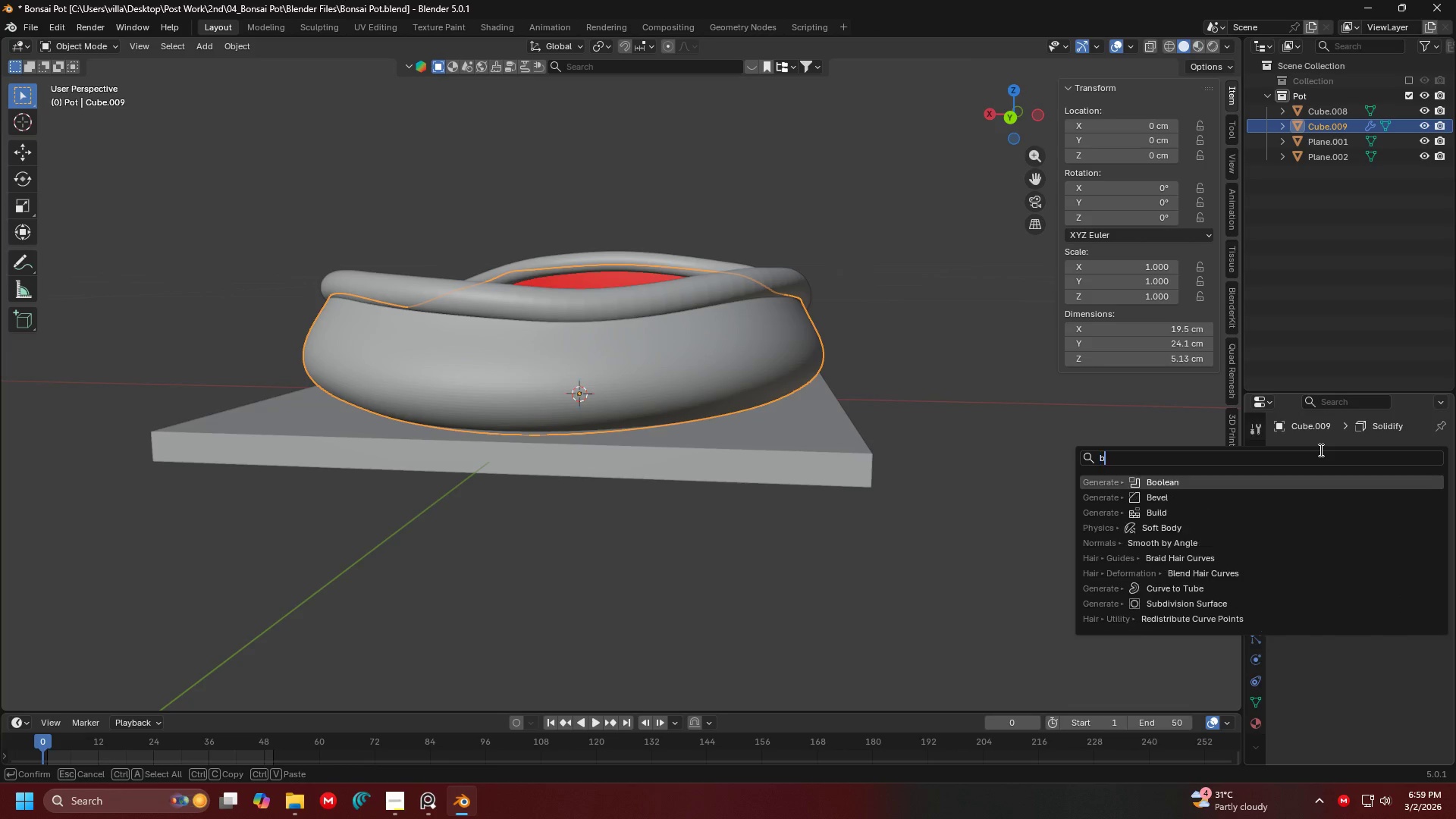 
type(bool)
 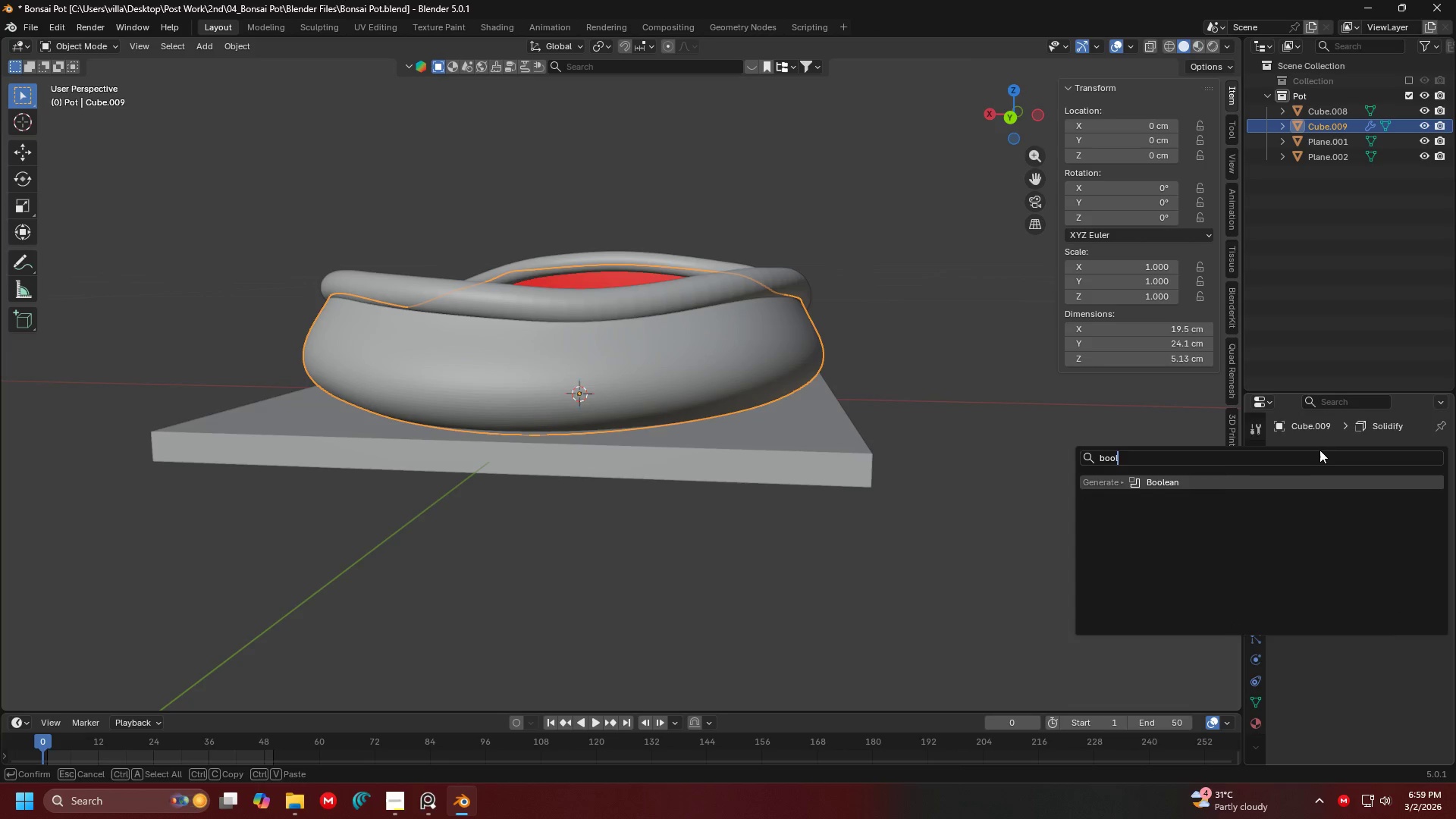 
key(Enter)
 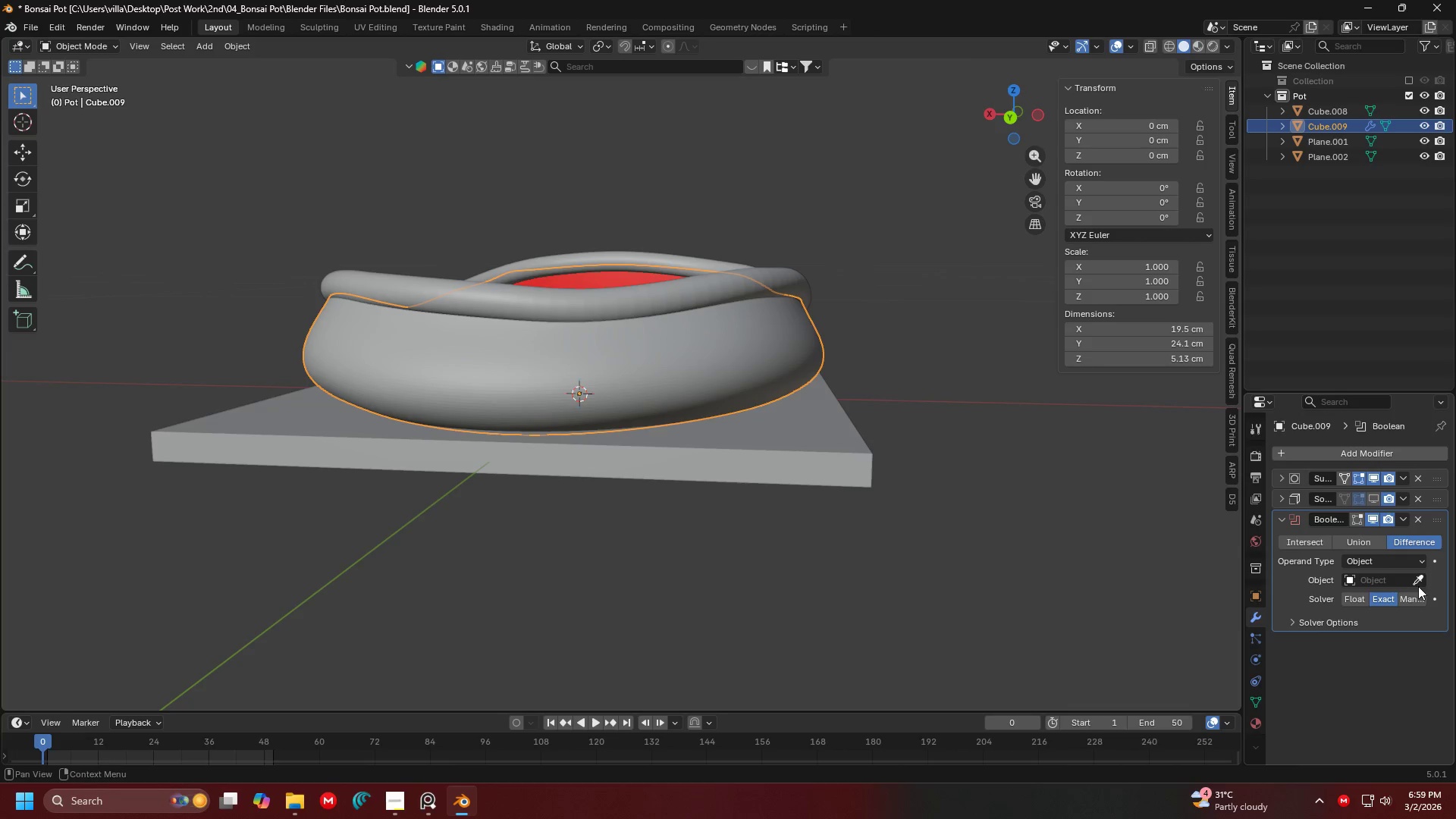 
left_click([1416, 582])
 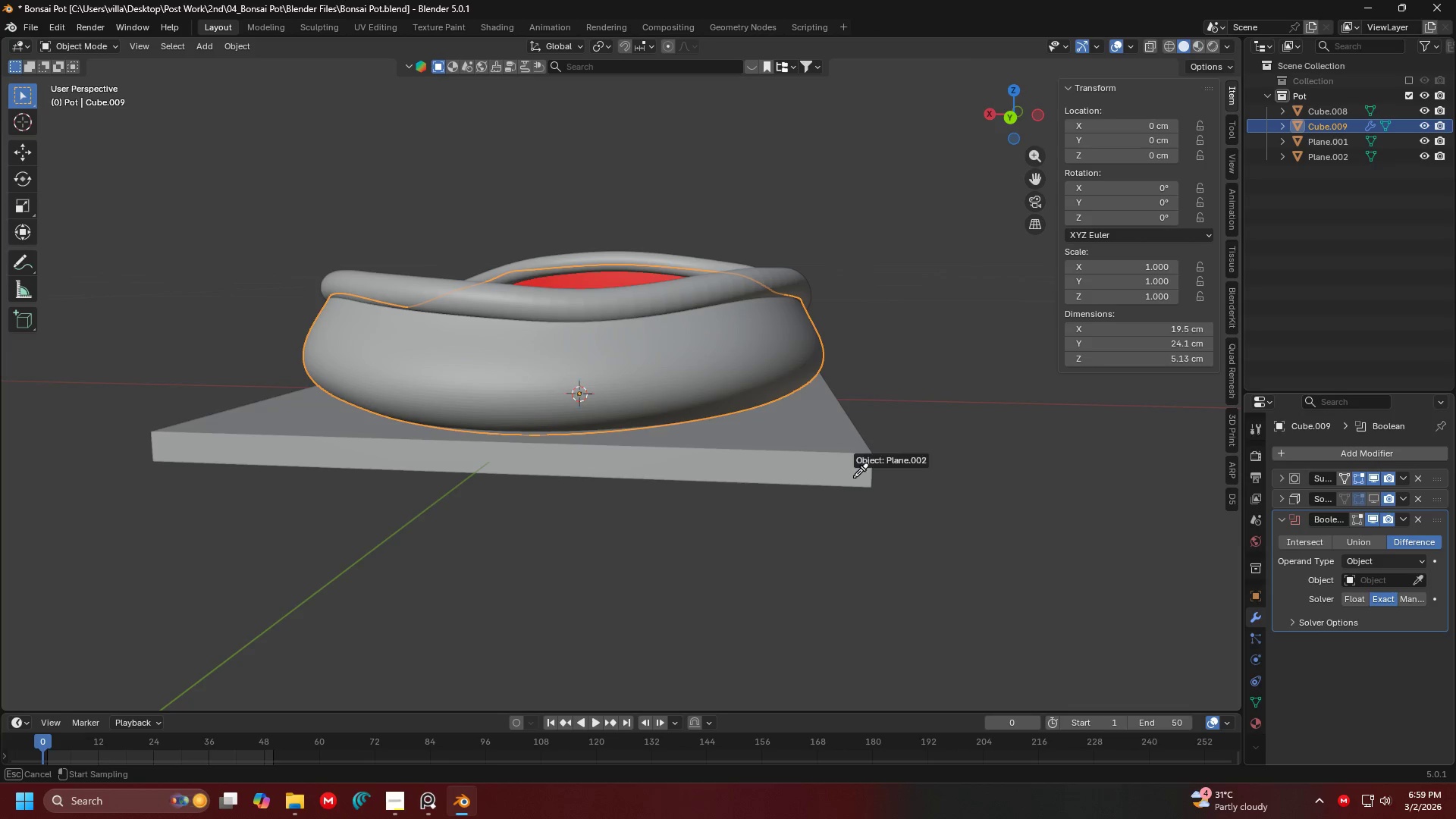 
left_click([851, 478])
 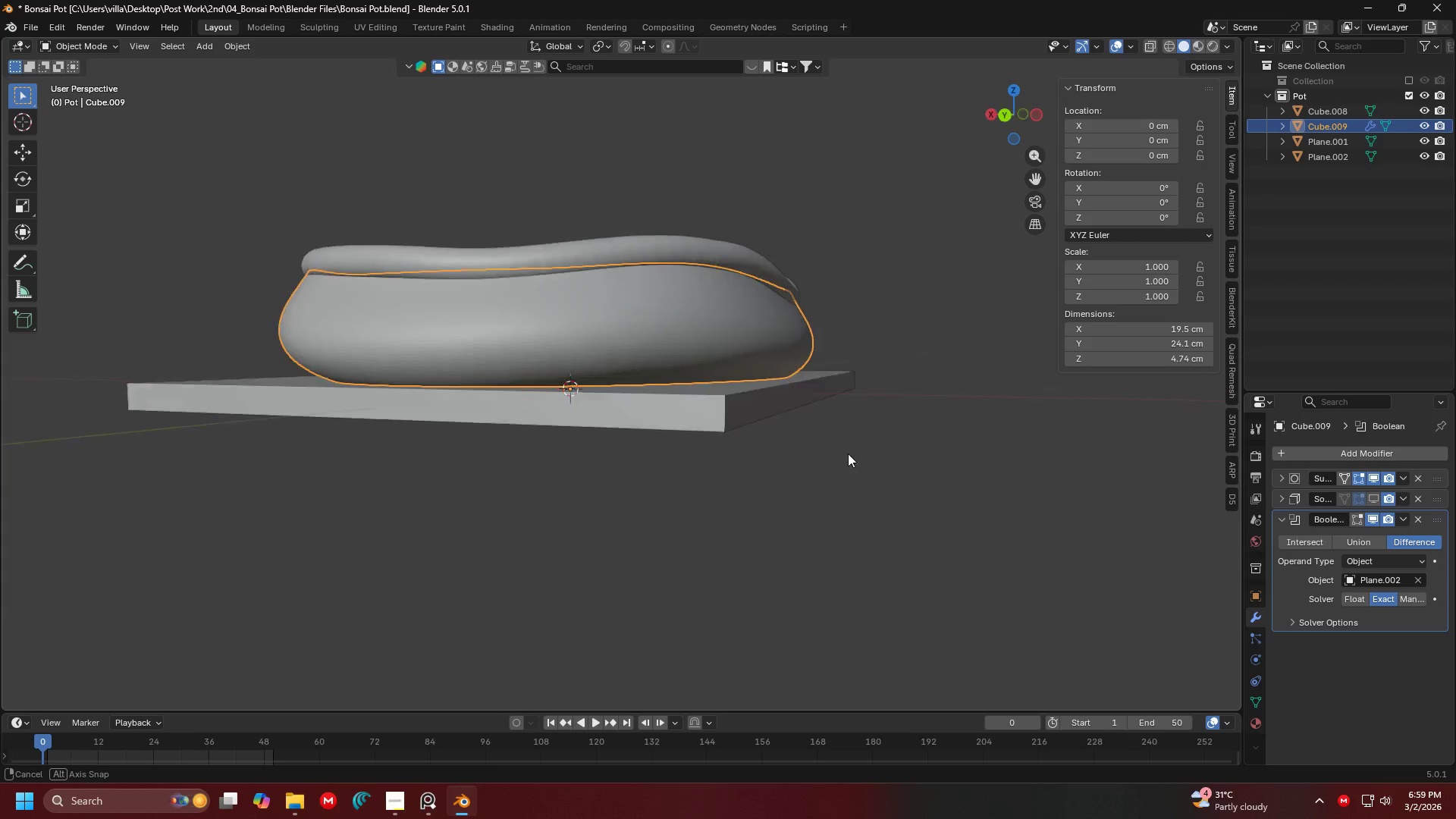 
left_click([767, 403])
 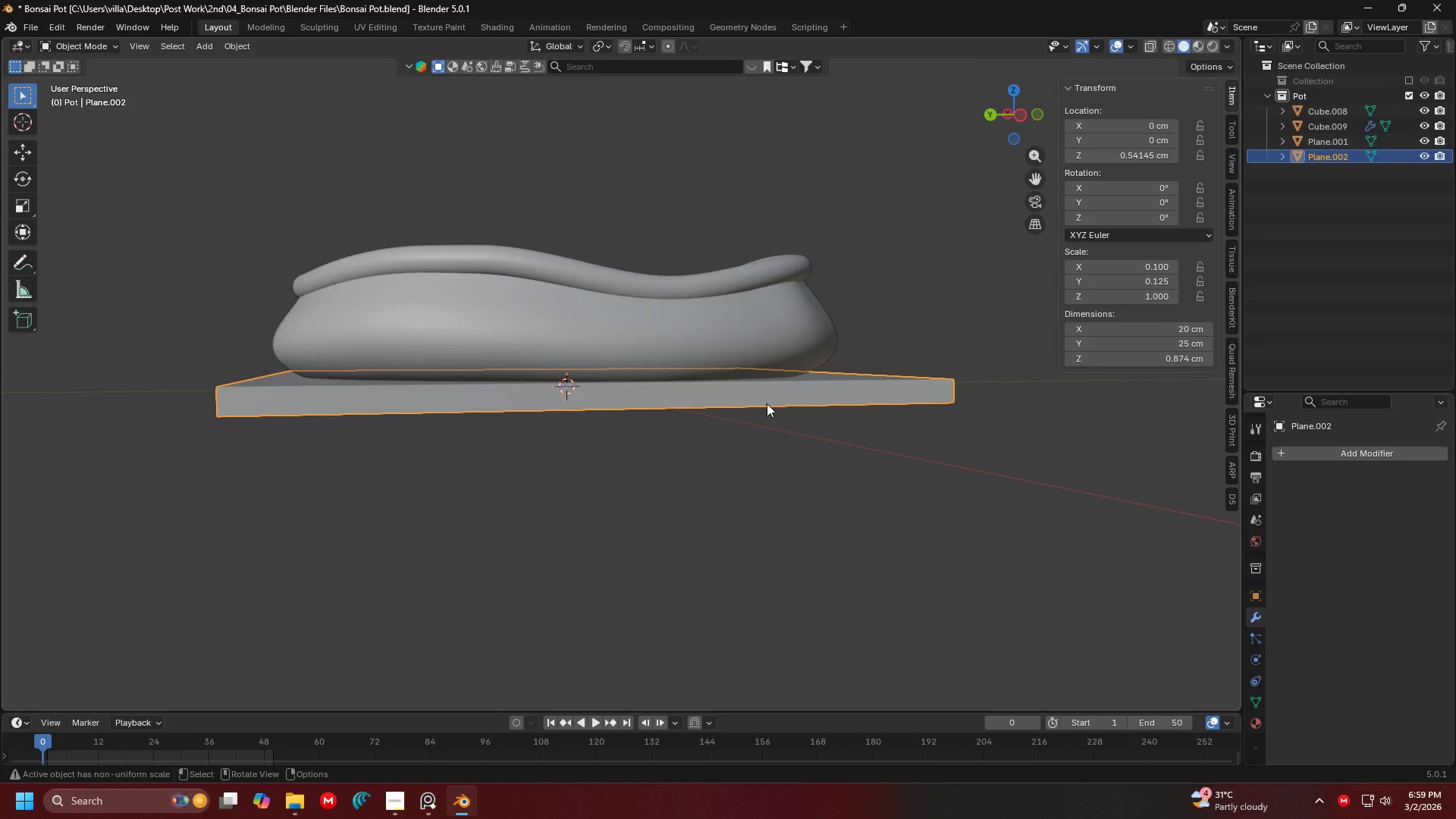 
type(h1)
 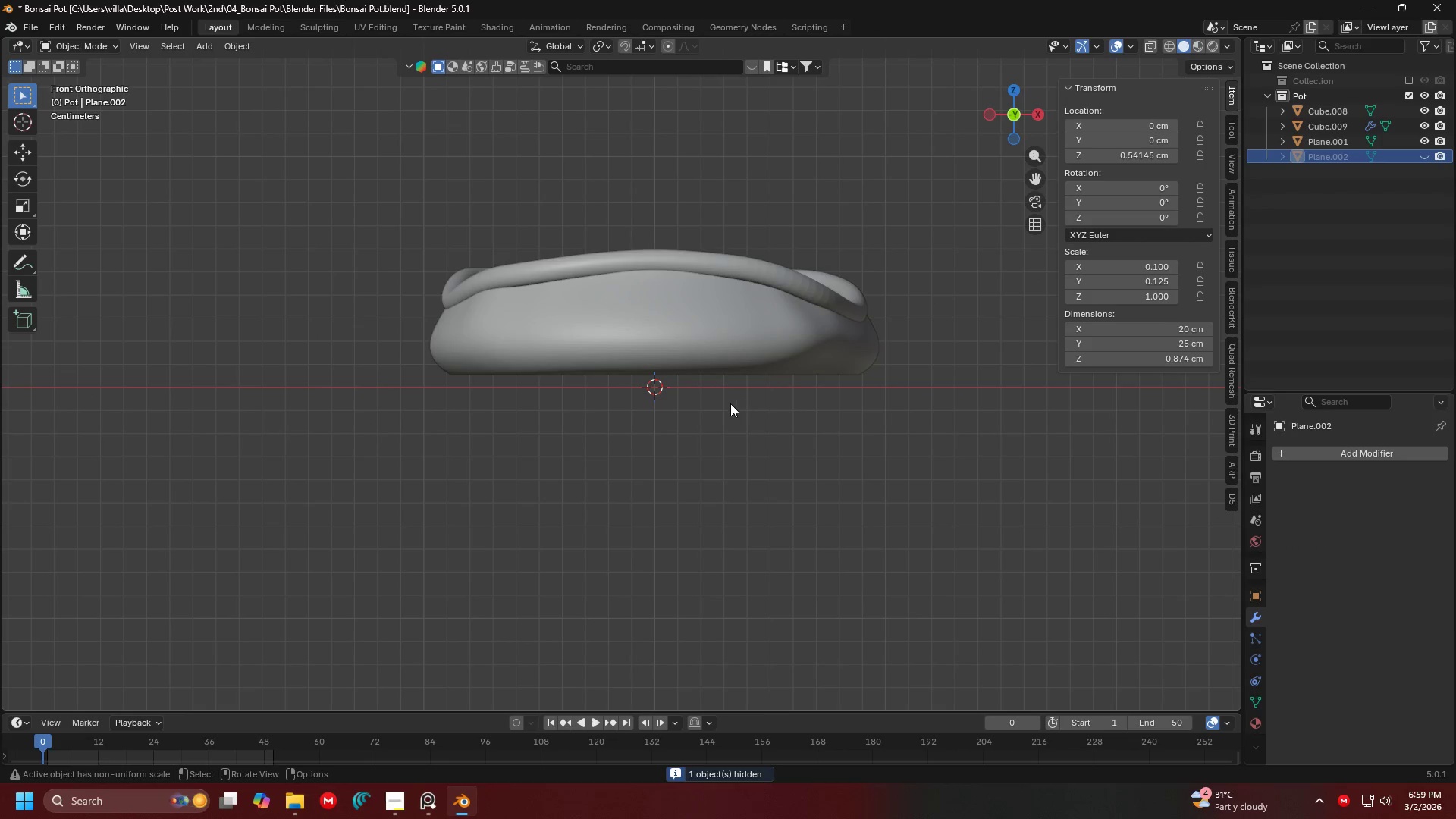 
scroll: coordinate [727, 404], scroll_direction: up, amount: 4.0
 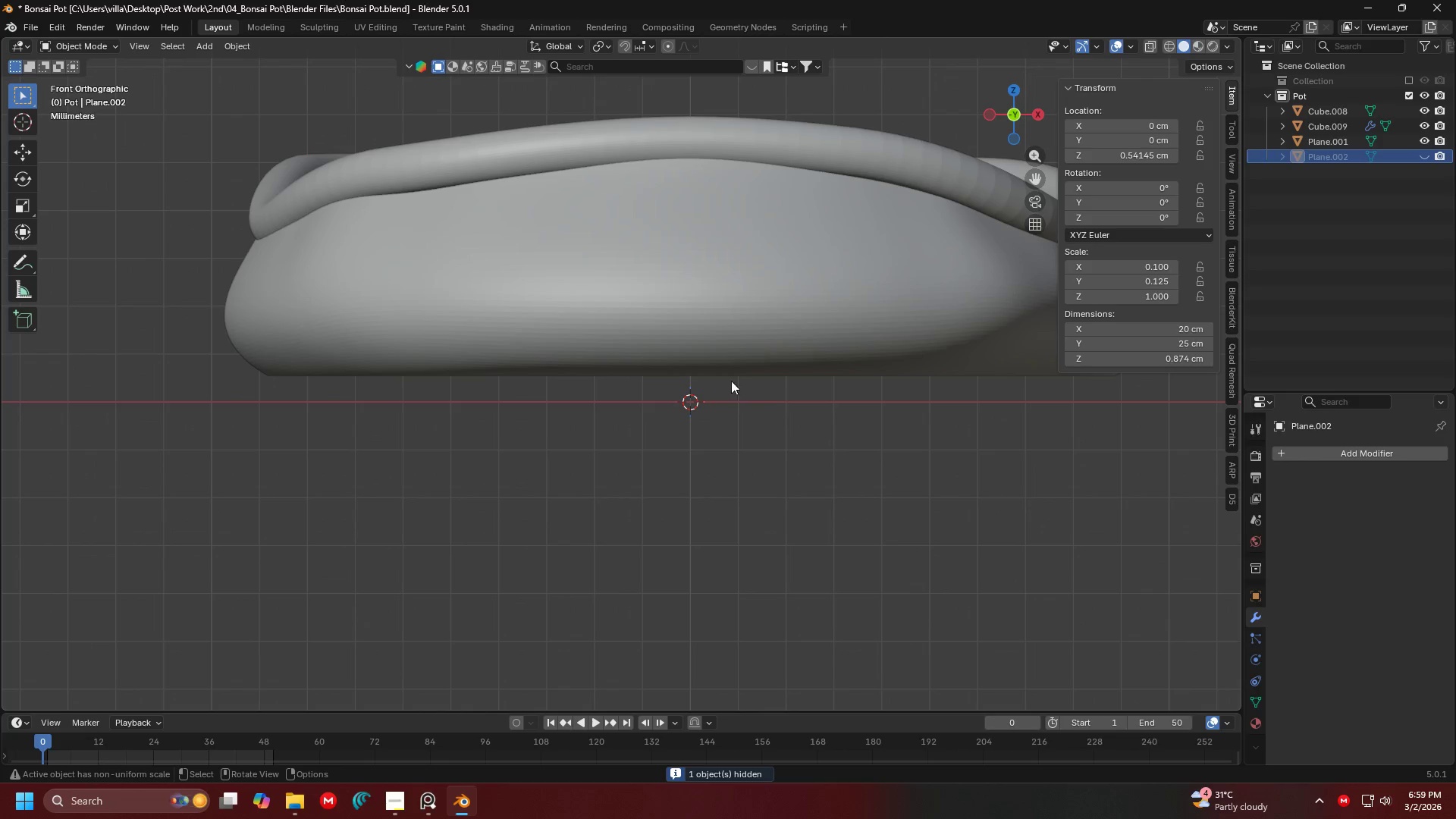 
left_click([730, 410])
 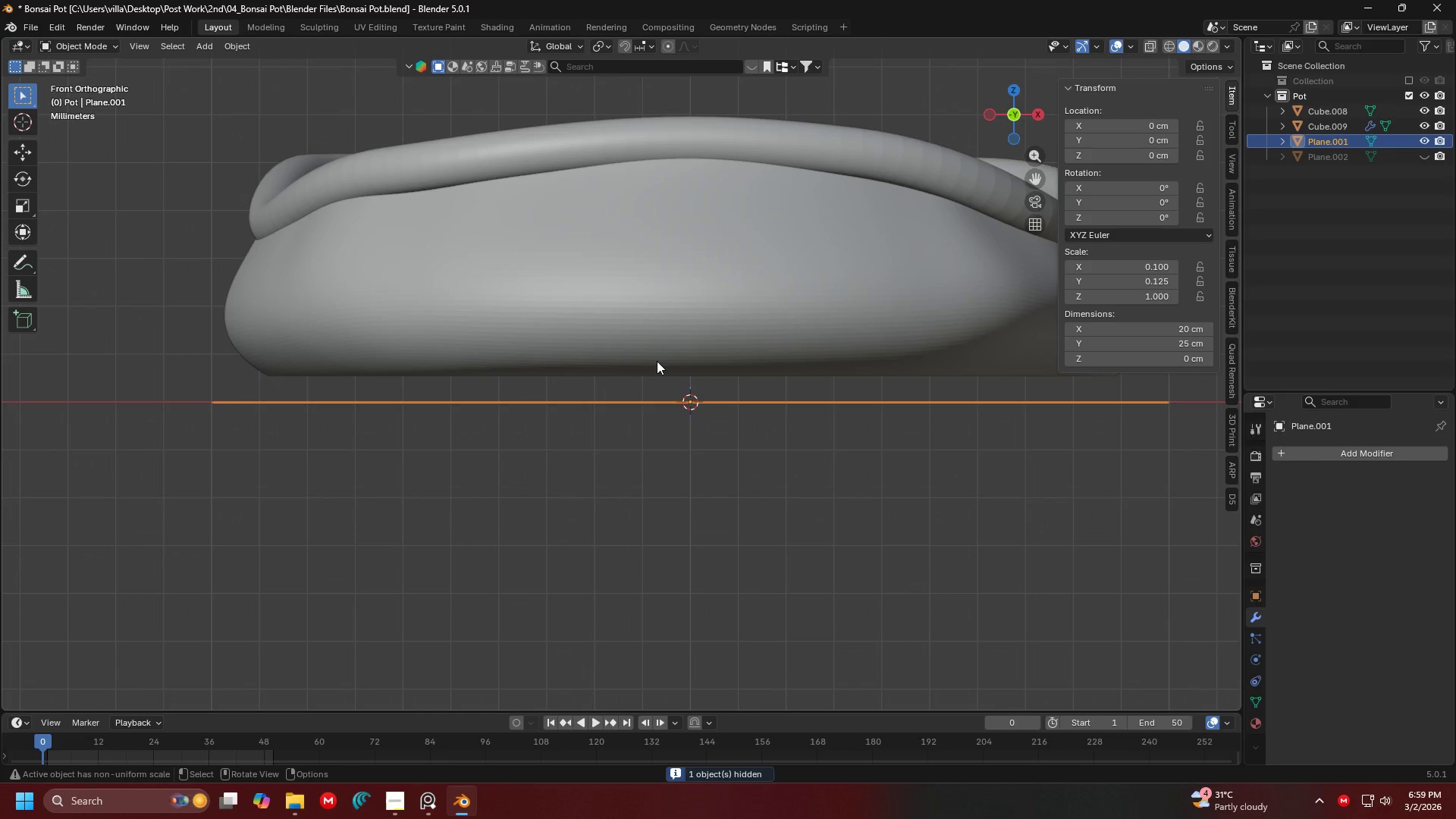 
left_click([679, 333])
 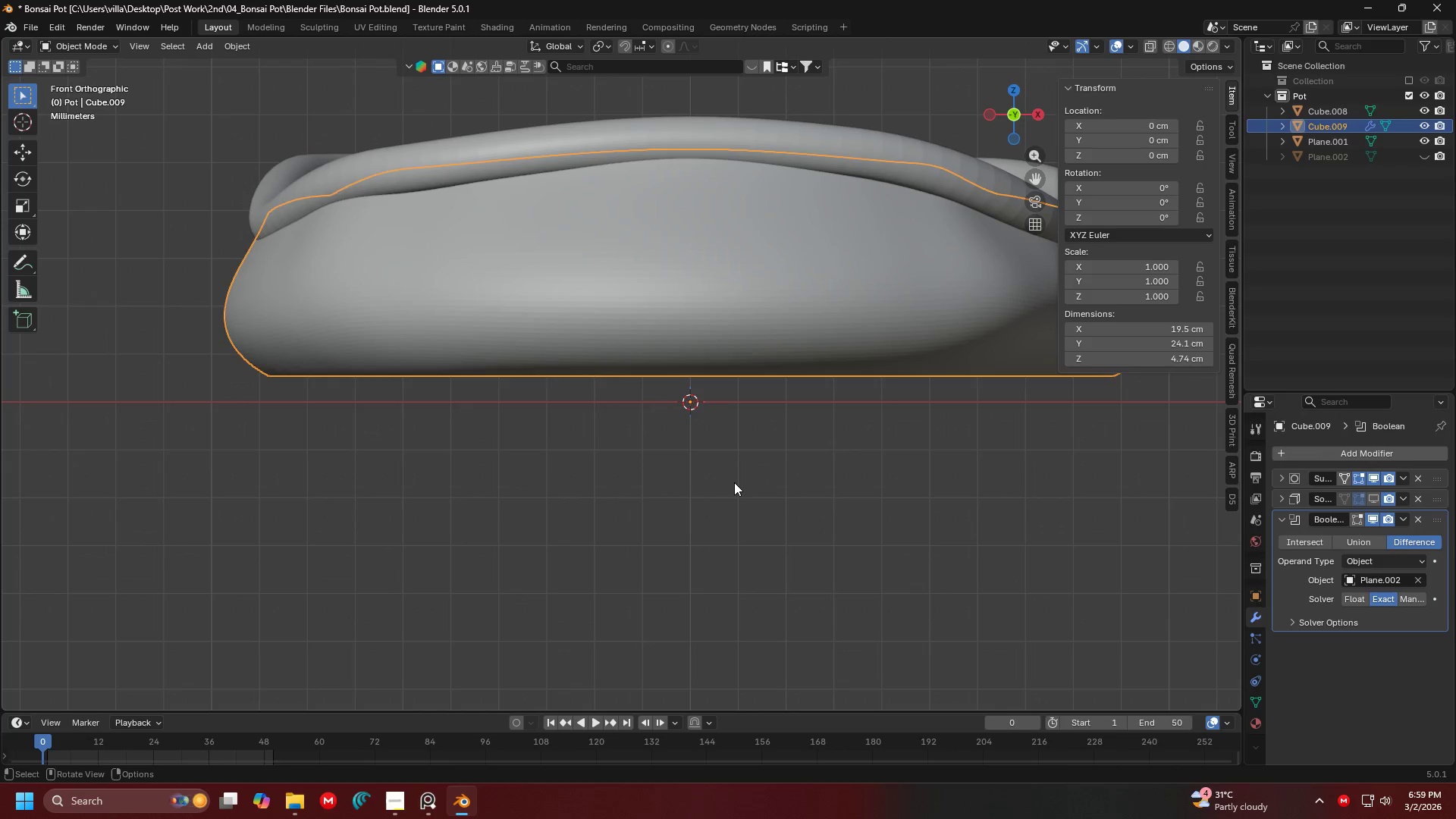 
key(Control+Z)
 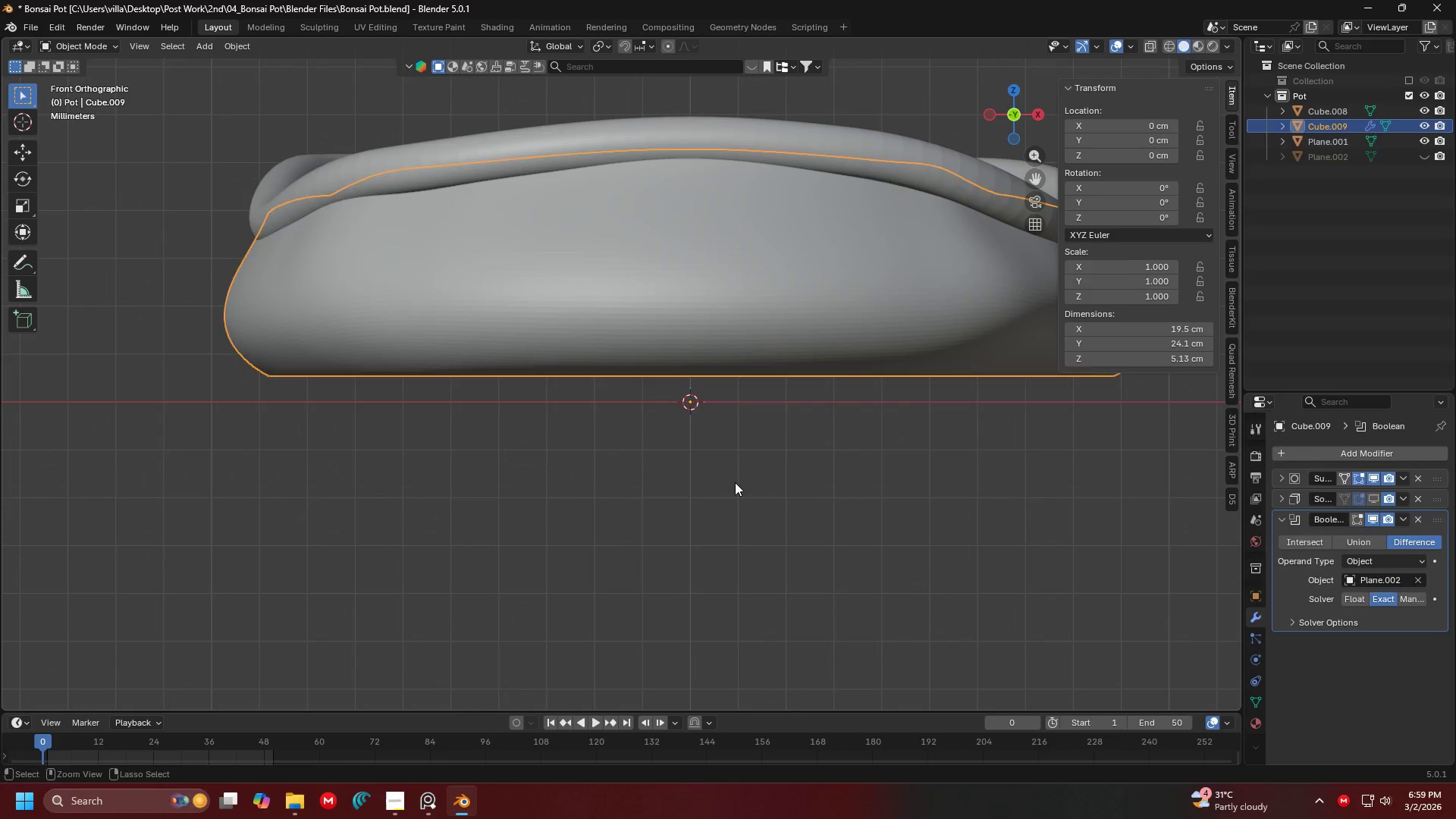 
key(Control+Z)
 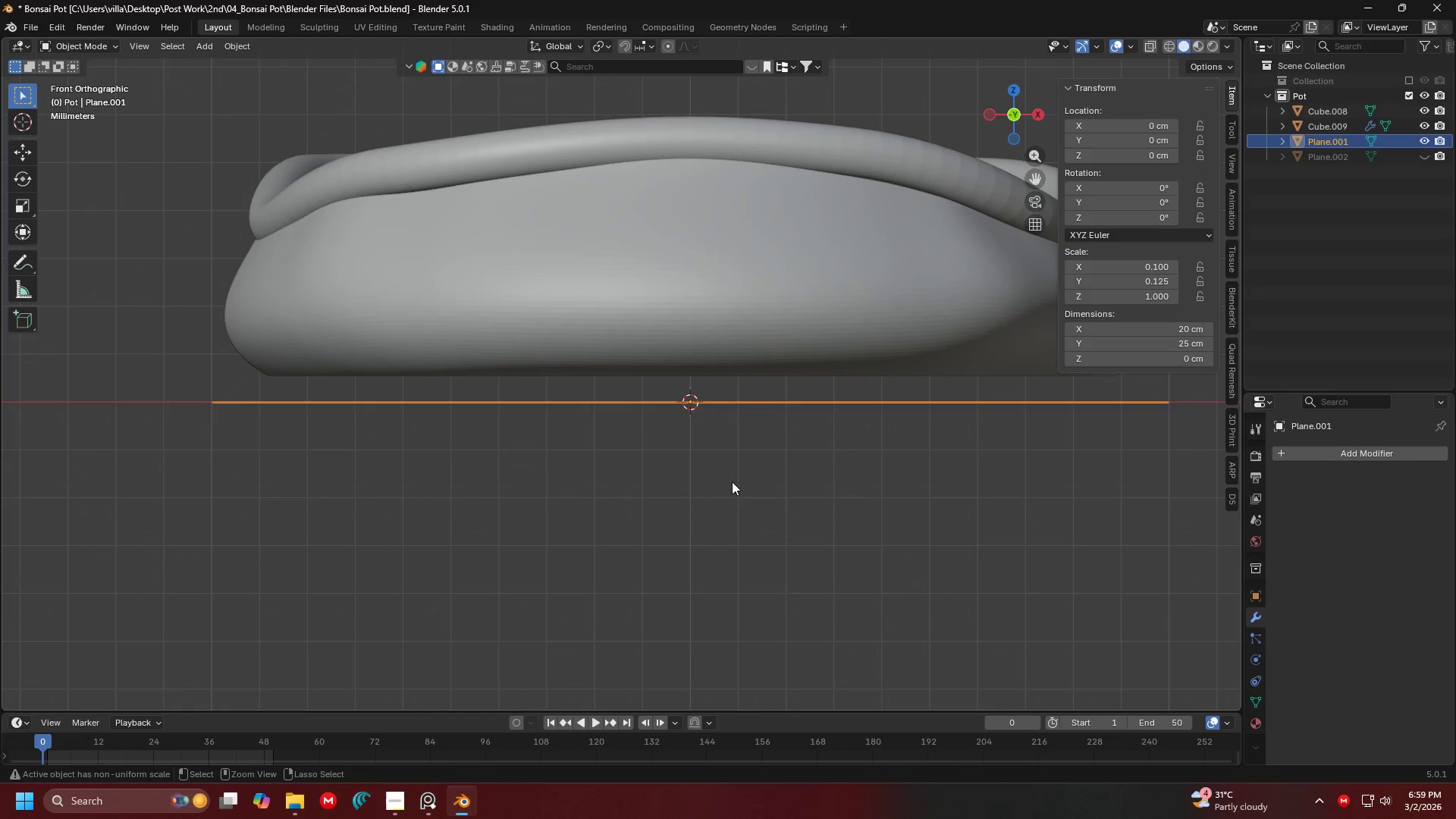 
key(Control+Z)
 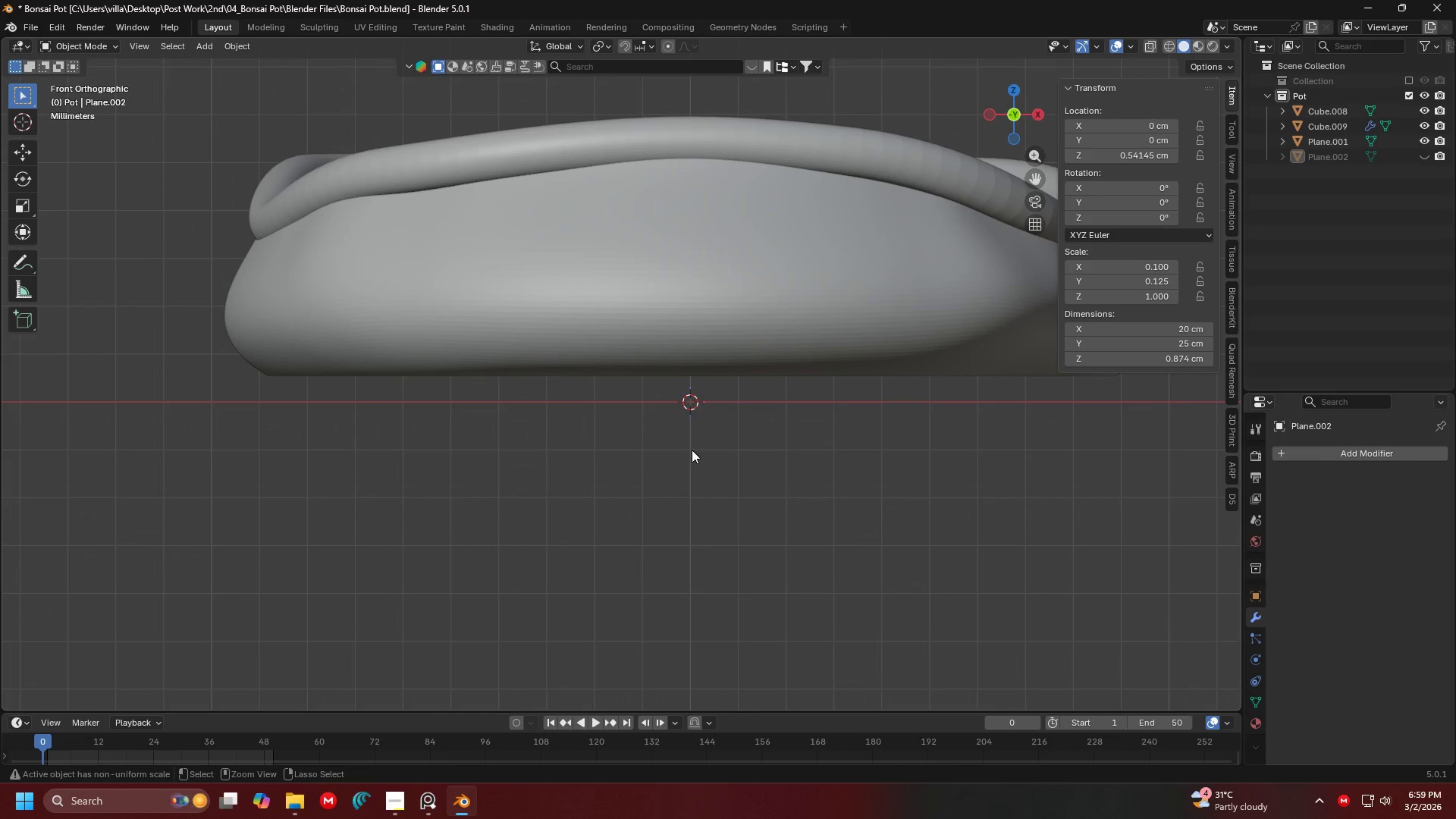 
key(Control+Z)
 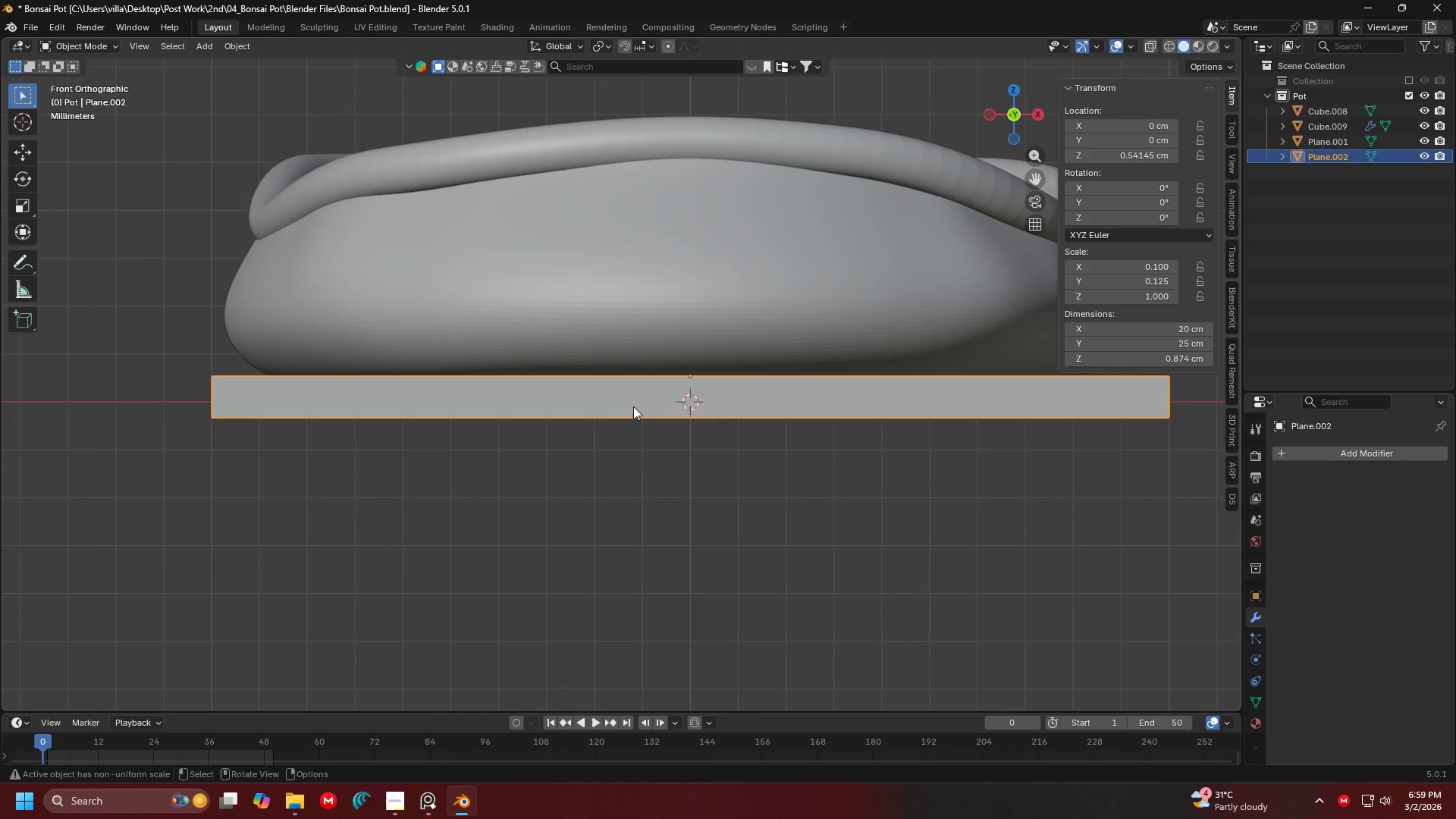 
left_click([633, 406])
 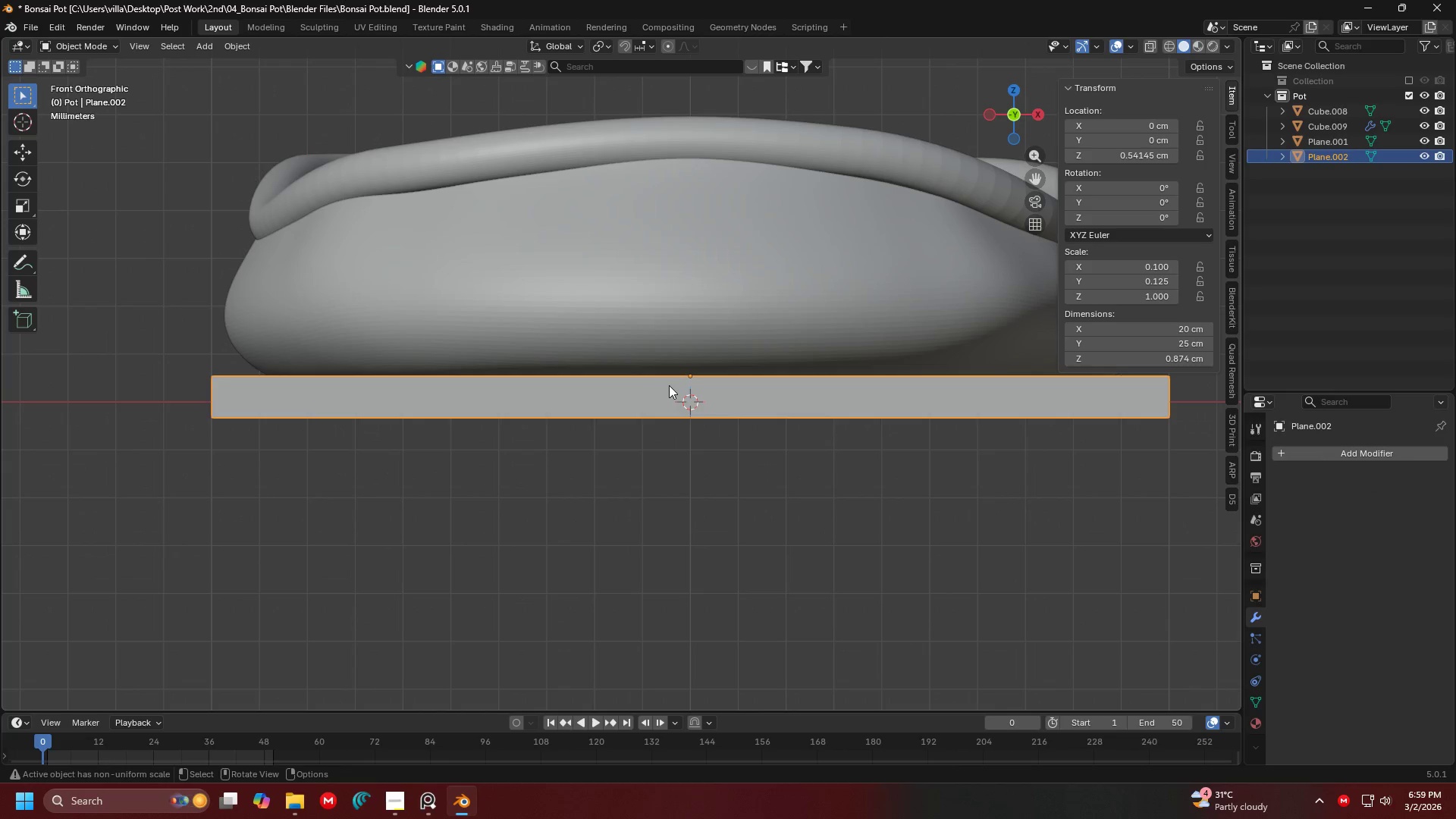 
left_click([673, 388])
 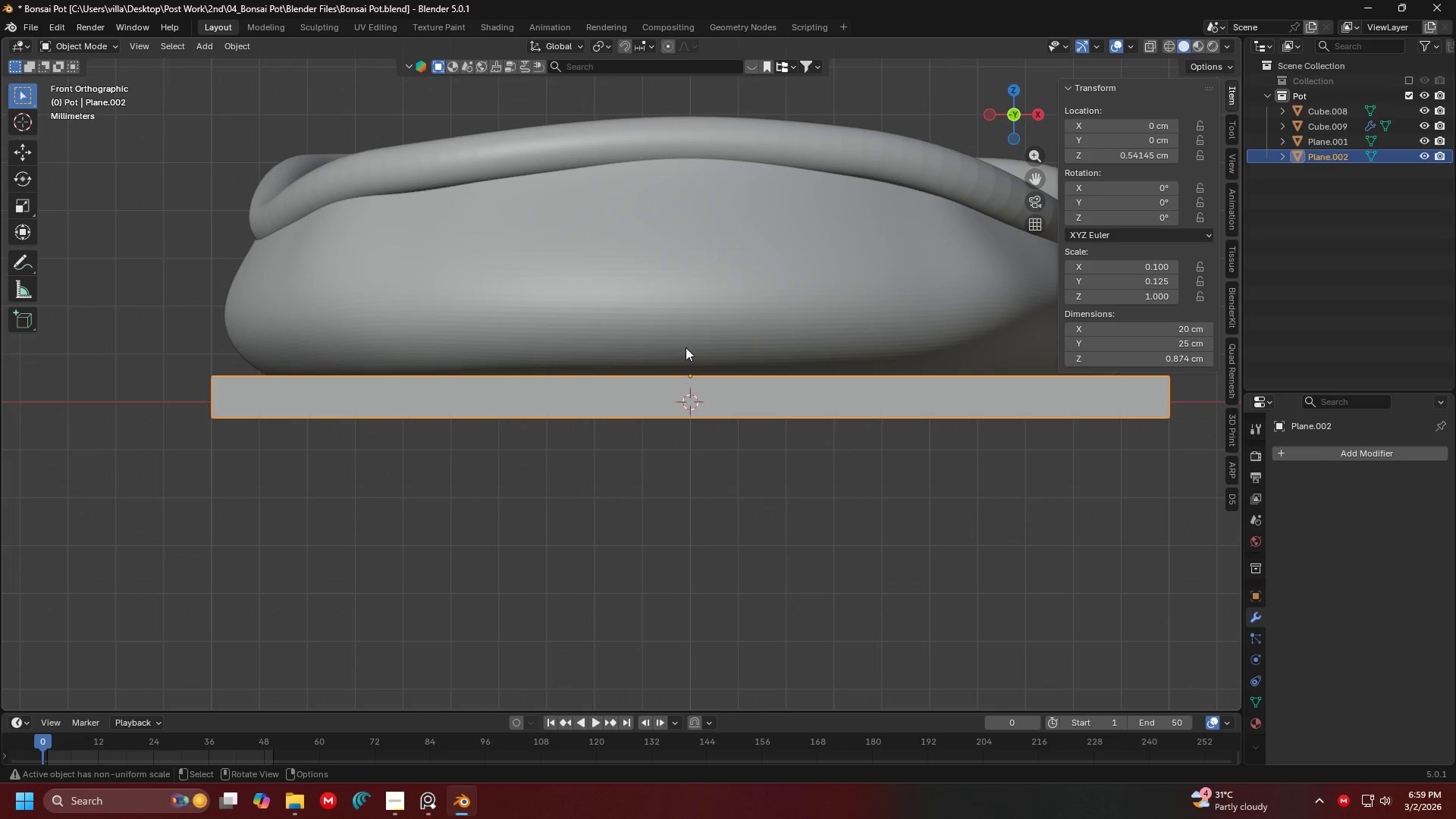 
hold_key(key=ShiftLeft, duration=1.2)
double_click([689, 308])
 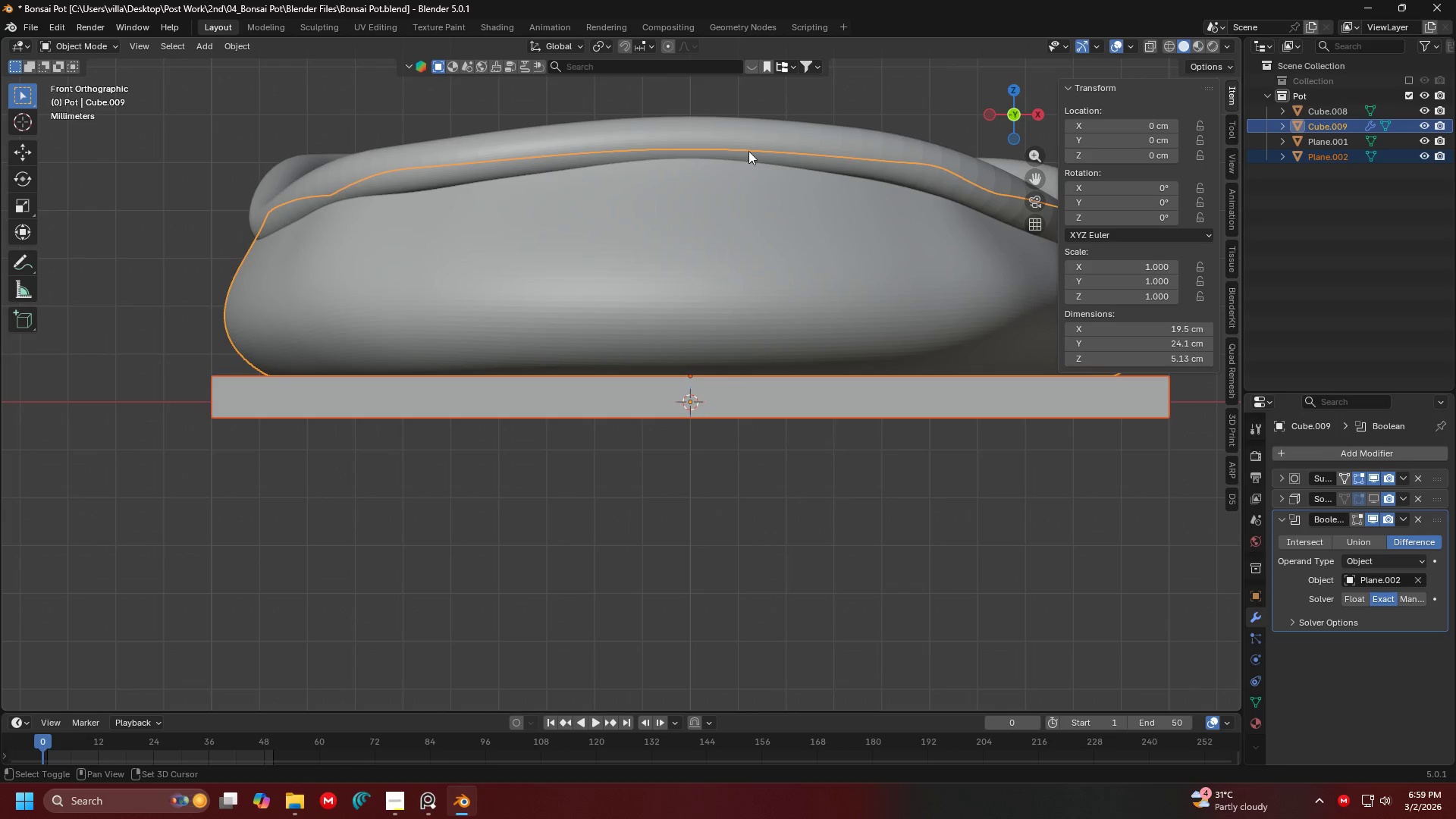 
left_click([748, 150])
 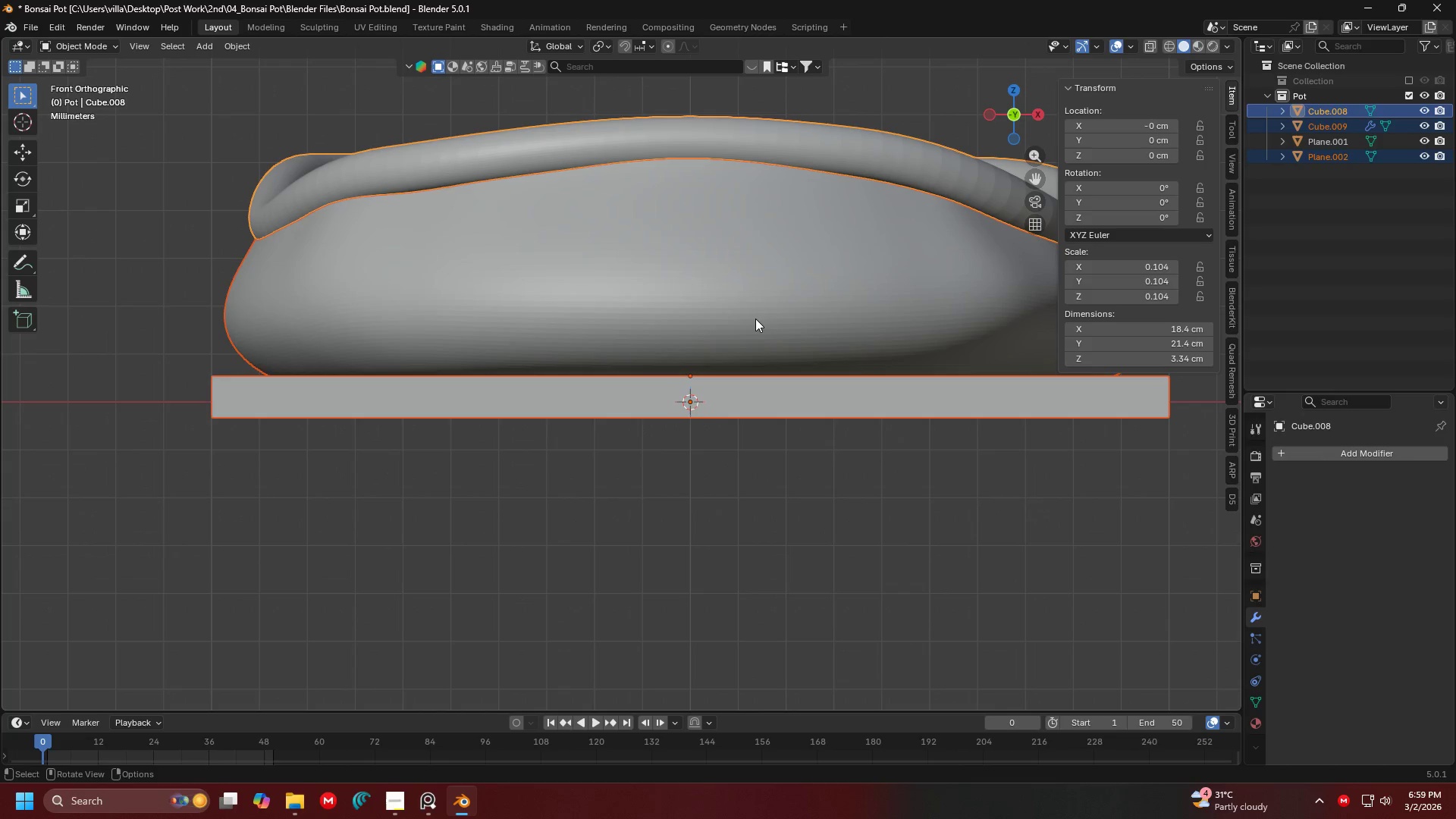 
key(G)
 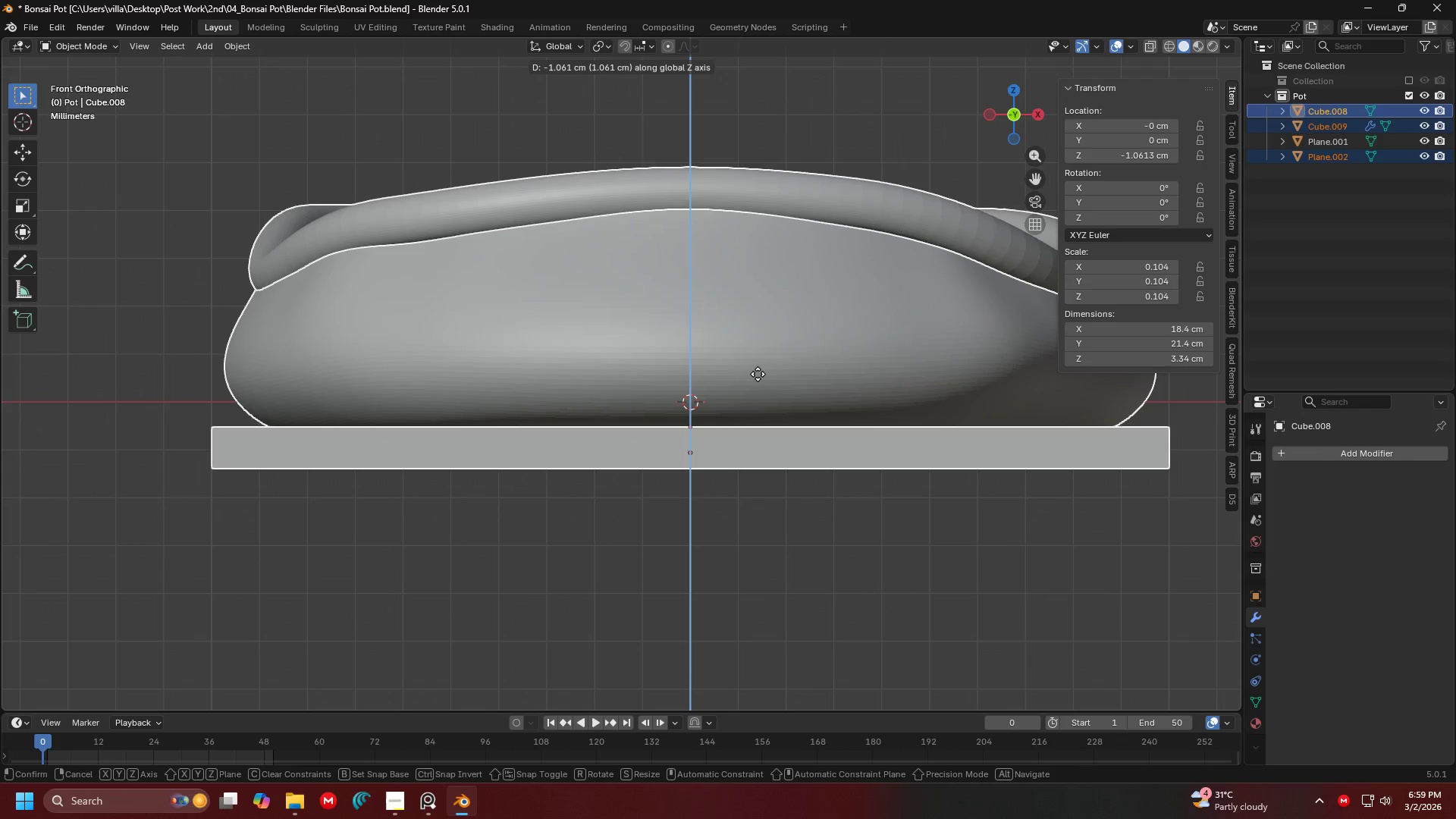 
key(Escape)
 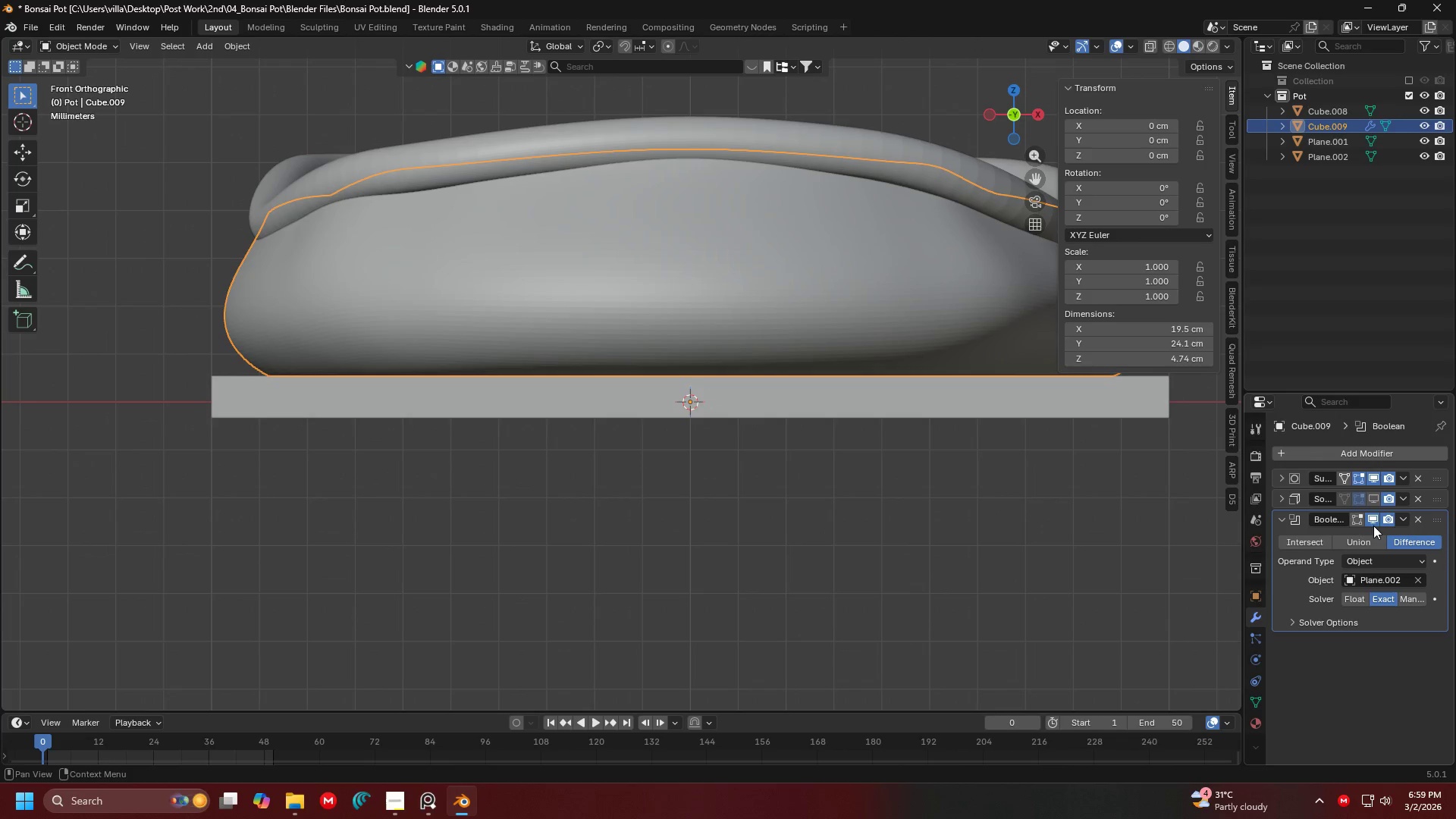 
double_click([897, 374])
 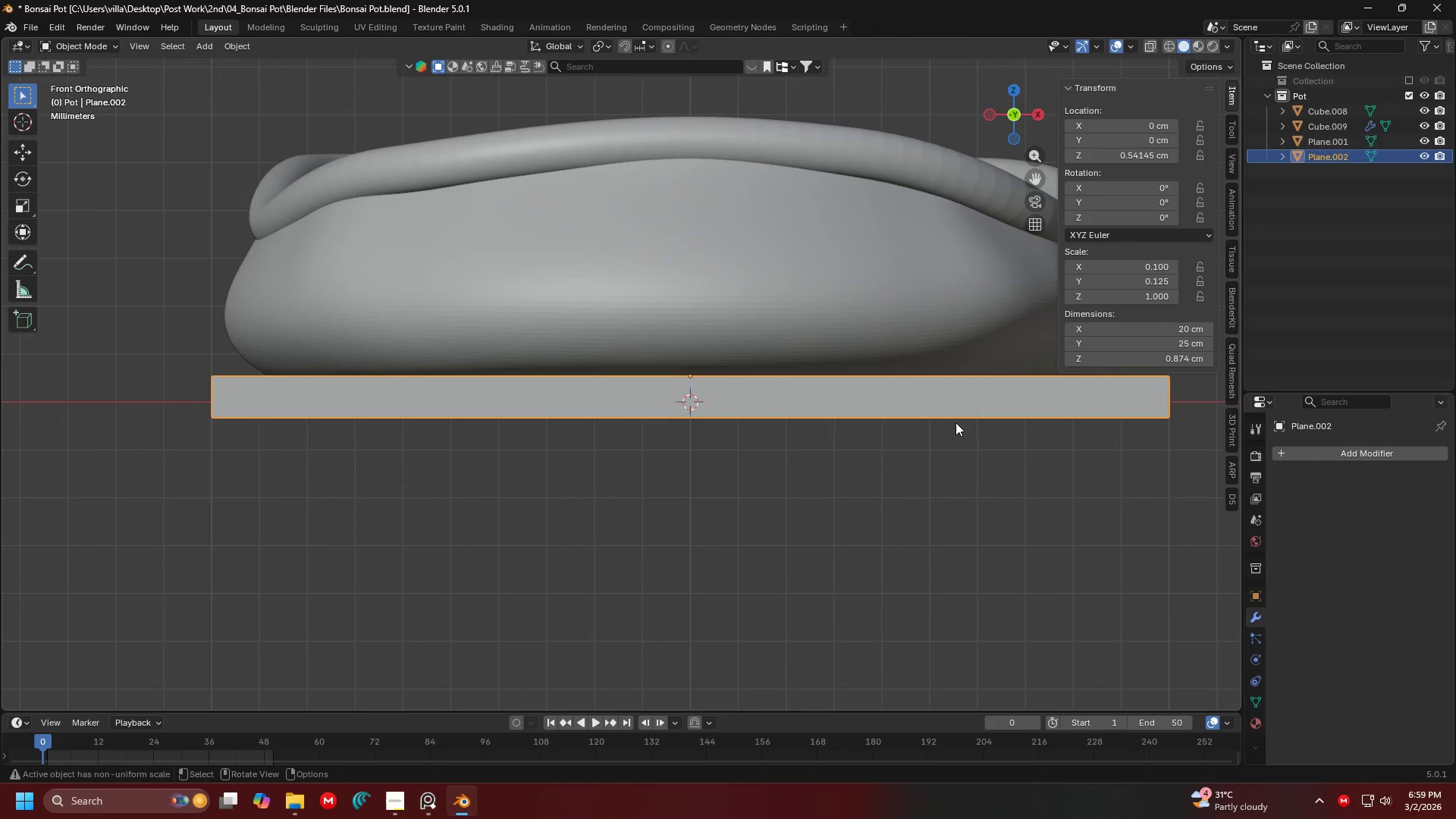 
triple_click([956, 422])
 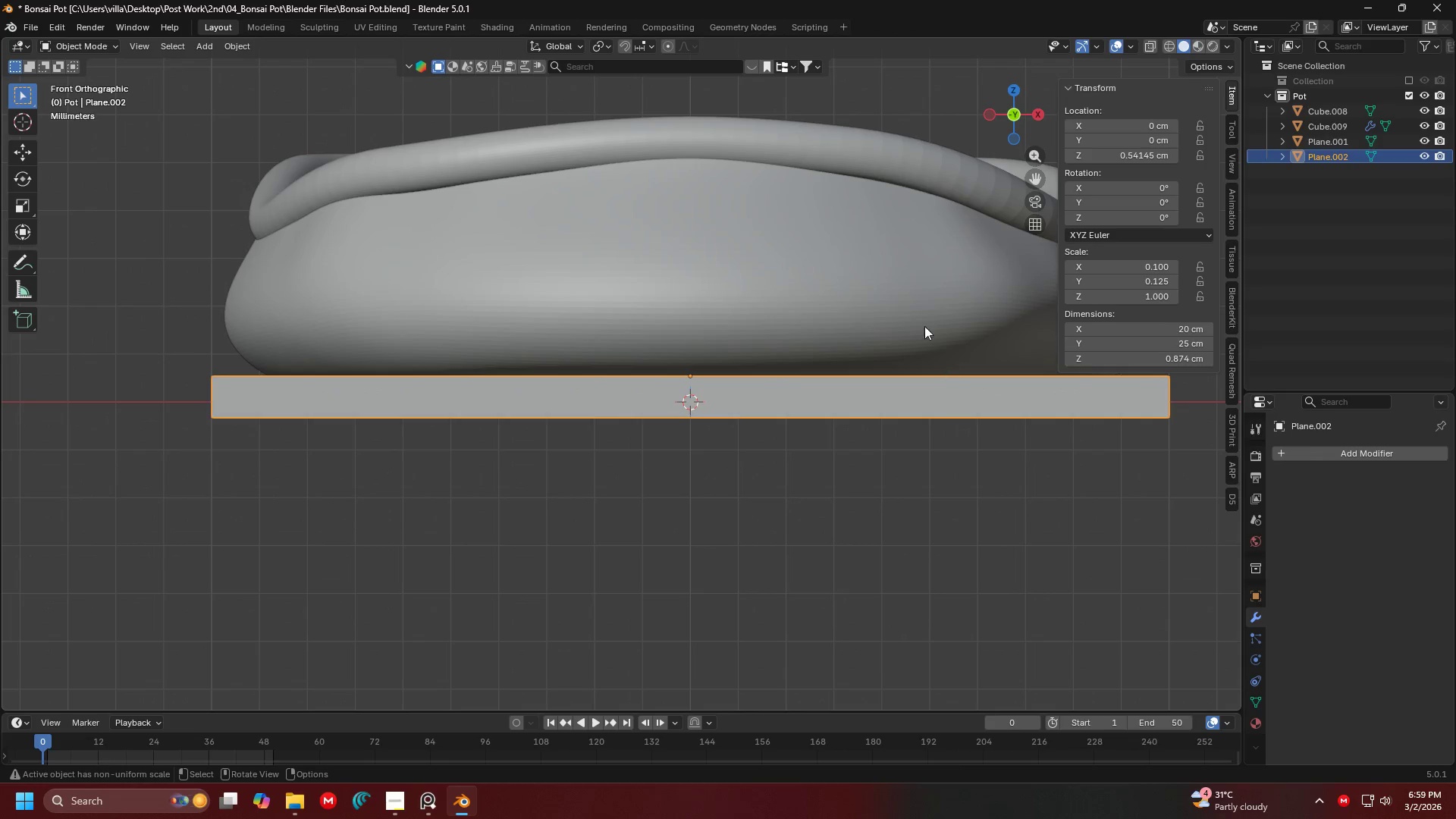 
hold_key(key=ShiftLeft, duration=0.89)
triple_click([899, 290])
 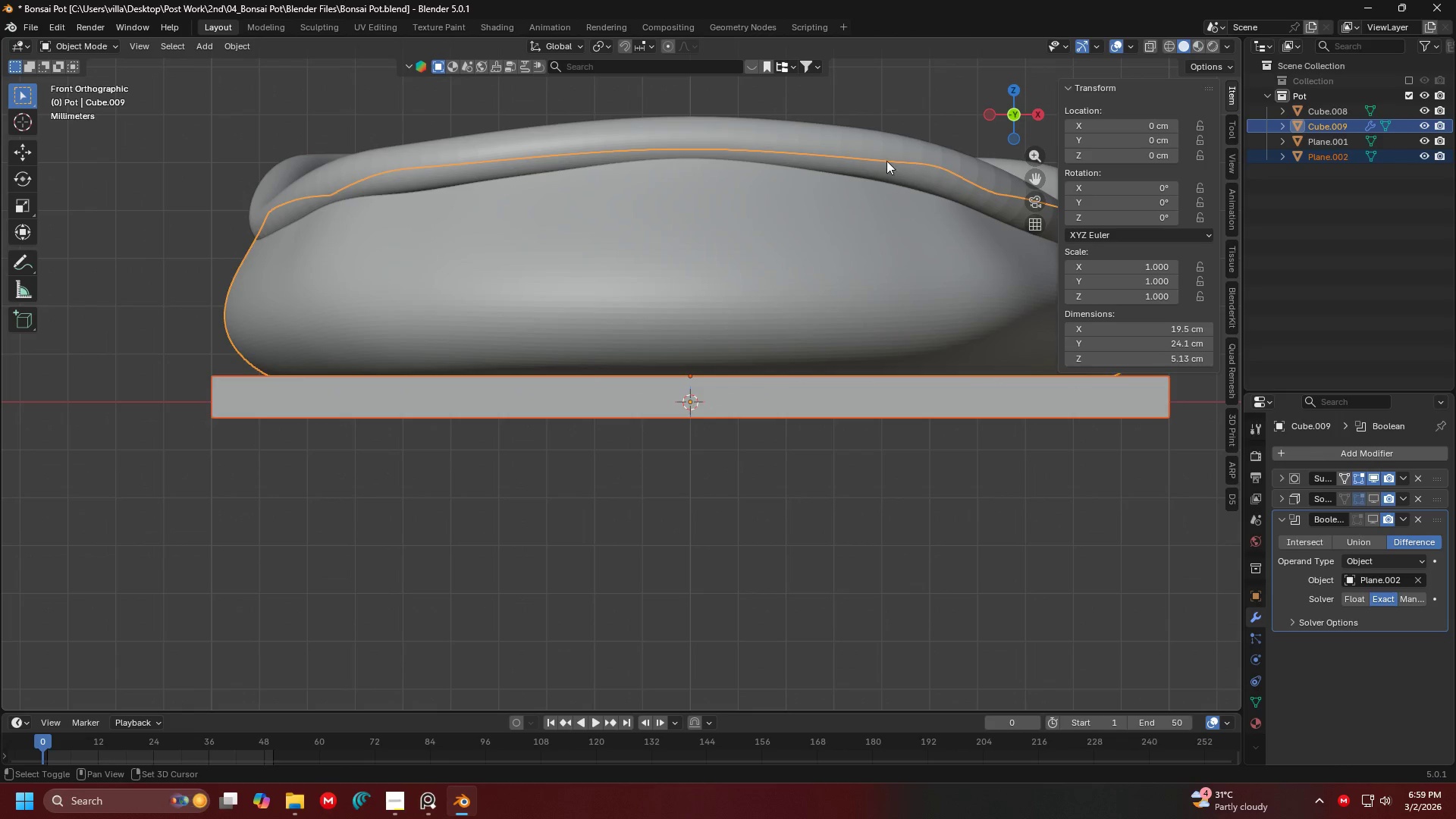 
triple_click([886, 161])
 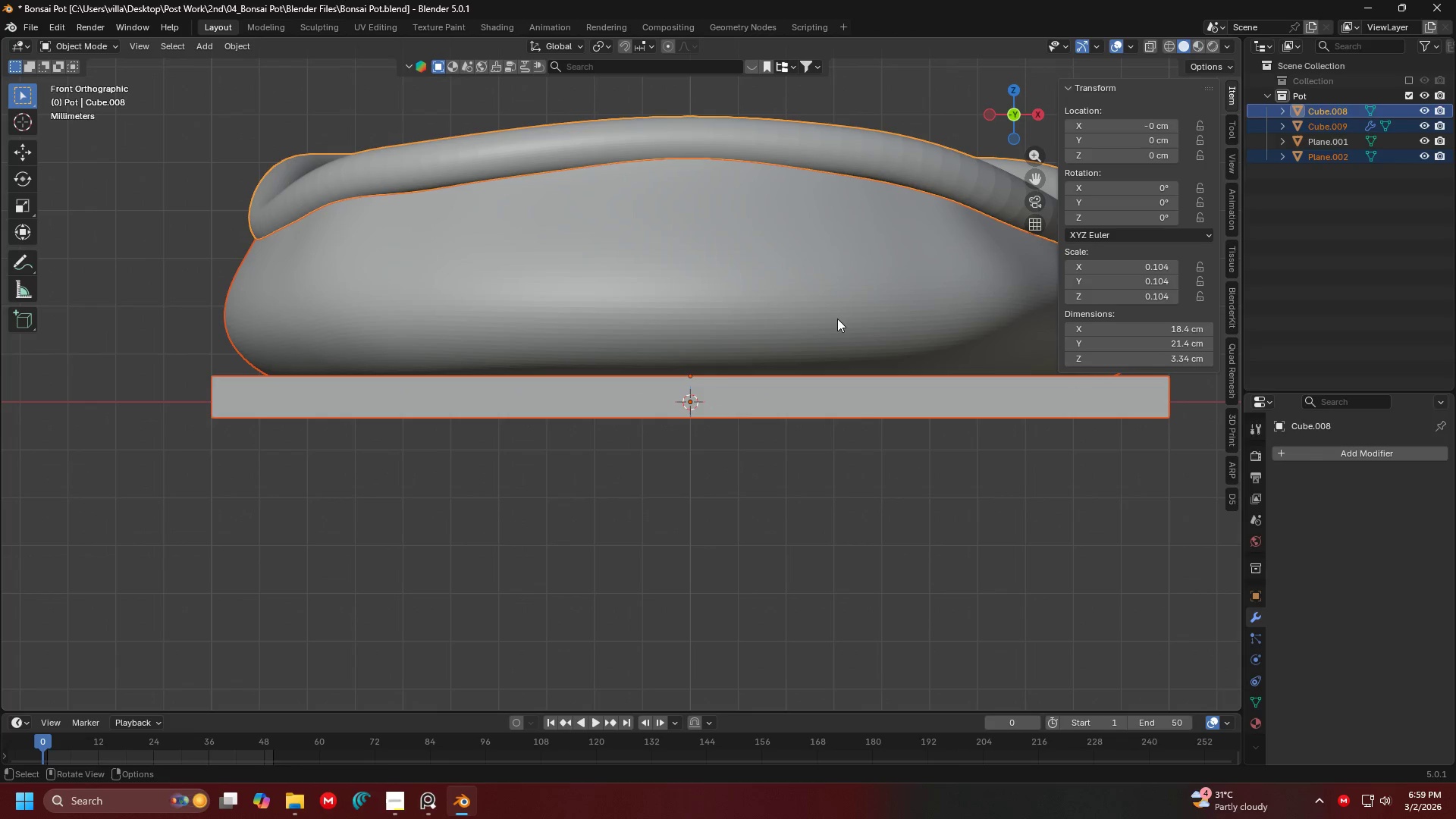 
key(G)
 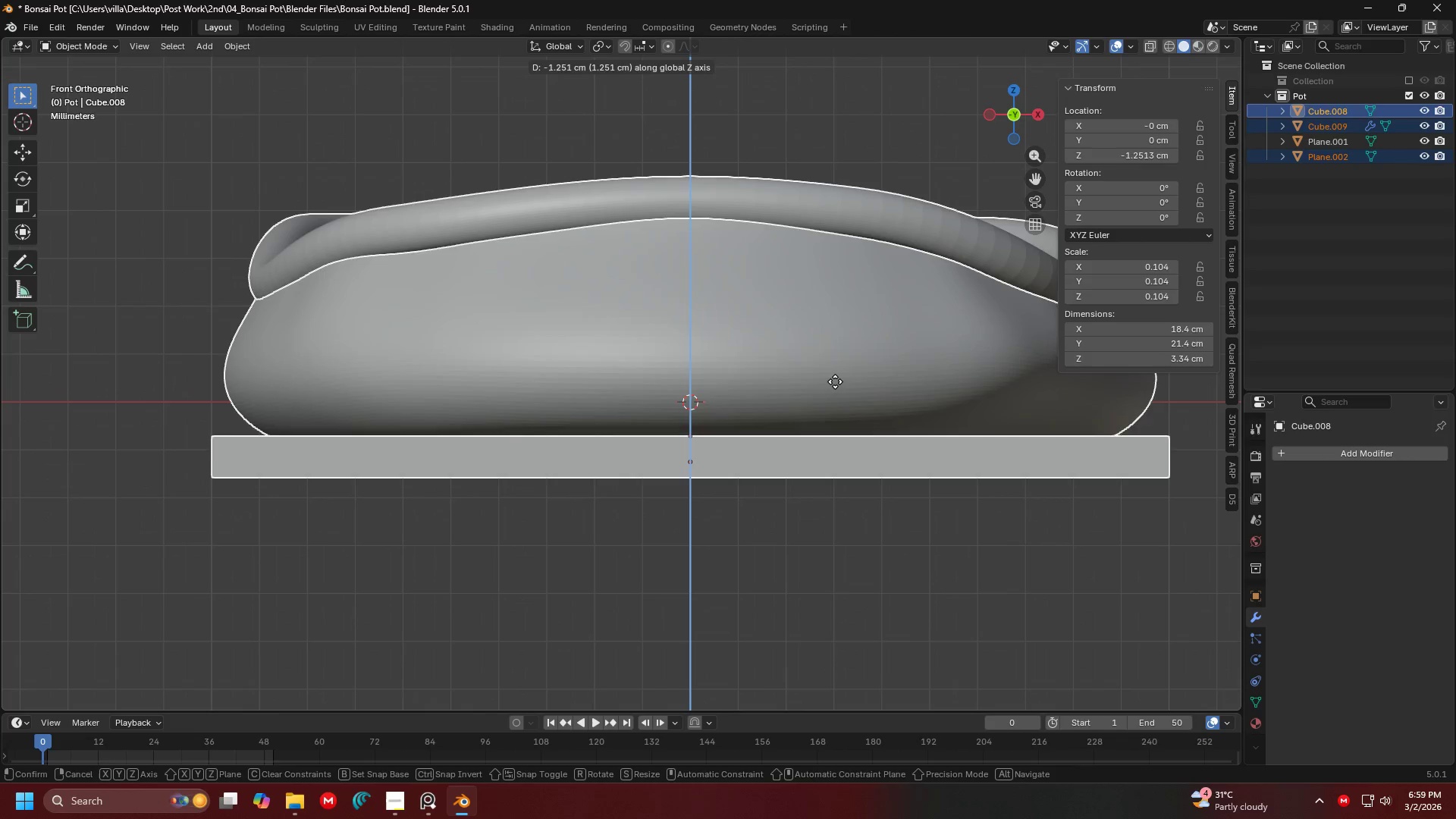 
left_click([839, 364])
 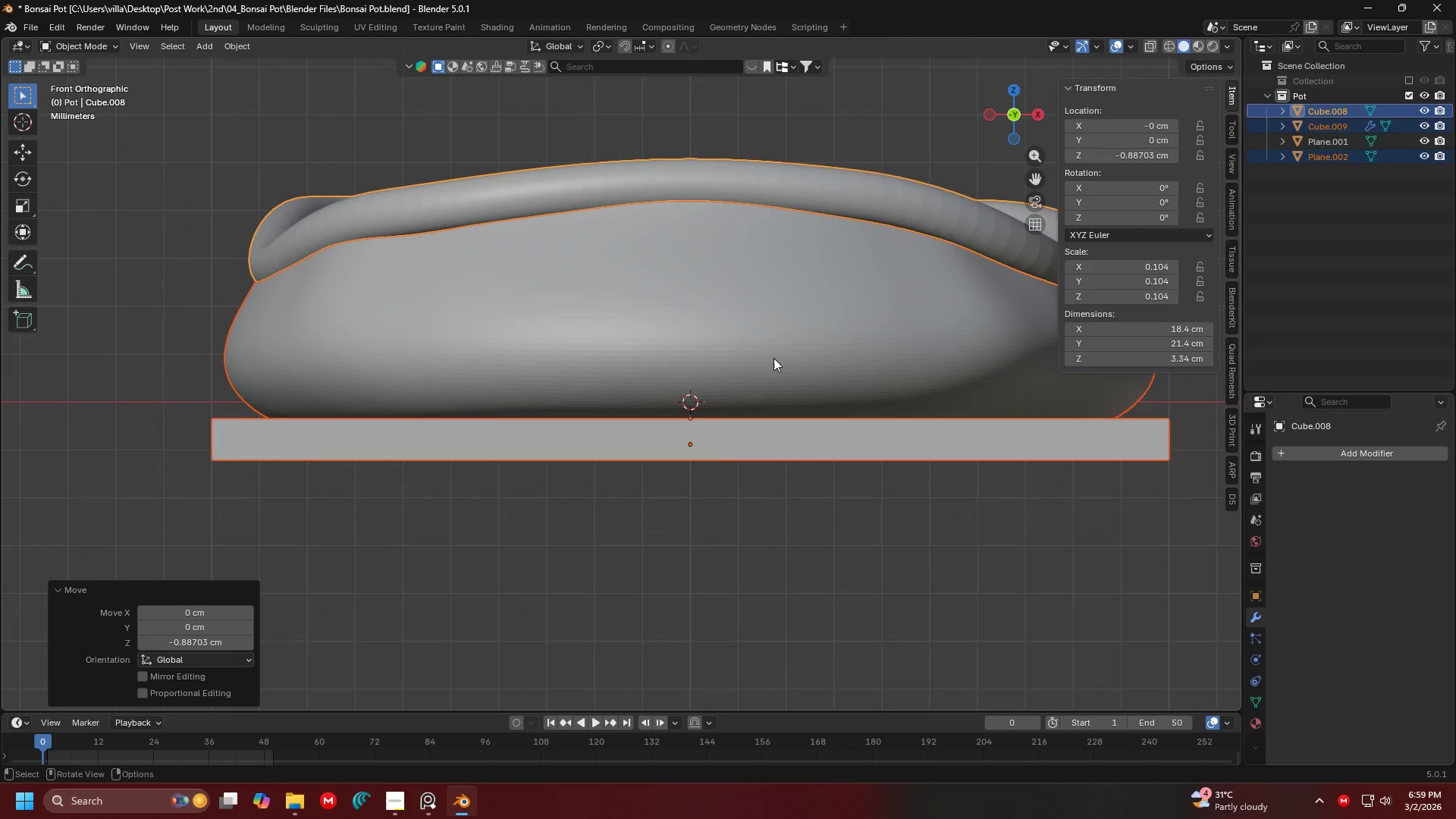 
key(Shift+ShiftLeft)
 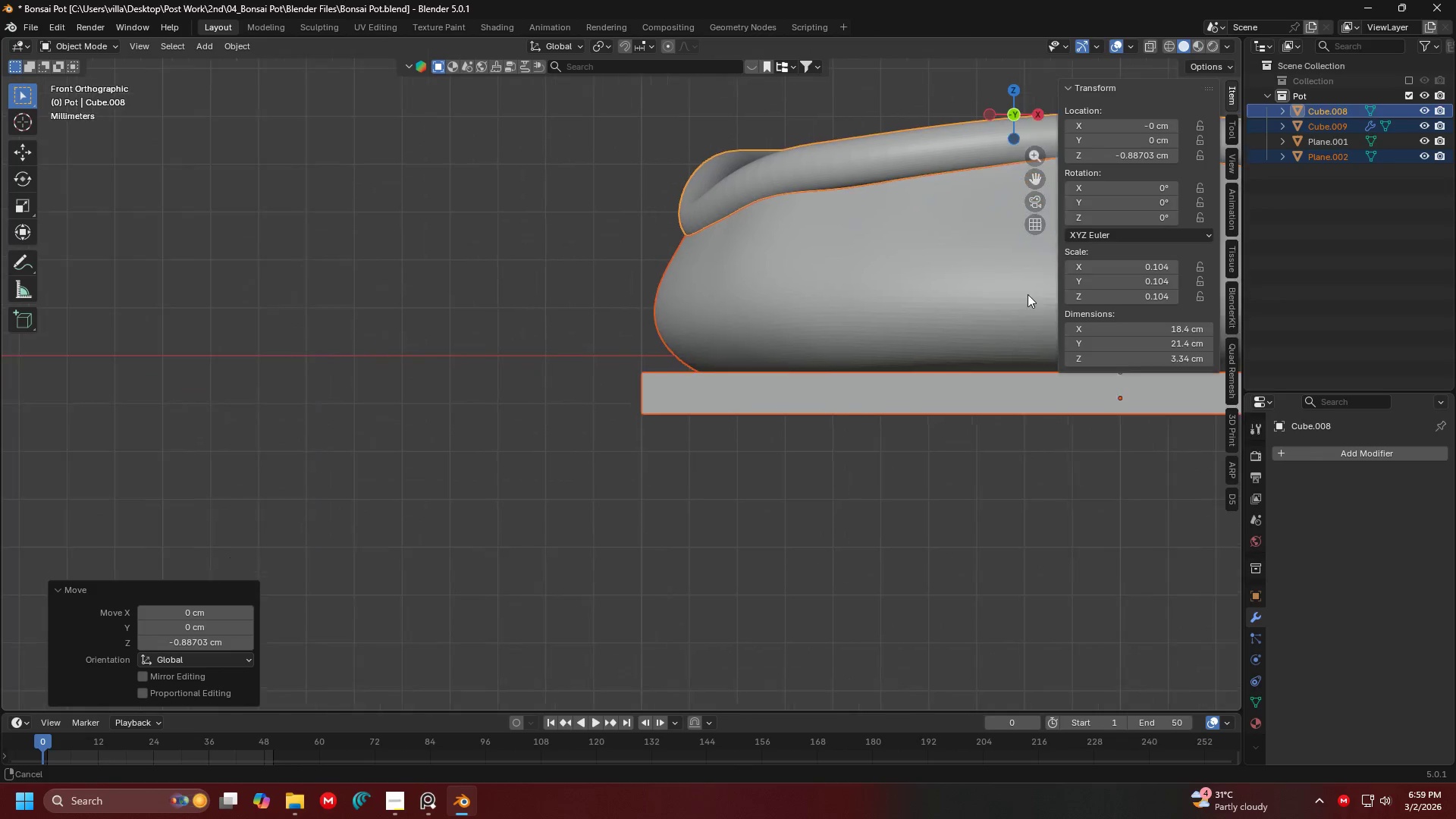 
key(Shift+ShiftLeft)
 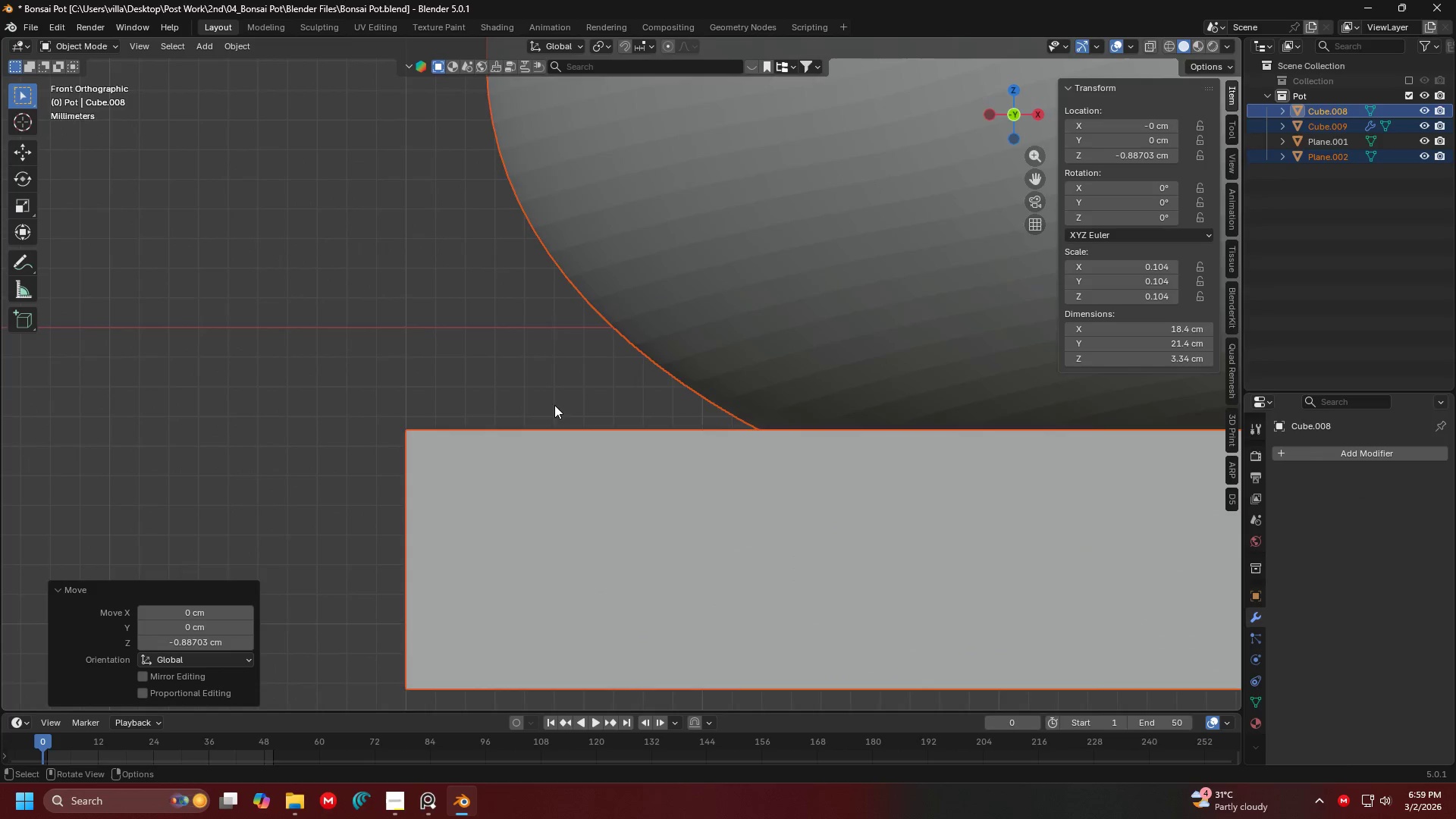 
key(G)
 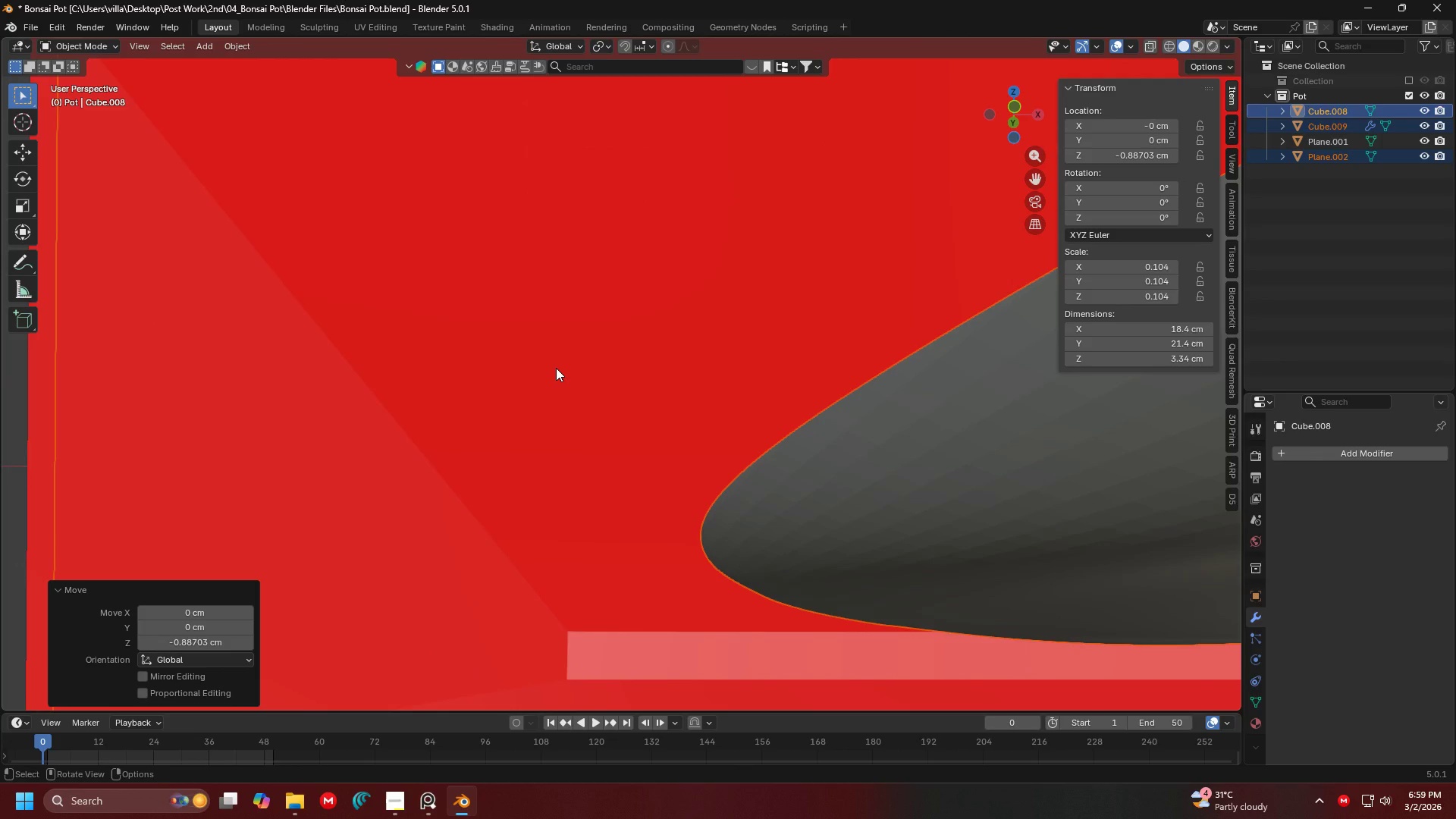 
scroll: coordinate [561, 398], scroll_direction: up, amount: 10.0
 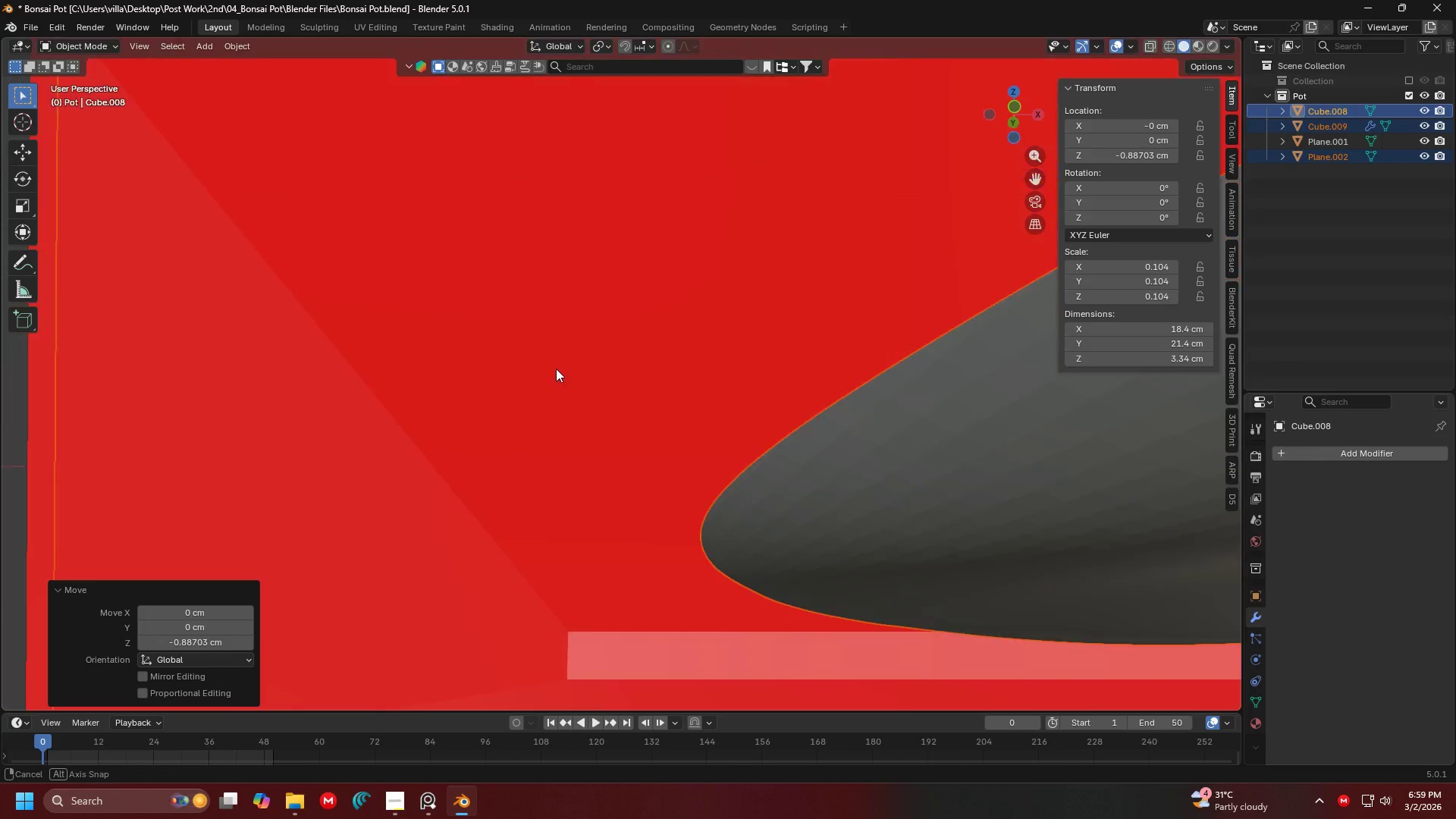 
key(Escape)
 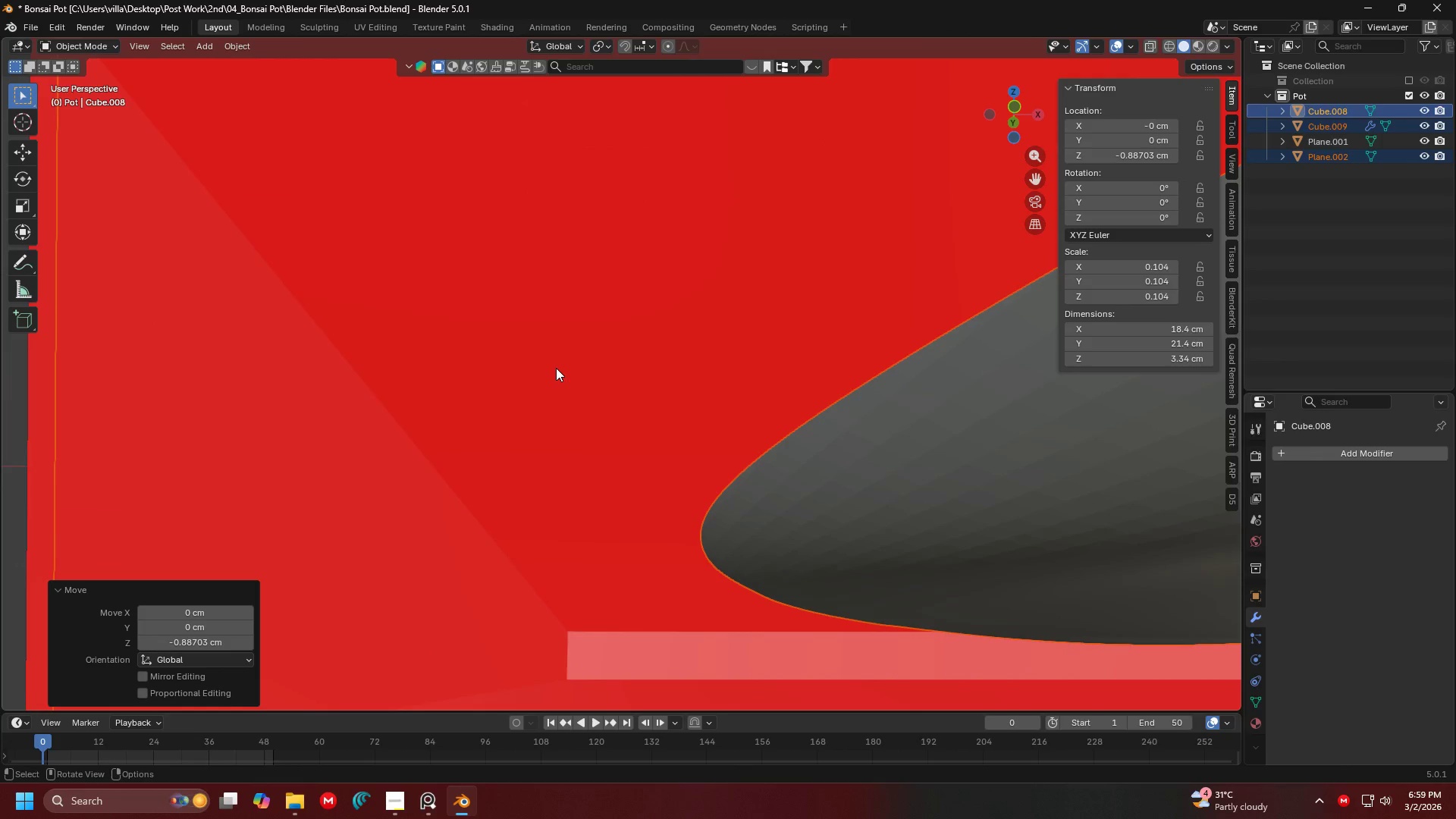 
key(1)
 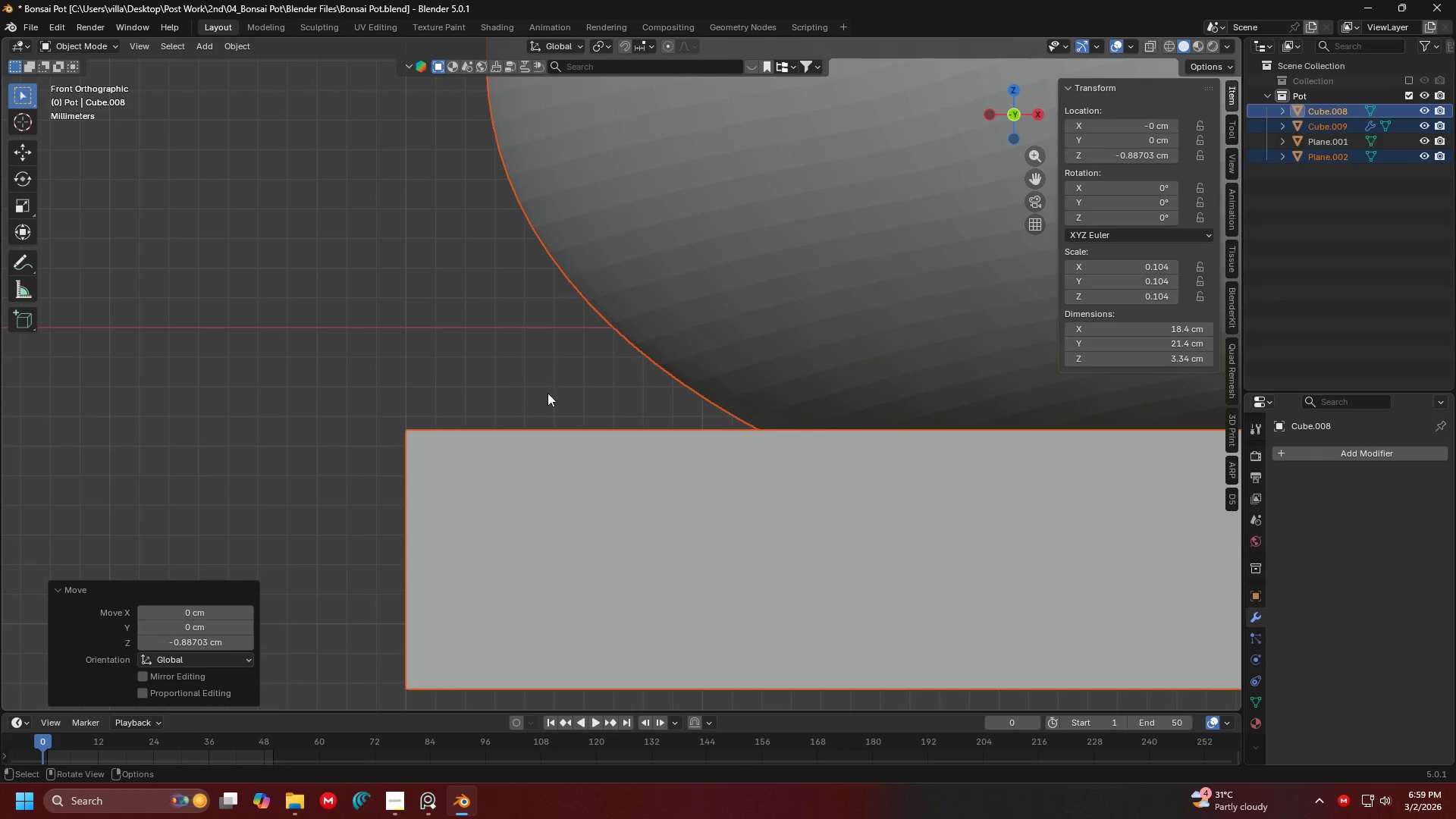 
key(G)
 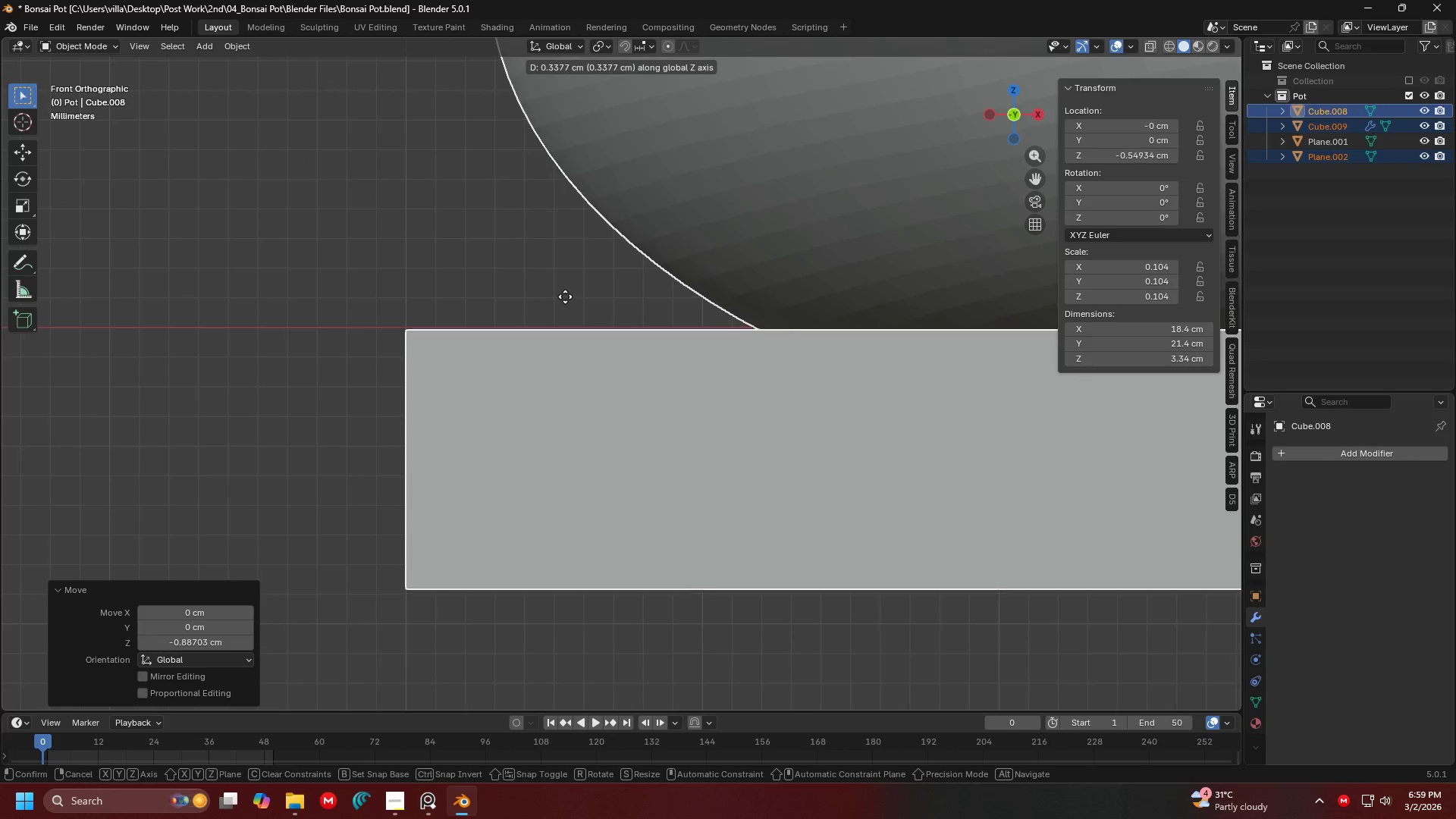 
left_click([566, 295])
 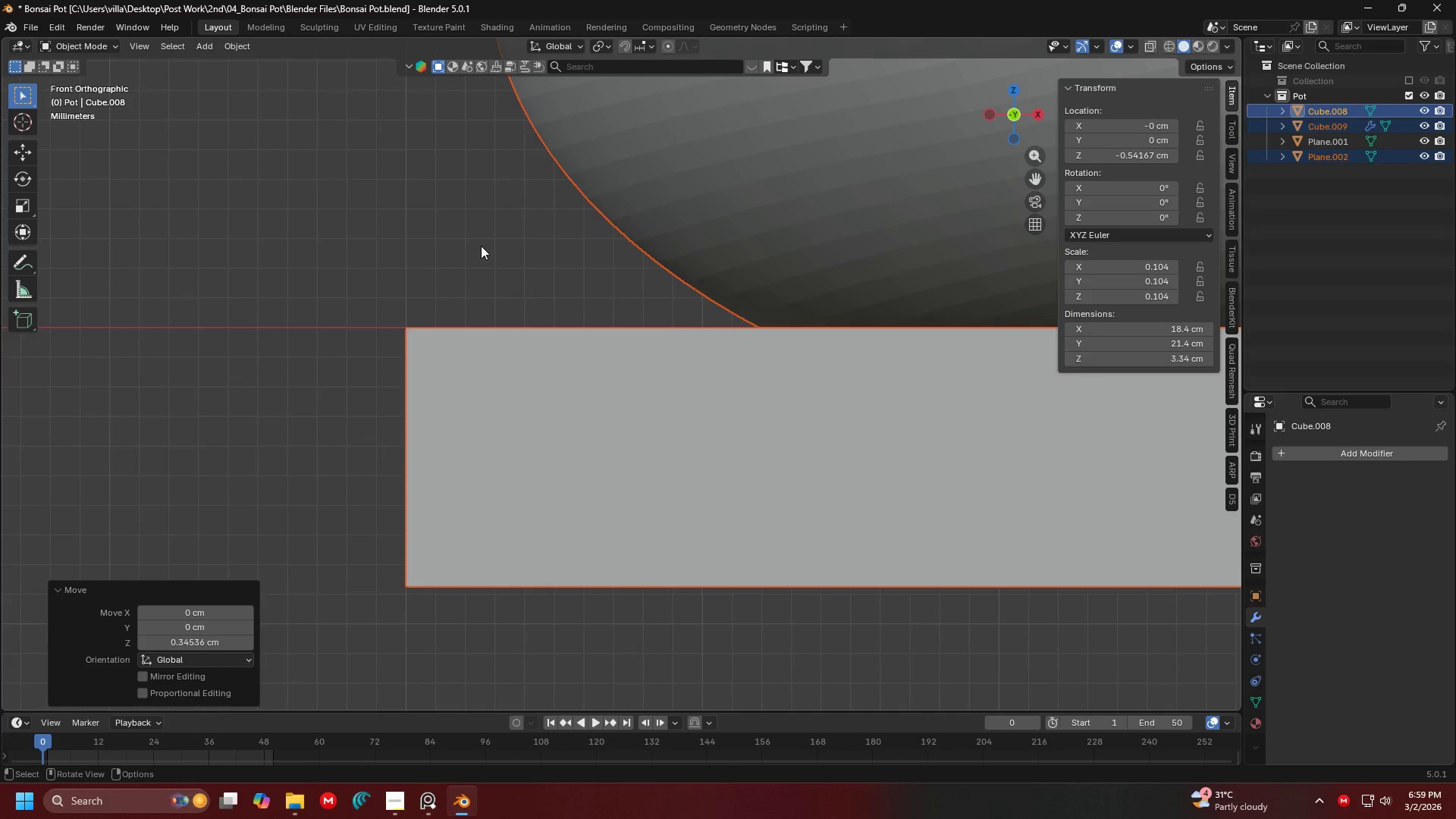 
double_click([481, 246])
 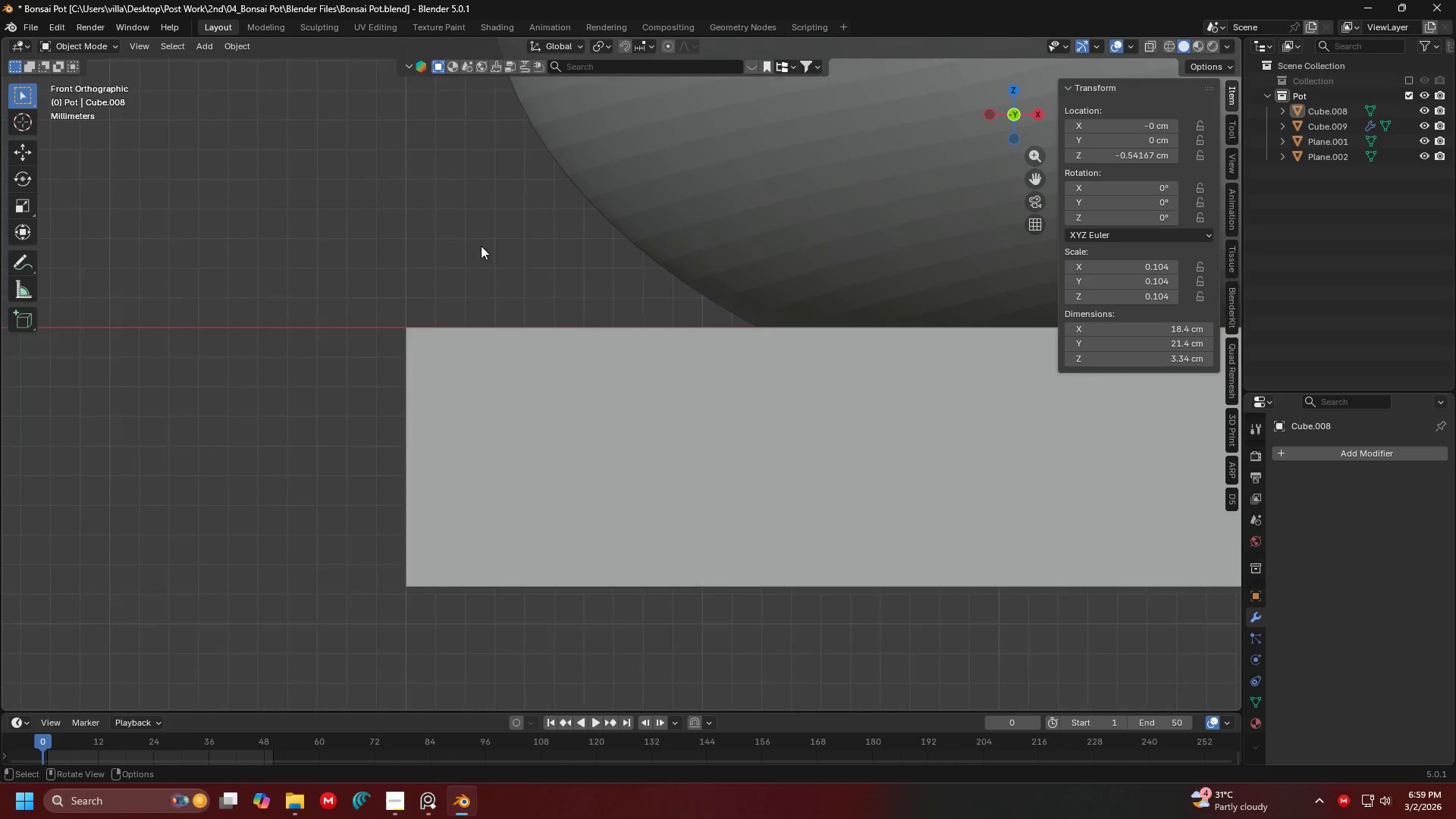 
left_click([579, 411])
 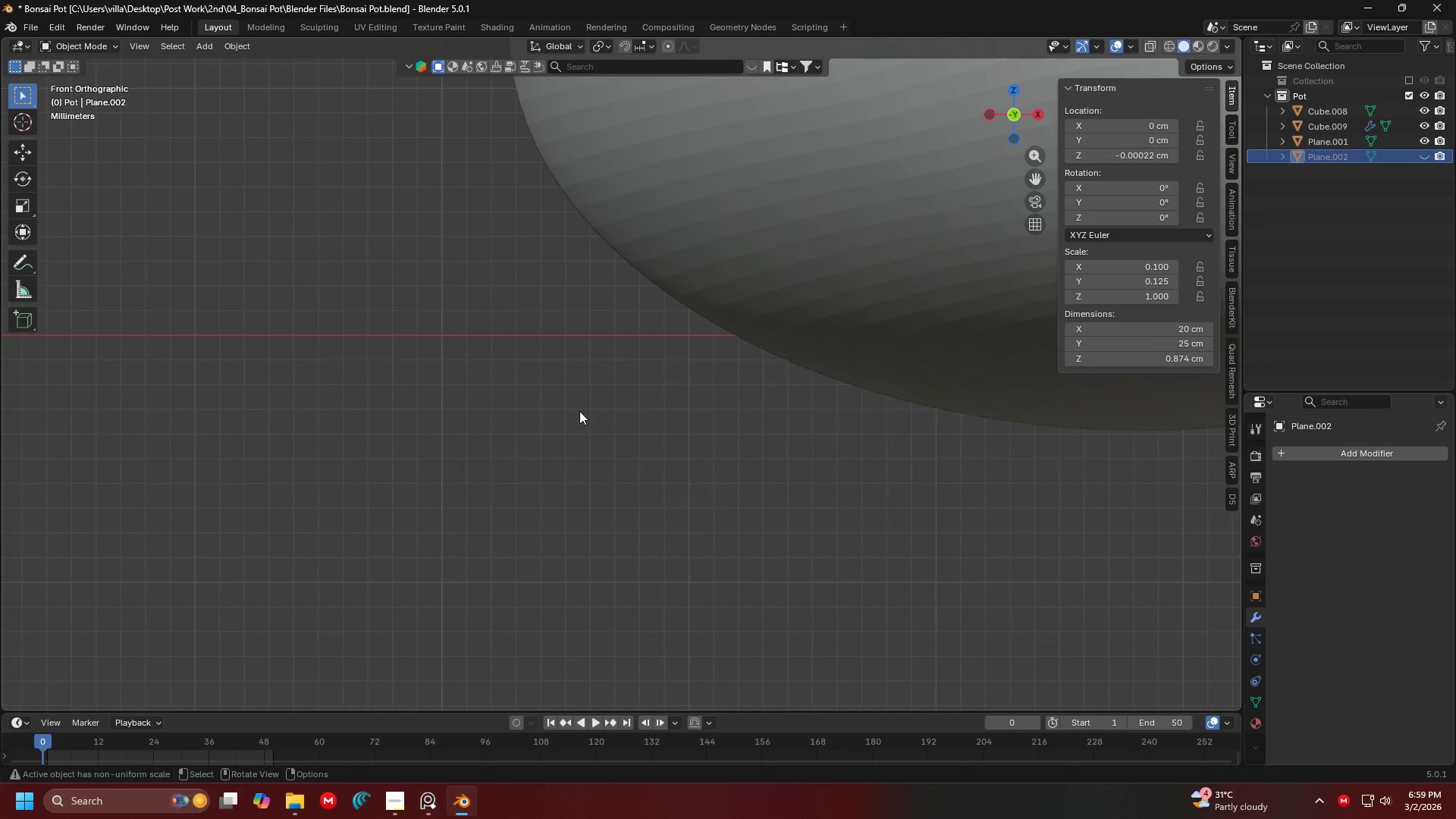 
scroll: coordinate [481, 249], scroll_direction: down, amount: 1.0
 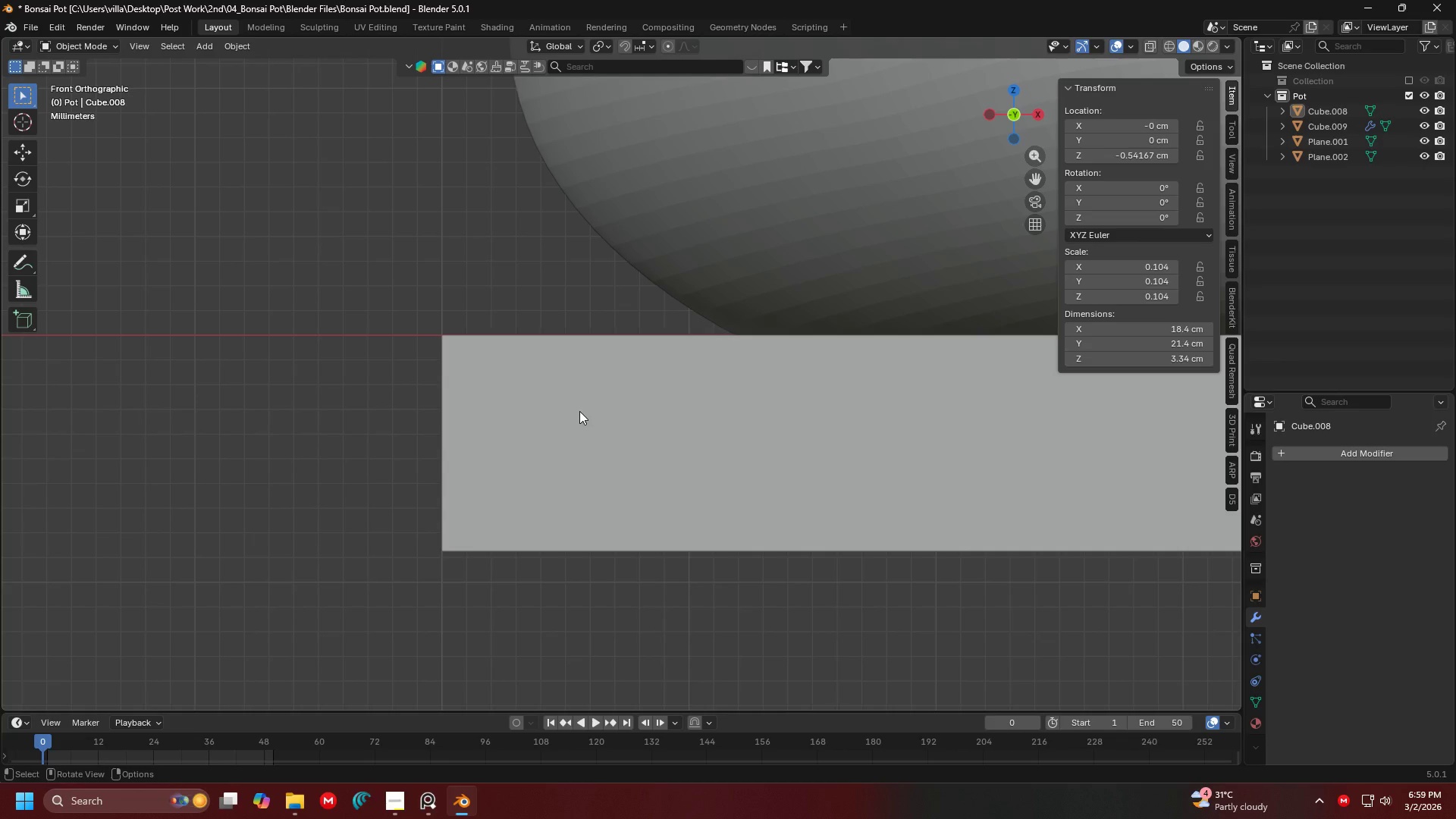 
key(H)
 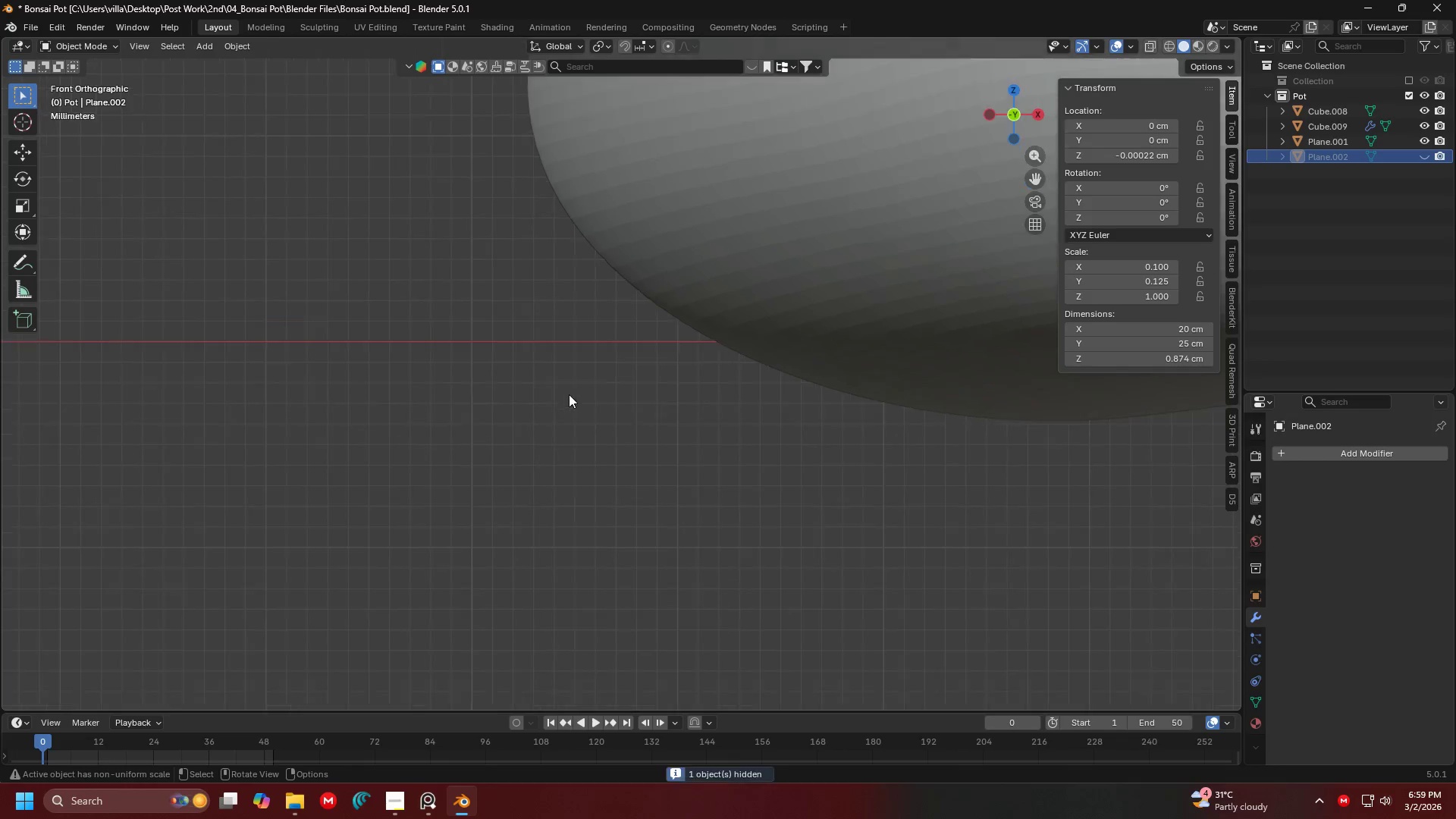 
scroll: coordinate [569, 394], scroll_direction: down, amount: 2.0
 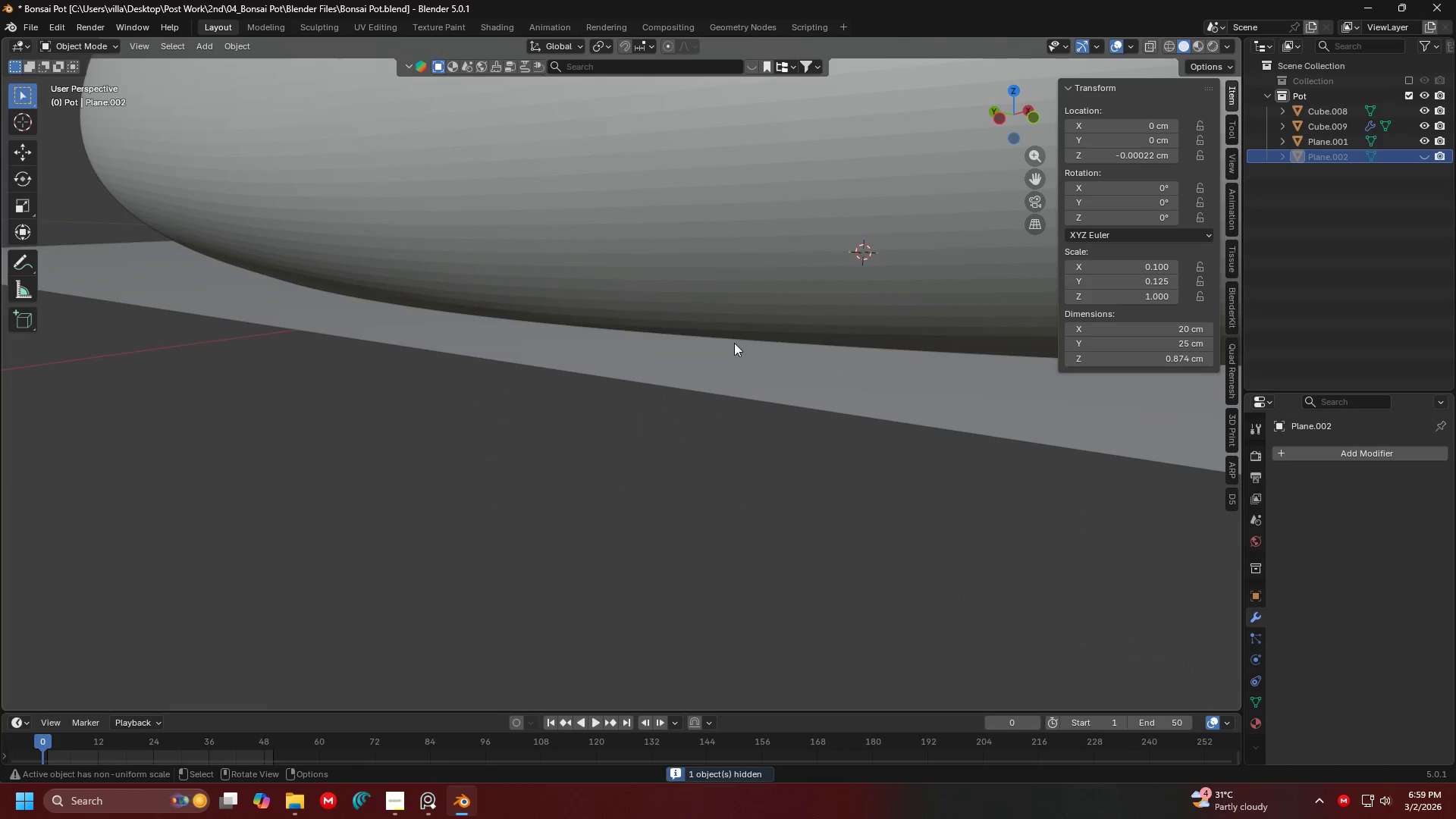 
left_click([747, 232])
 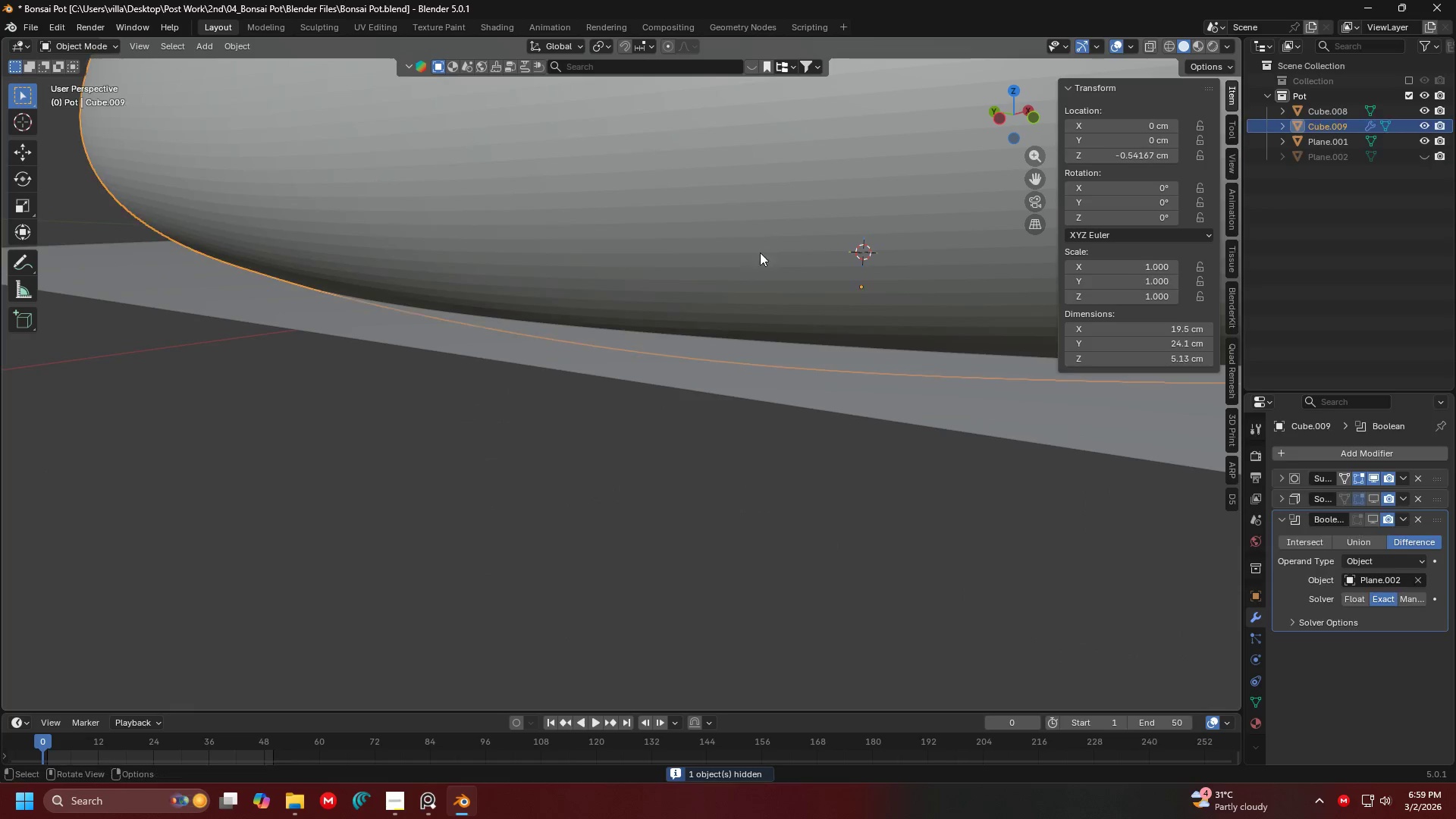 
scroll: coordinate [809, 302], scroll_direction: down, amount: 5.0
 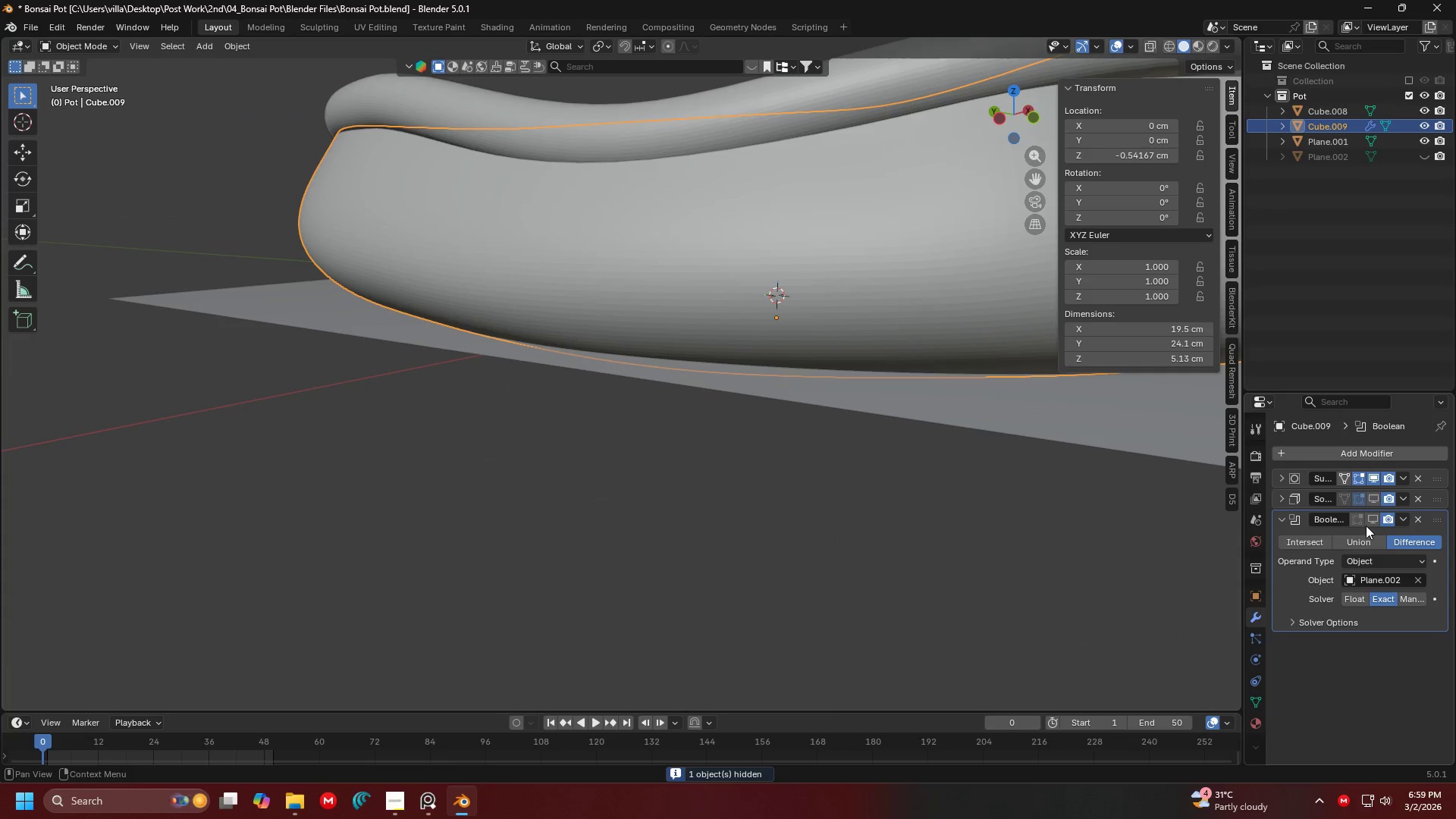 
left_click([1369, 525])
 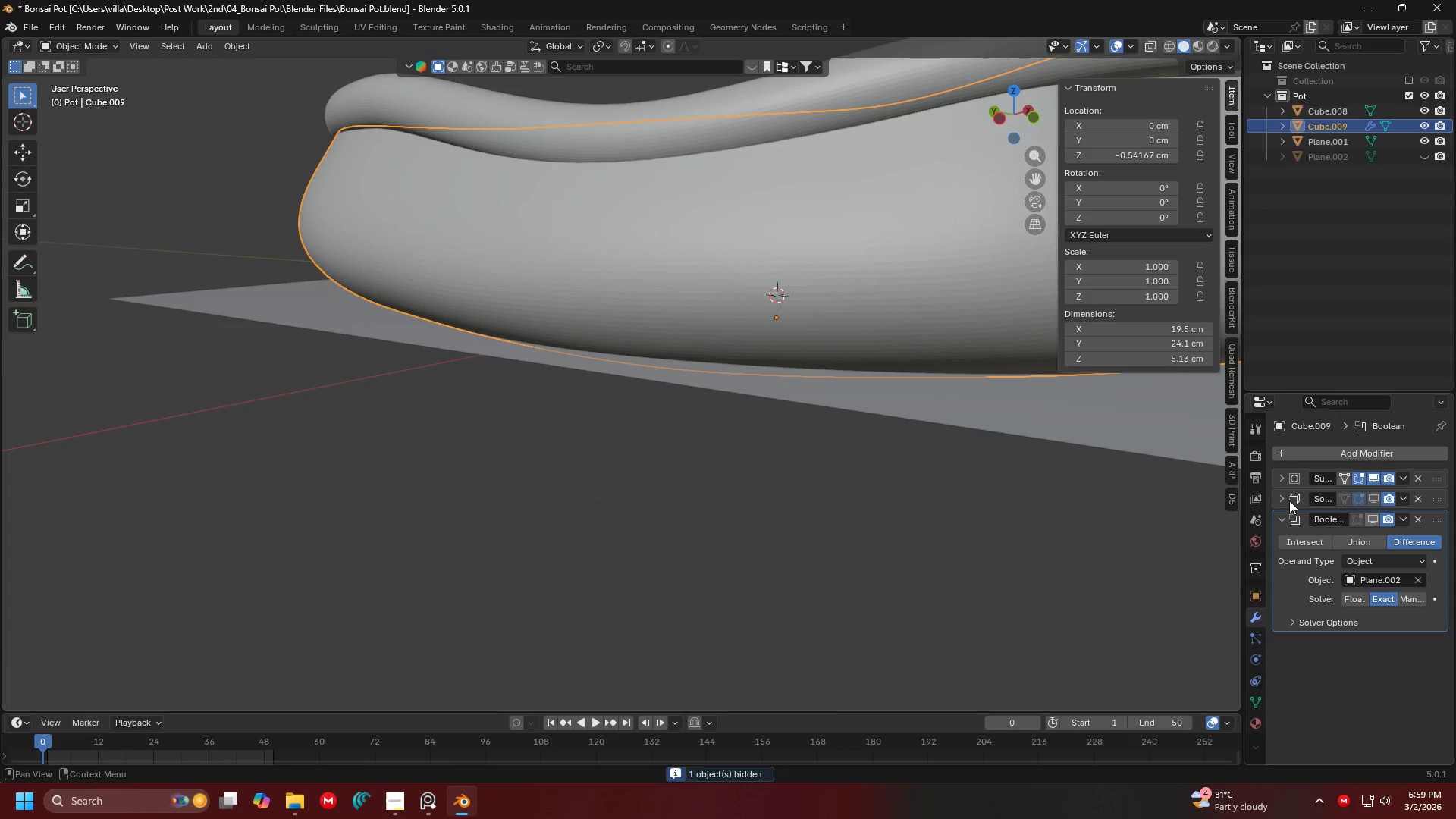 
scroll: coordinate [382, 431], scroll_direction: down, amount: 12.0
 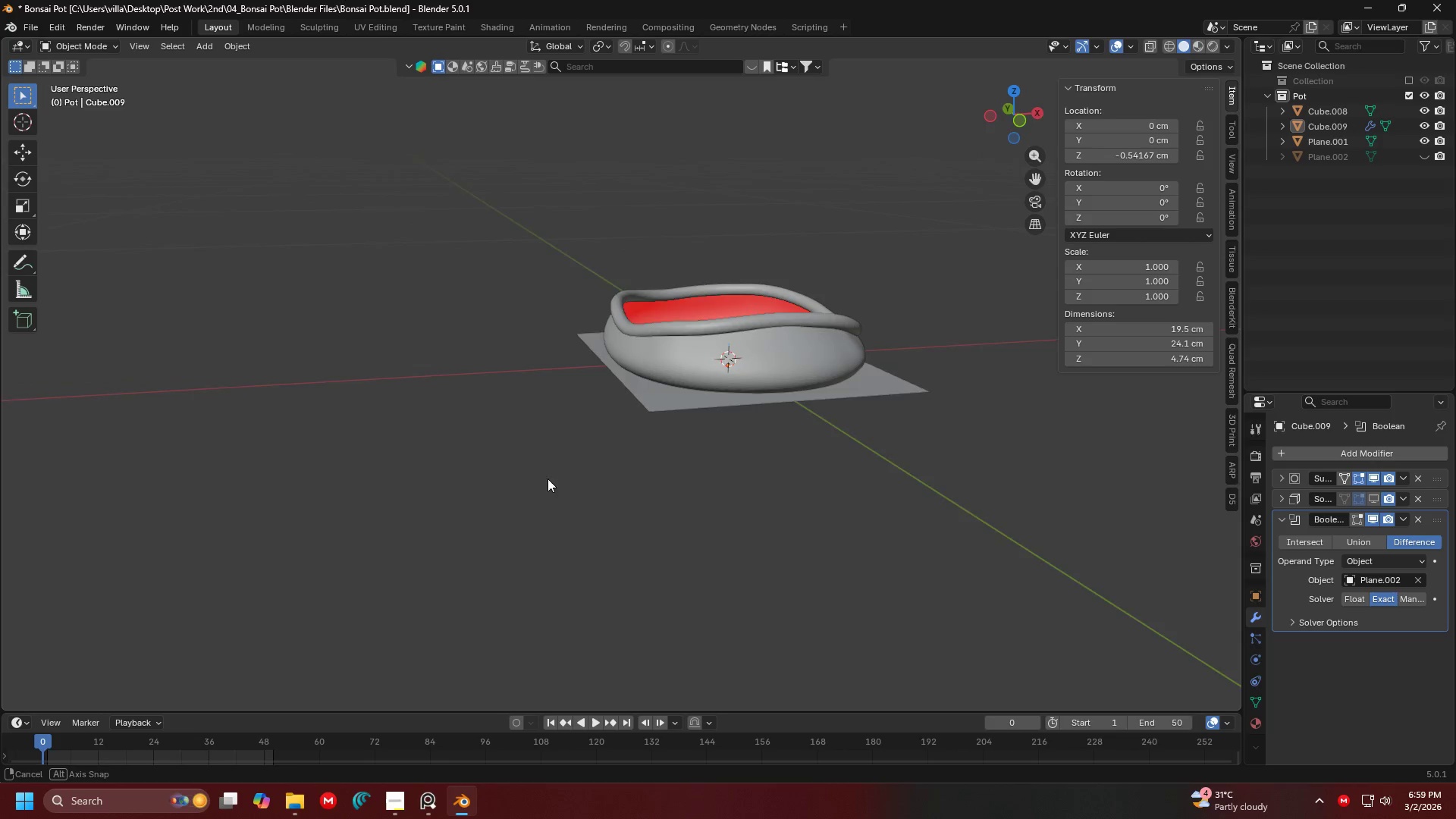 
scroll: coordinate [598, 464], scroll_direction: up, amount: 1.0
 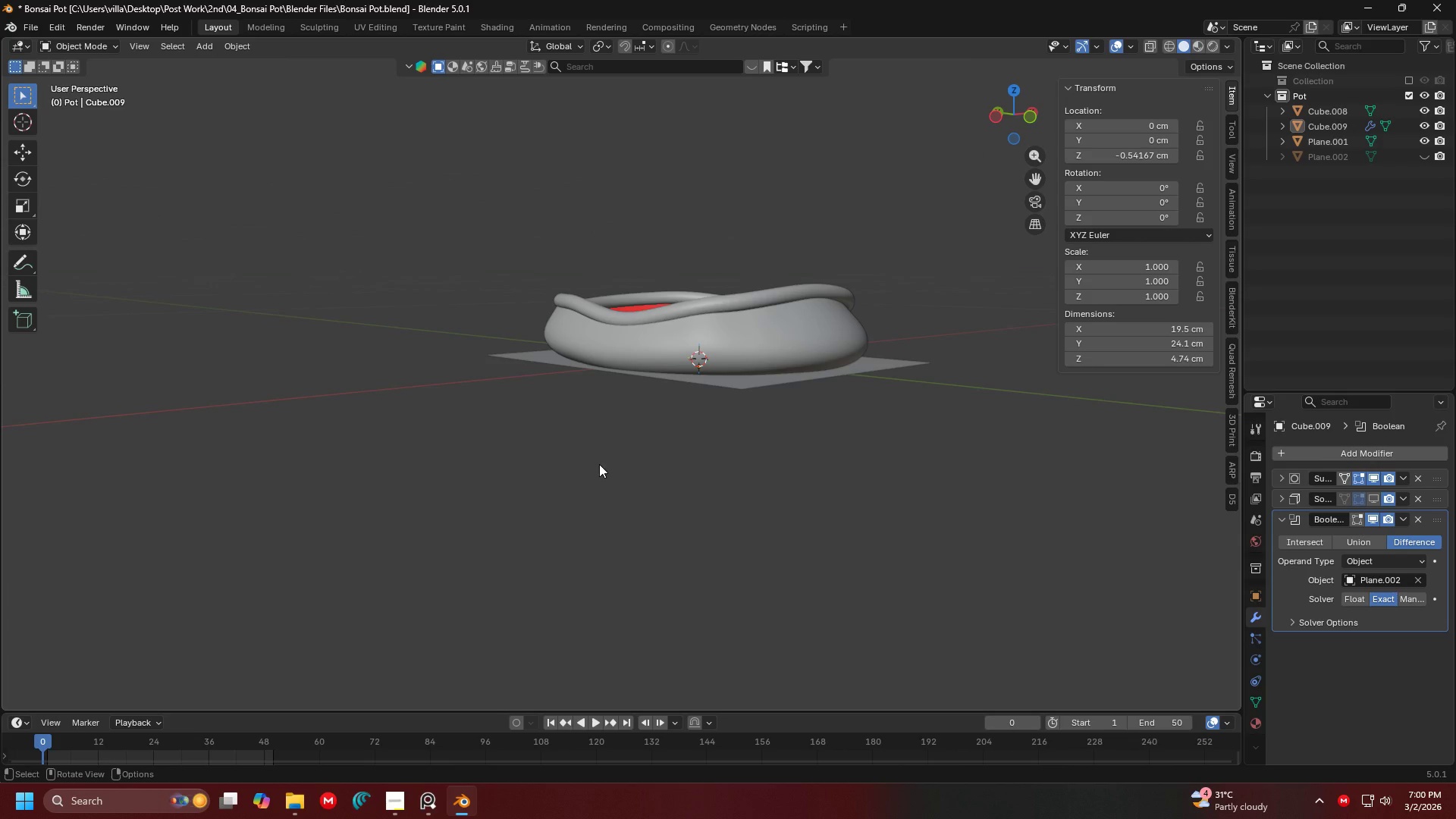 
hold_key(key=ShiftLeft, duration=0.31)
 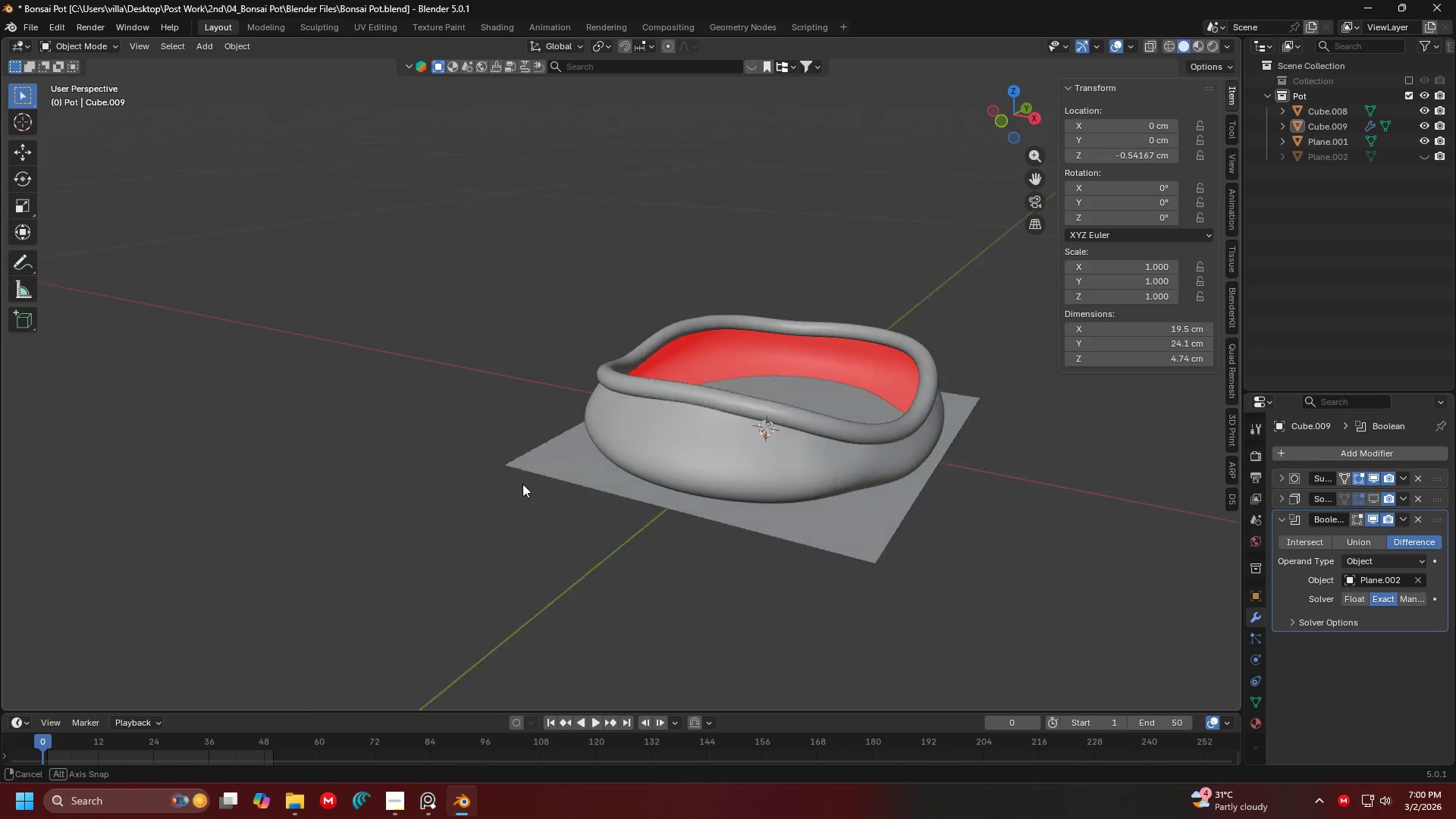 
key(Shift+ShiftLeft)
 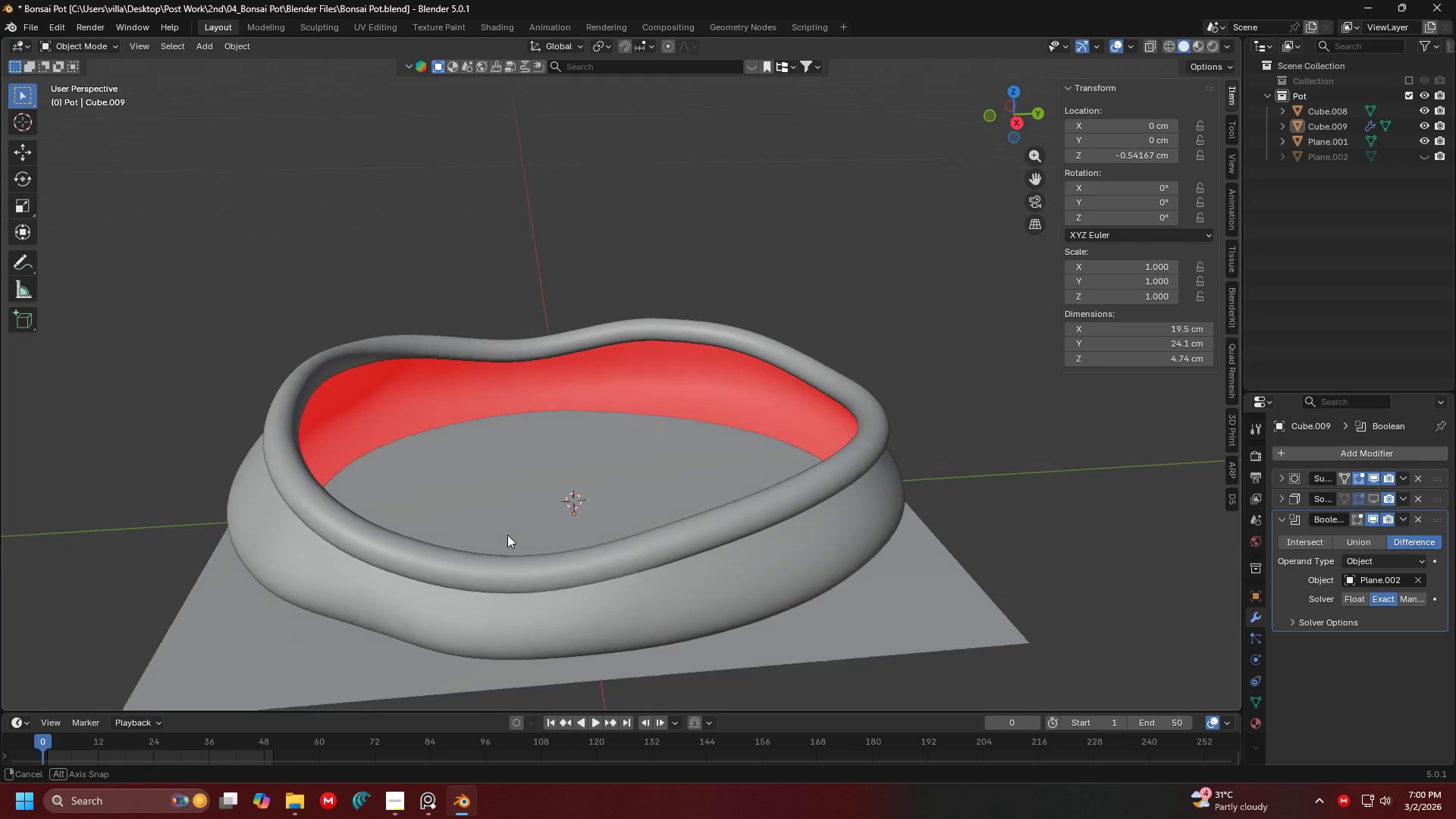 
scroll: coordinate [625, 502], scroll_direction: up, amount: 2.0
 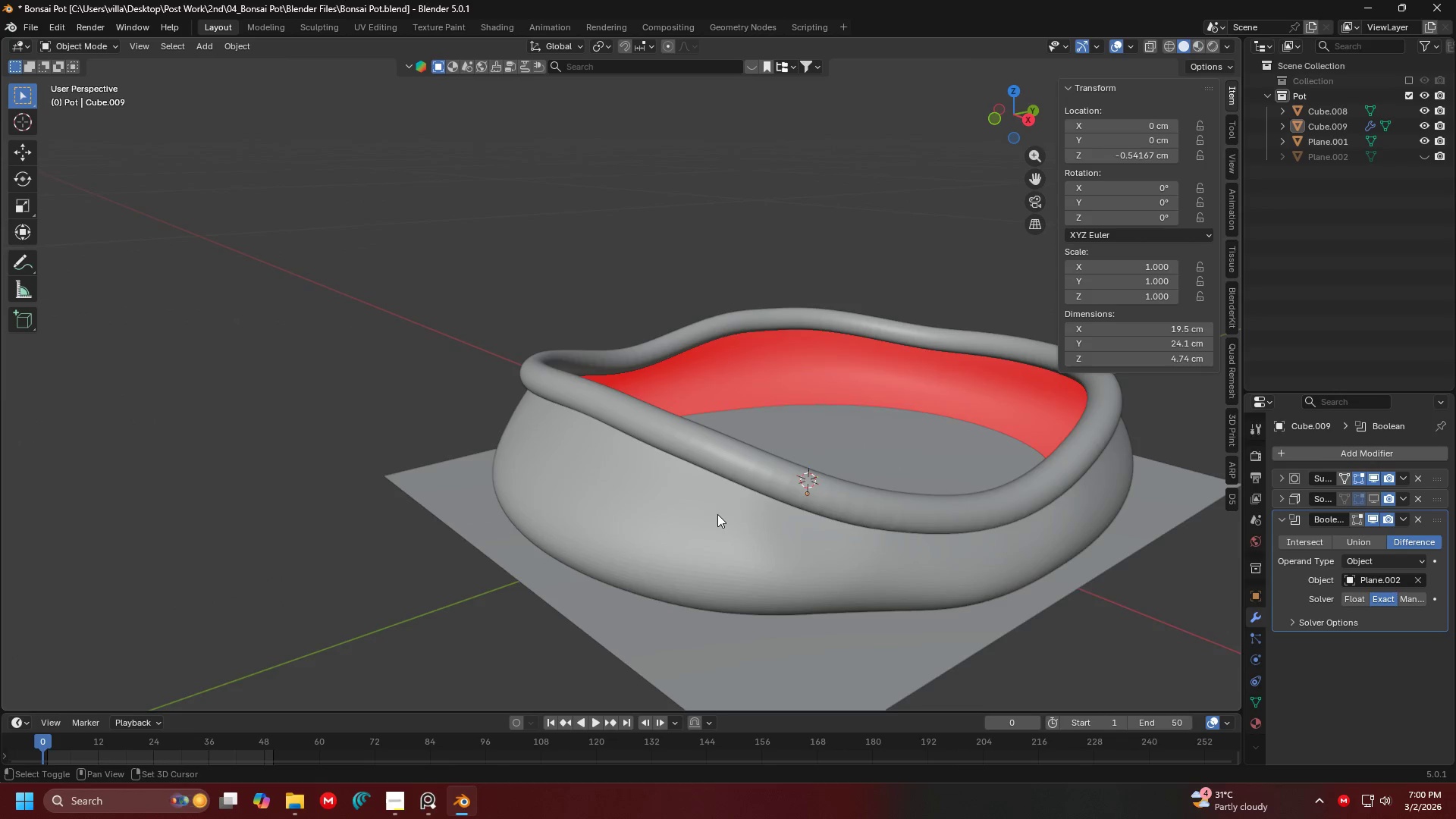 
left_click([616, 392])
 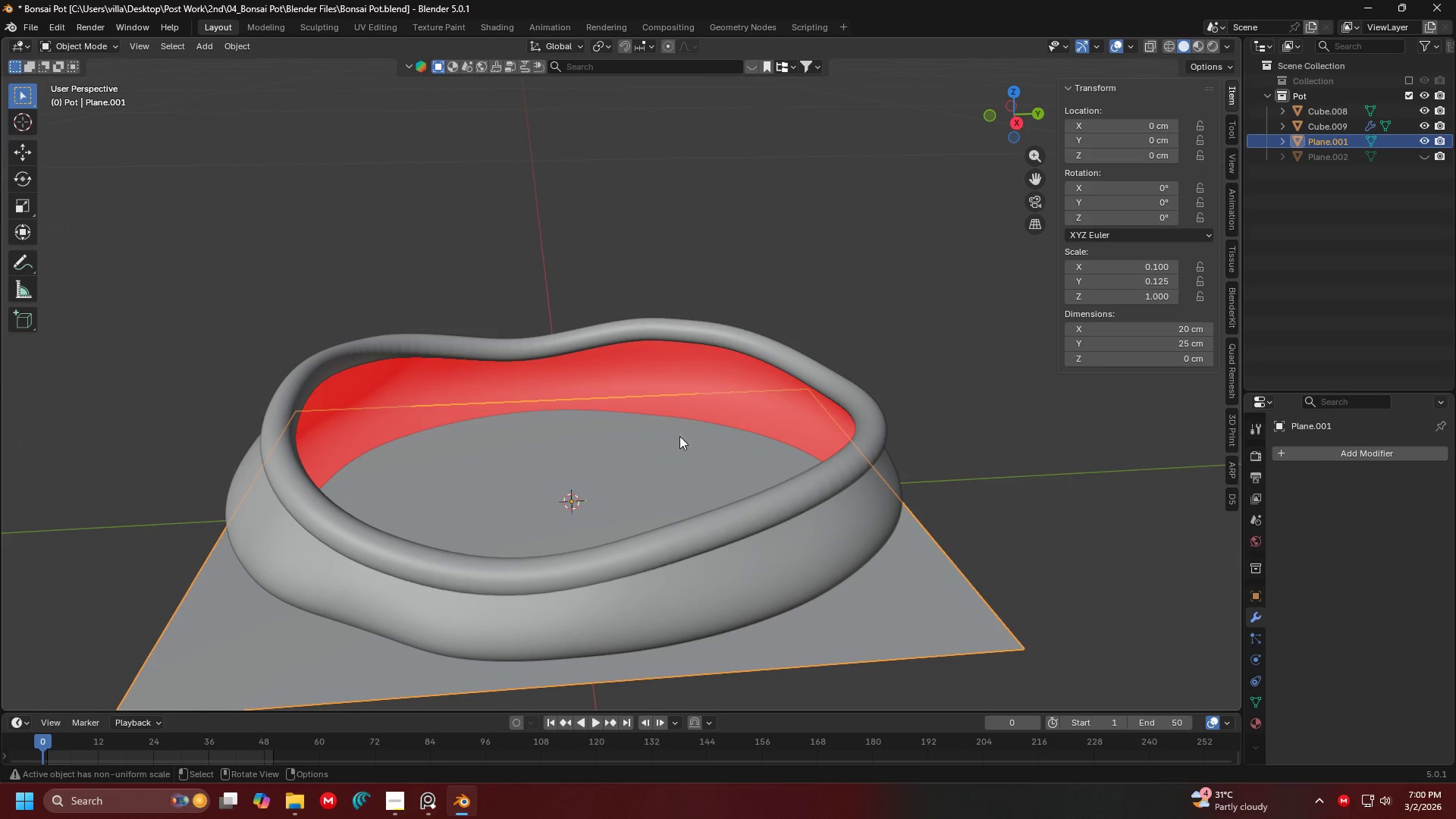 
double_click([748, 431])
 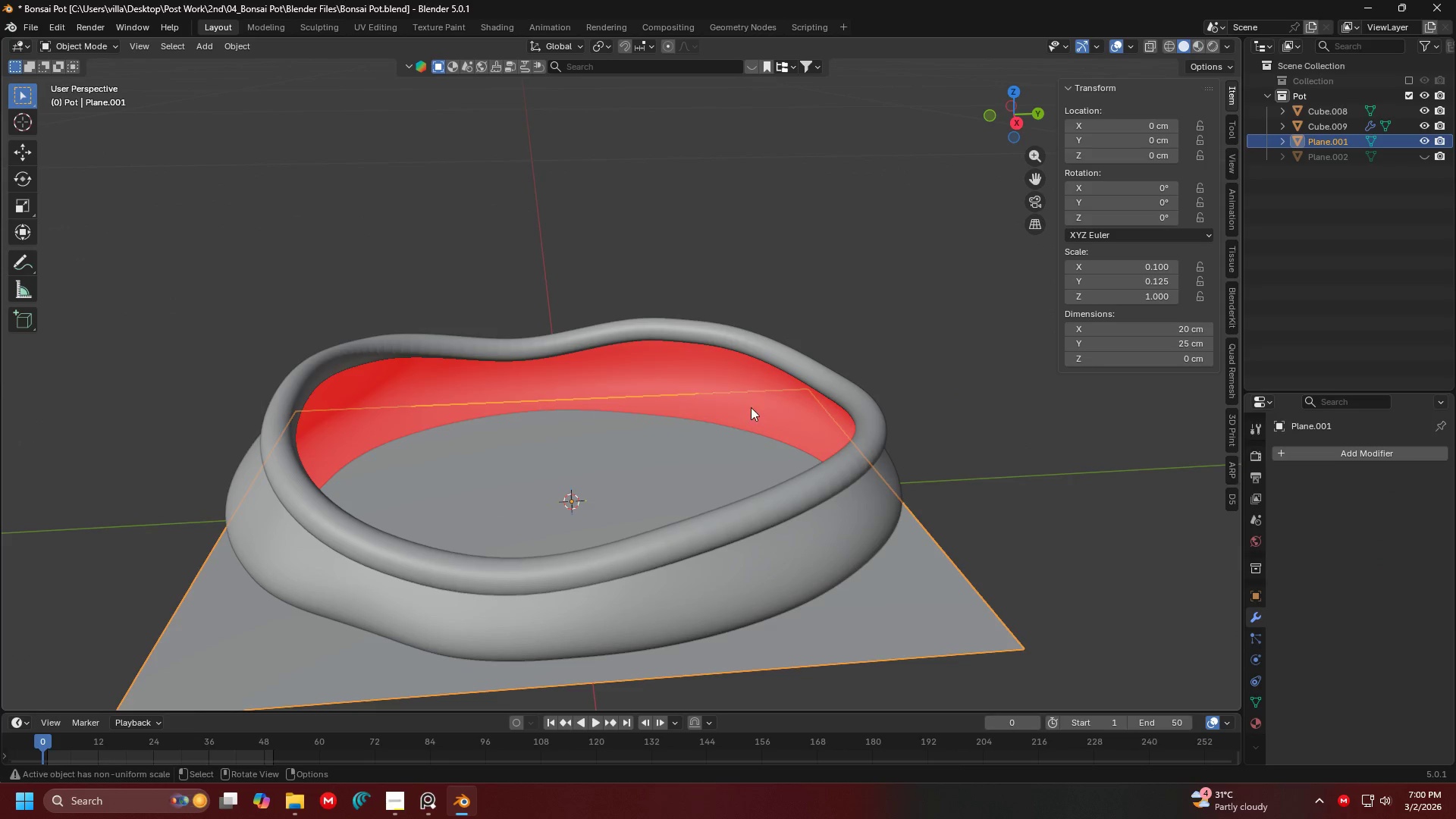 
triple_click([751, 407])
 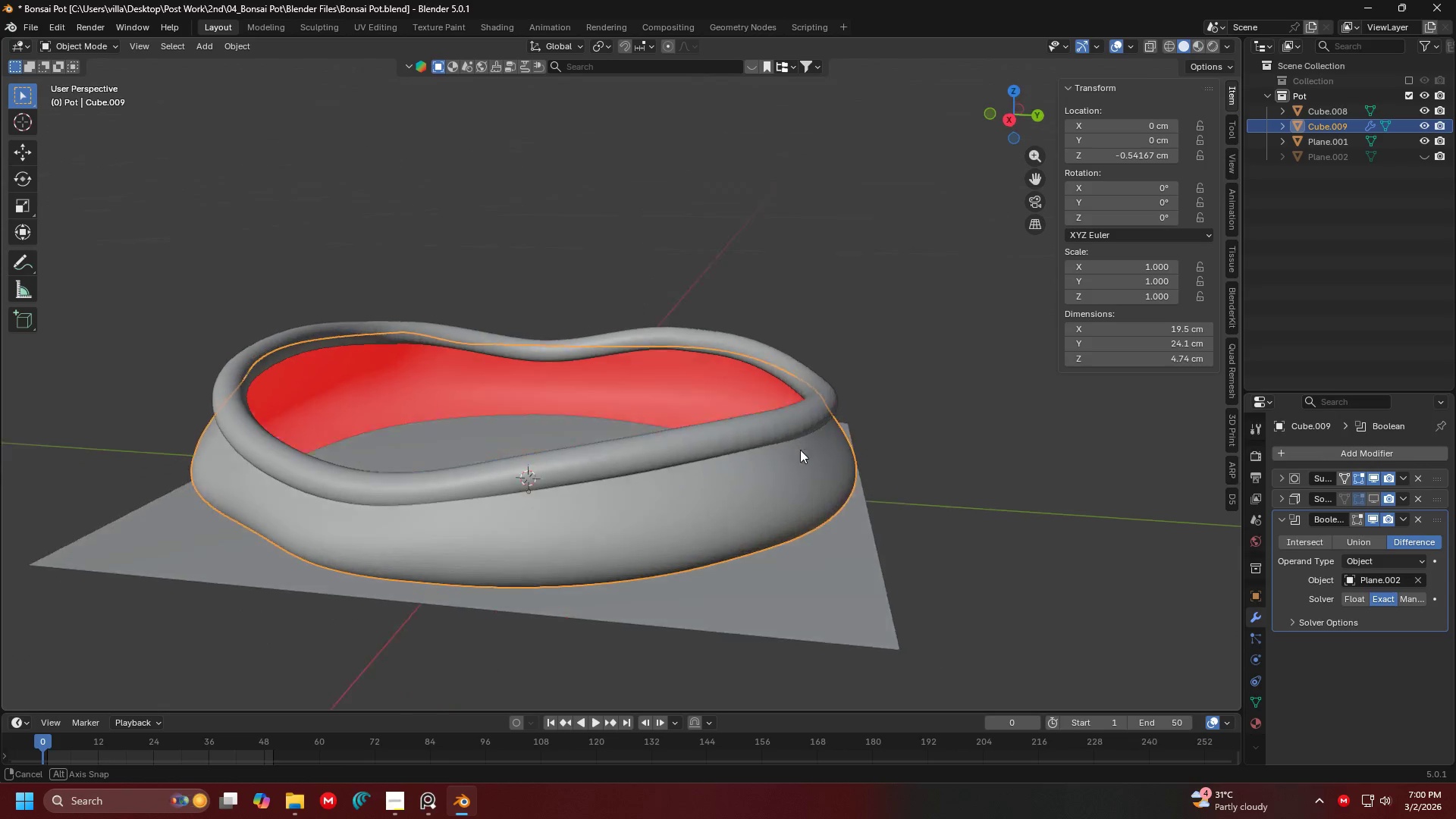 
hold_key(key=ShiftLeft, duration=0.64)
left_click([787, 394])
 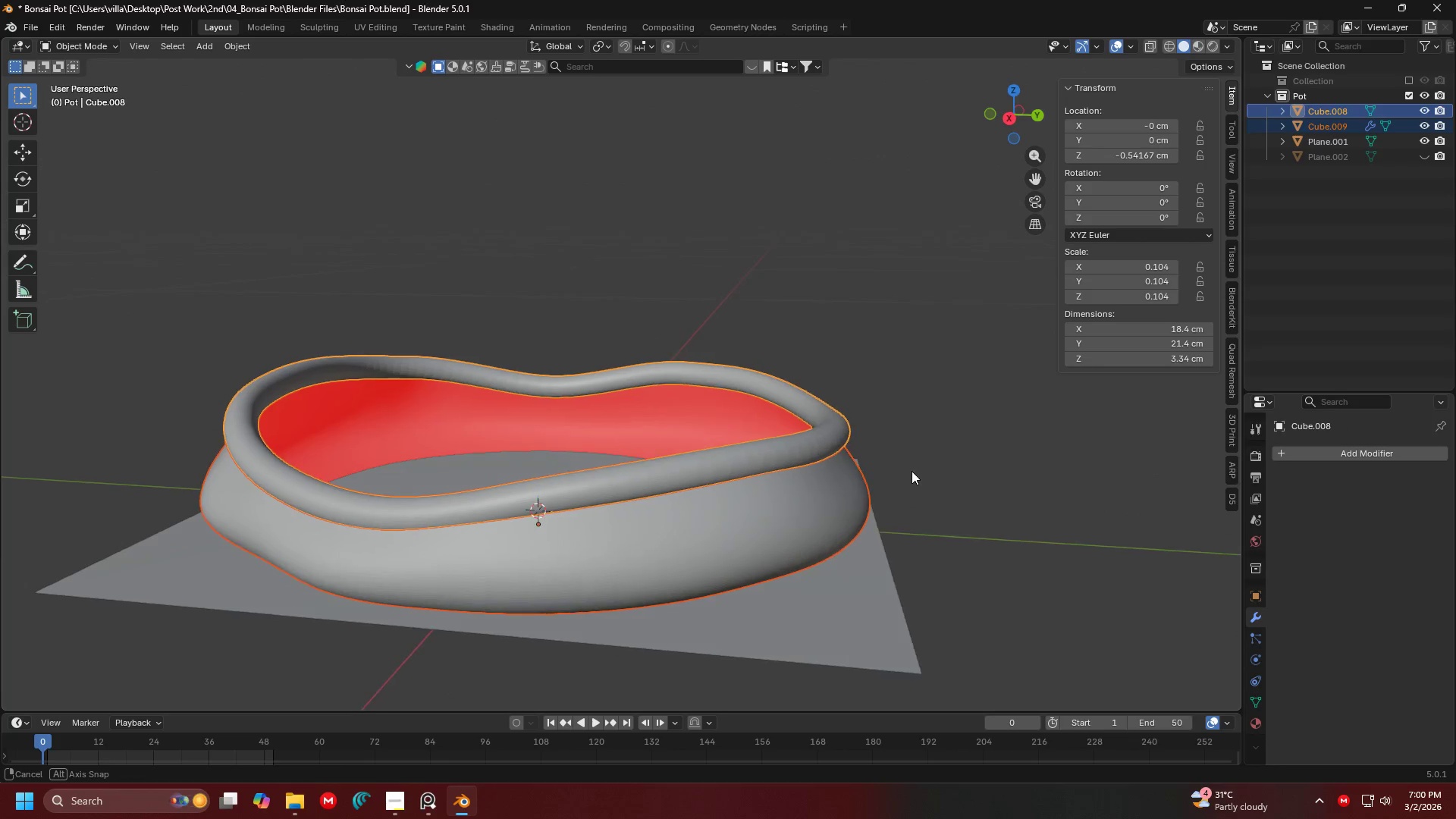 
scroll: coordinate [912, 471], scroll_direction: up, amount: 1.0
 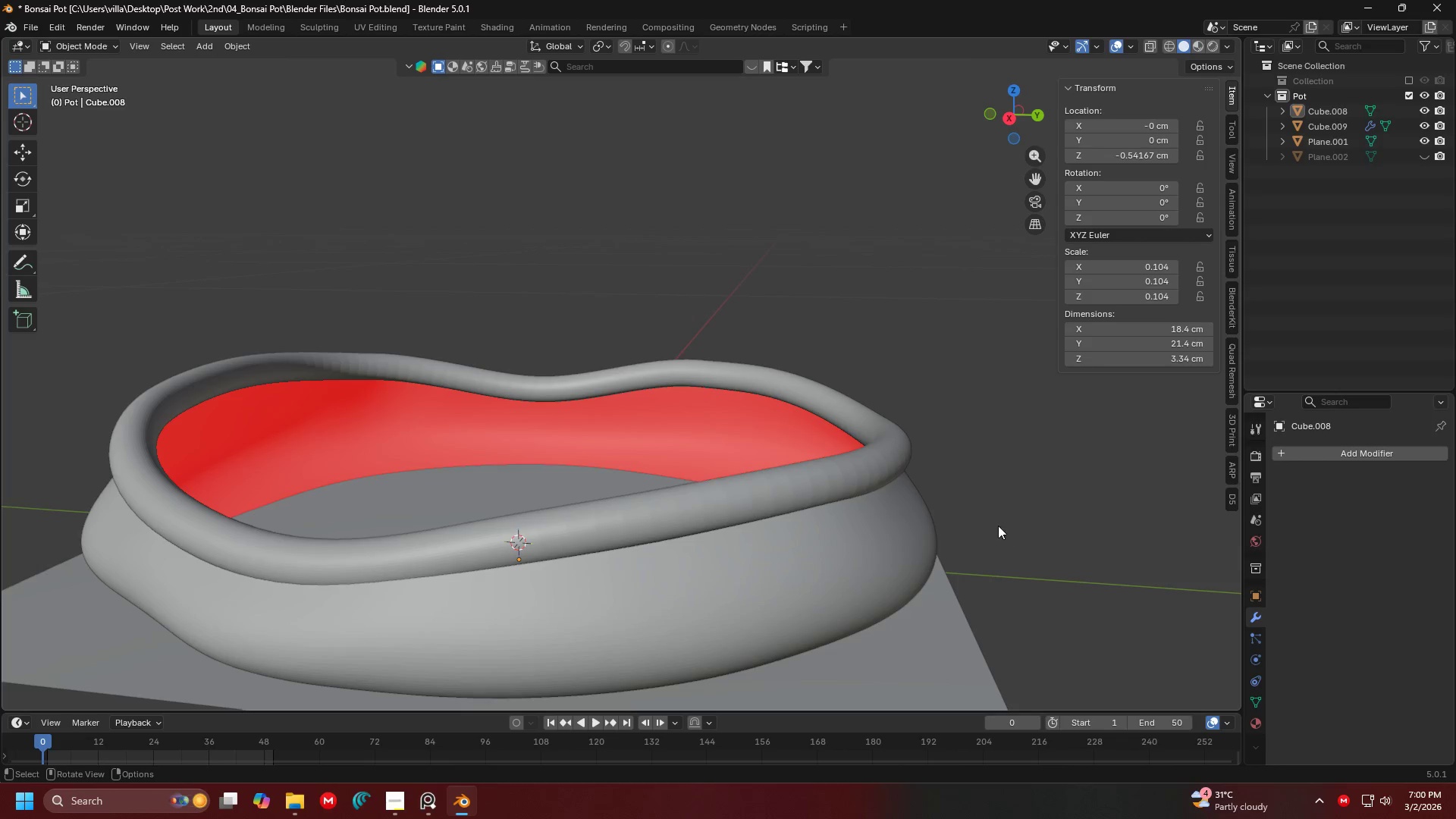 
double_click([864, 457])
 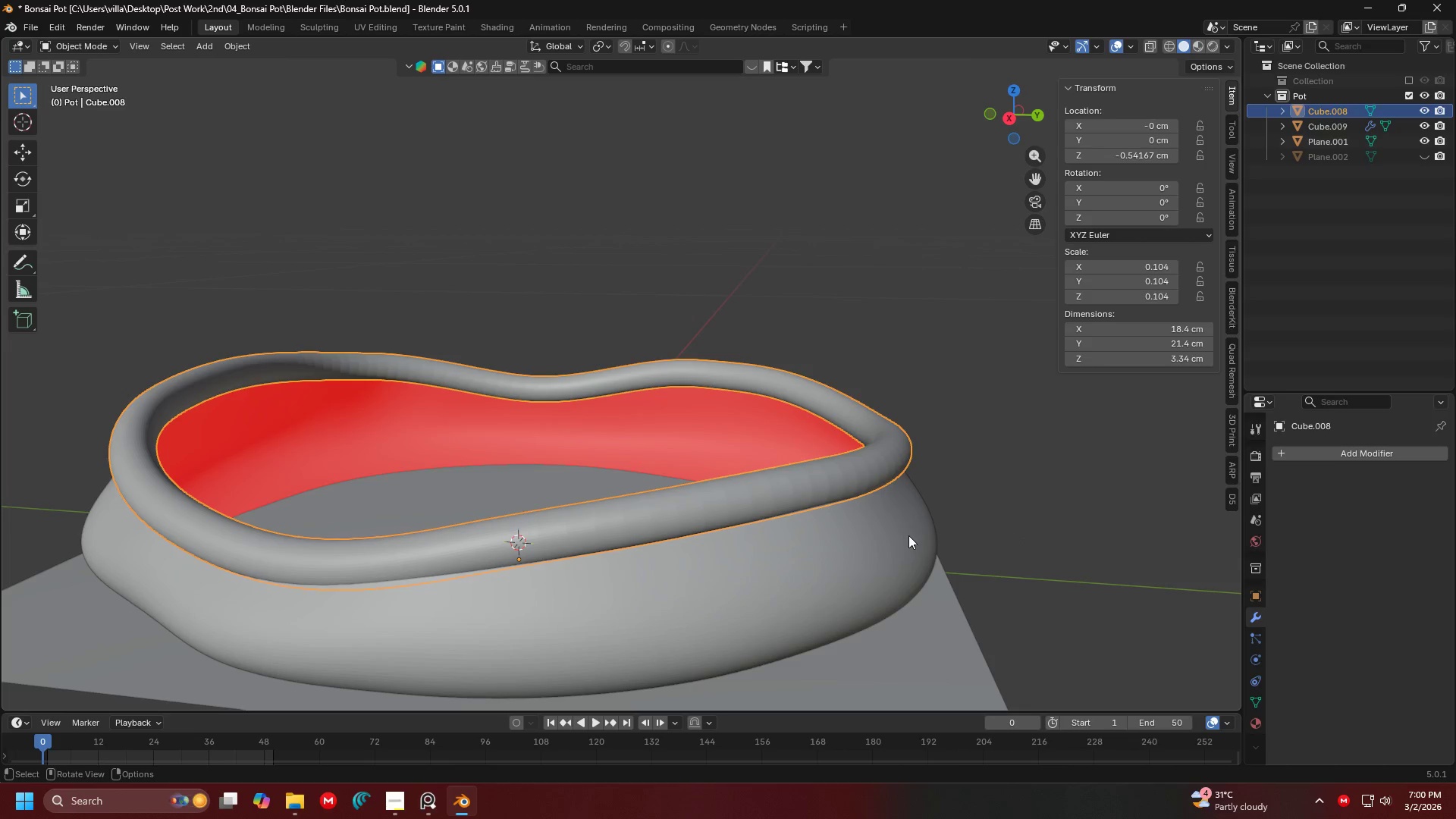 
triple_click([909, 536])
 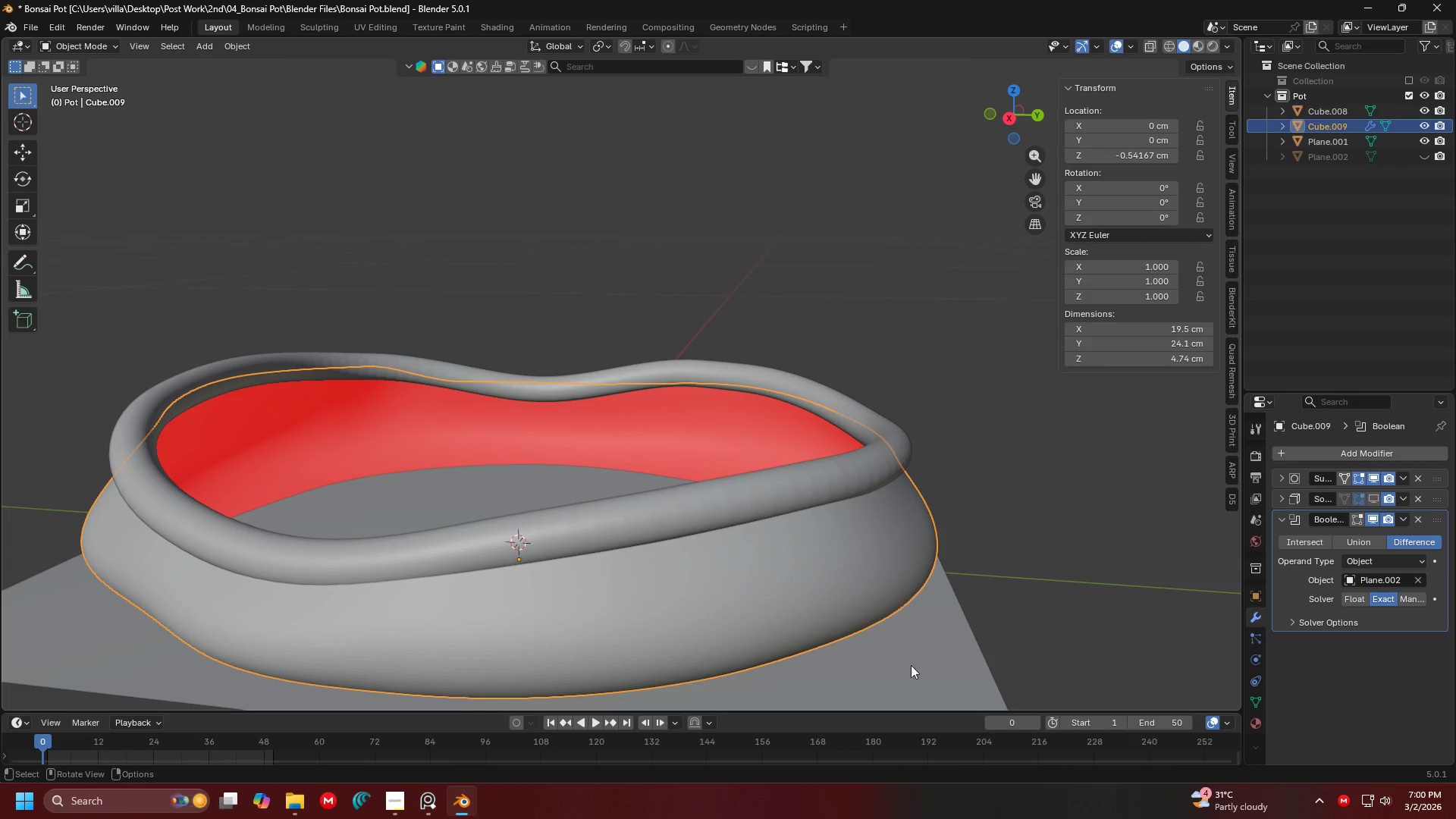 
left_click([936, 685])
 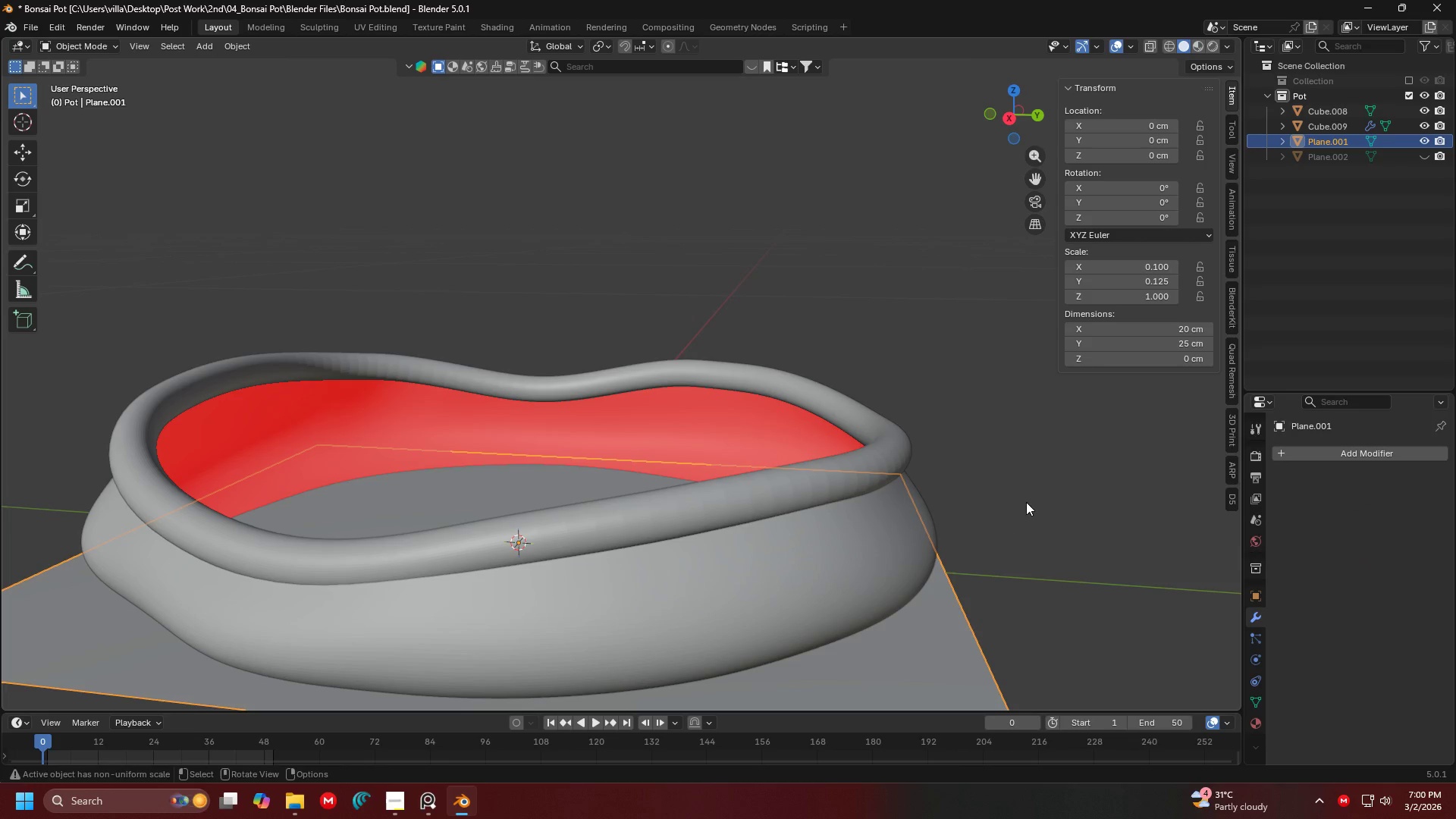 
key(G)
 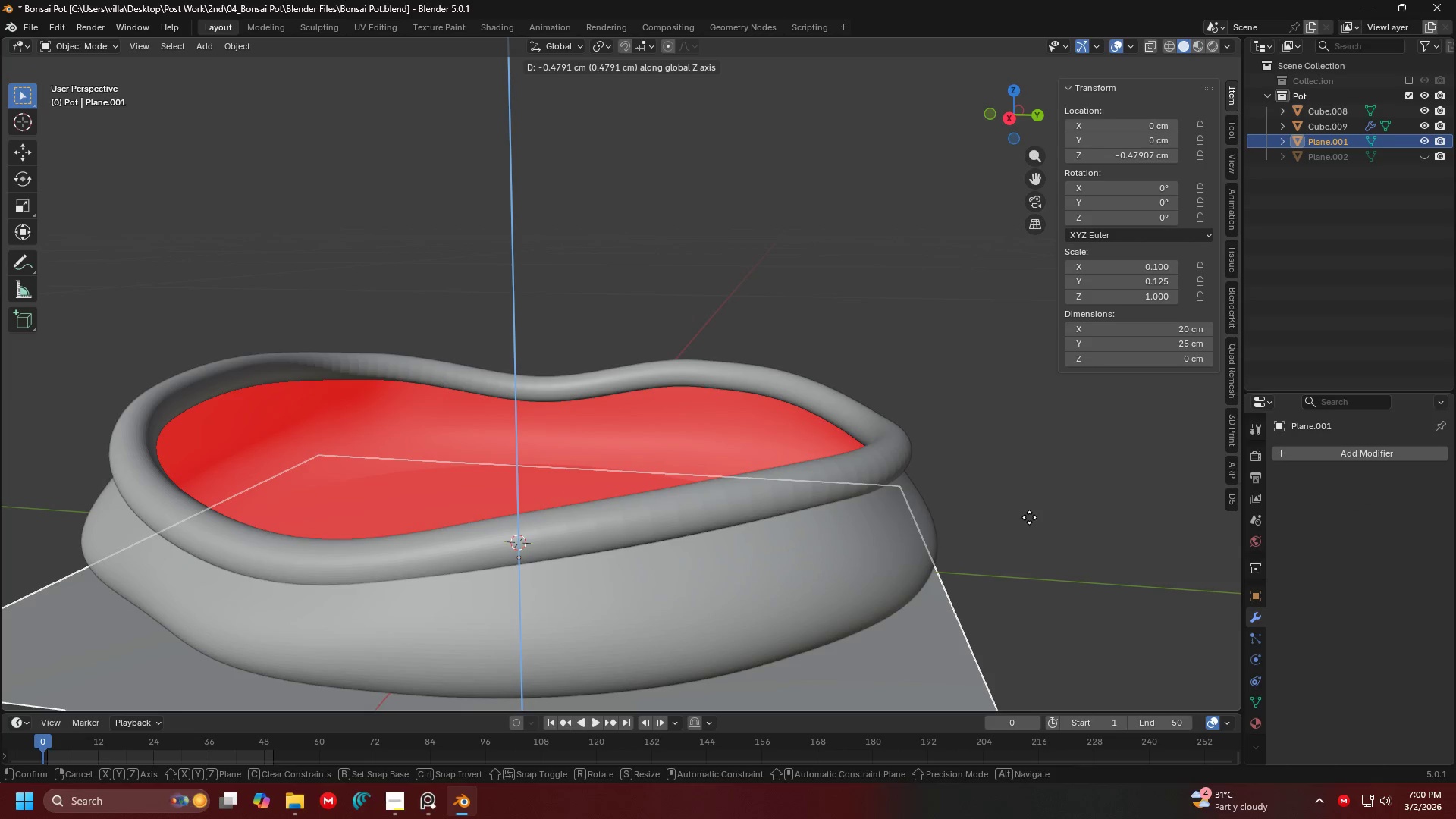 
key(Escape)
 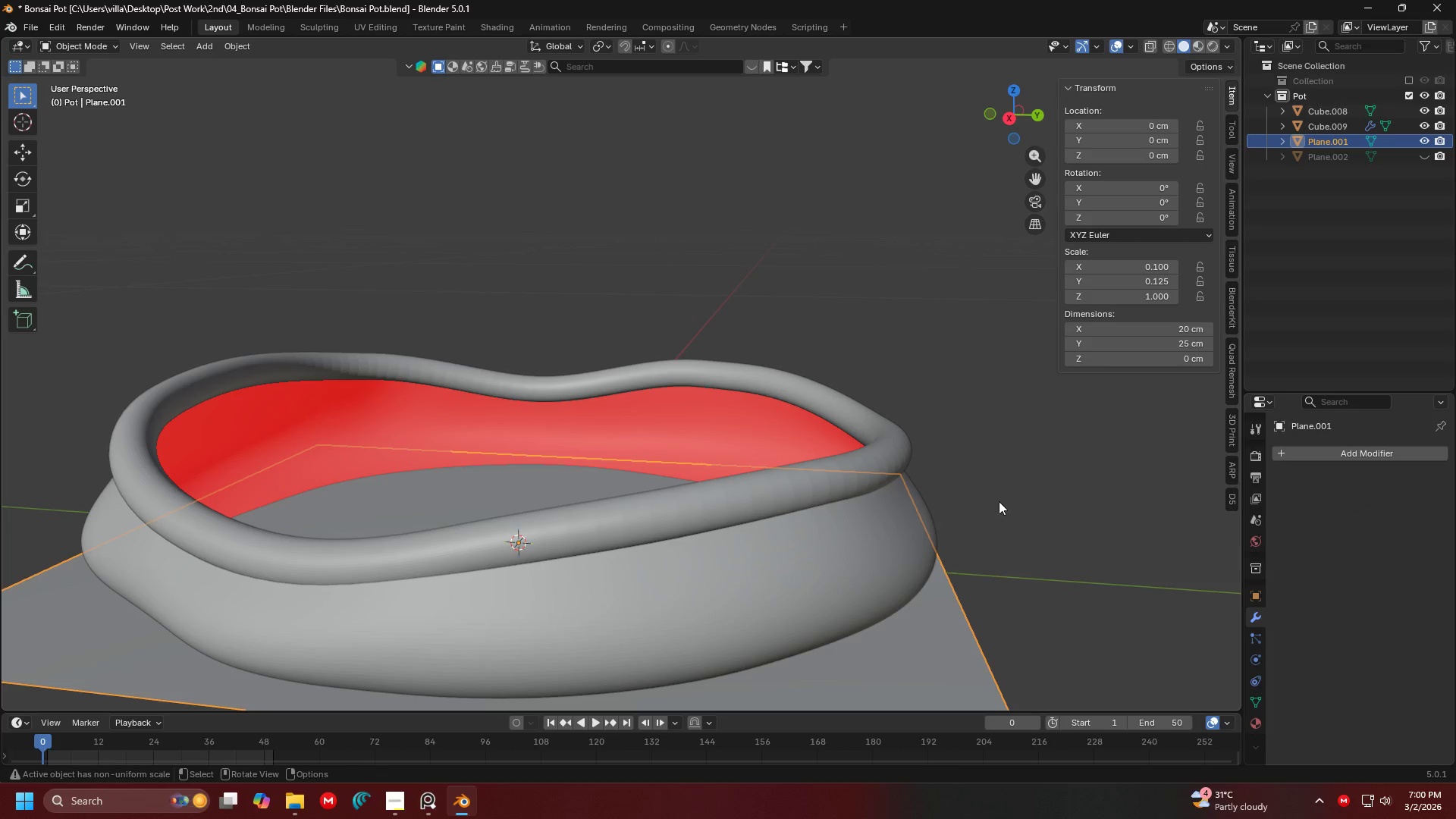 
left_click([1034, 466])
 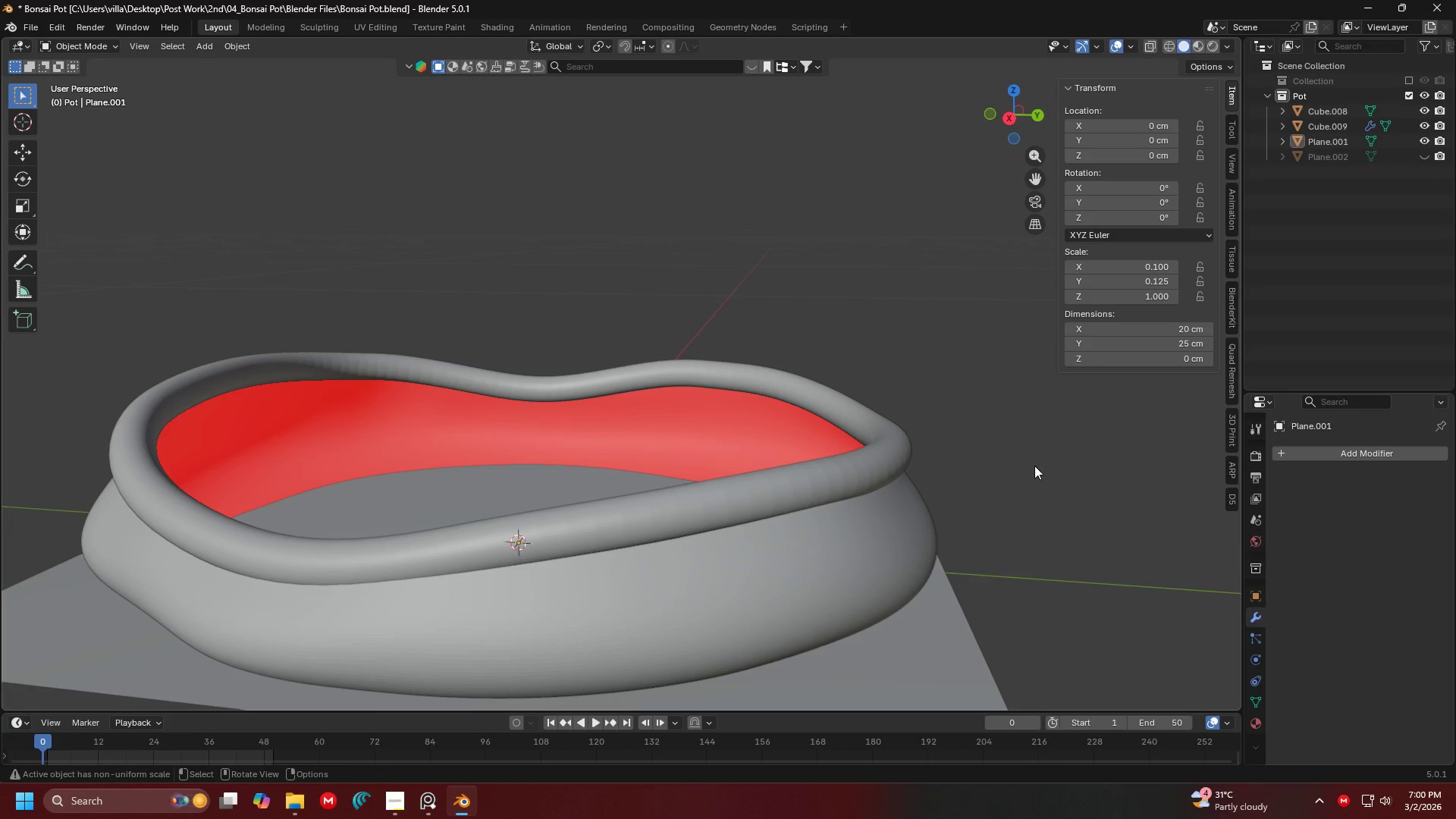 
hold_key(key=ShiftLeft, duration=0.62)
 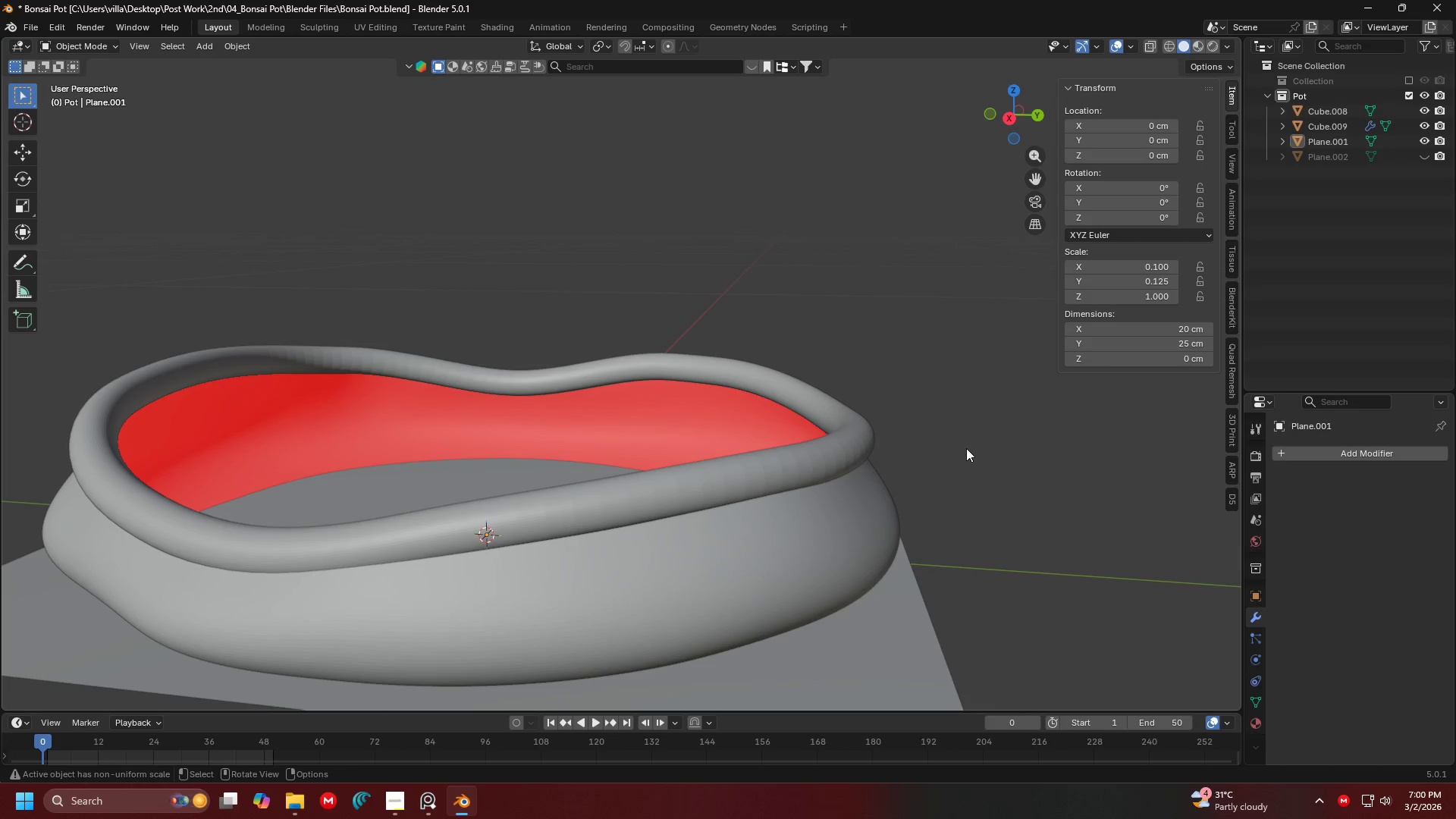 
hold_key(key=ShiftLeft, duration=0.39)
 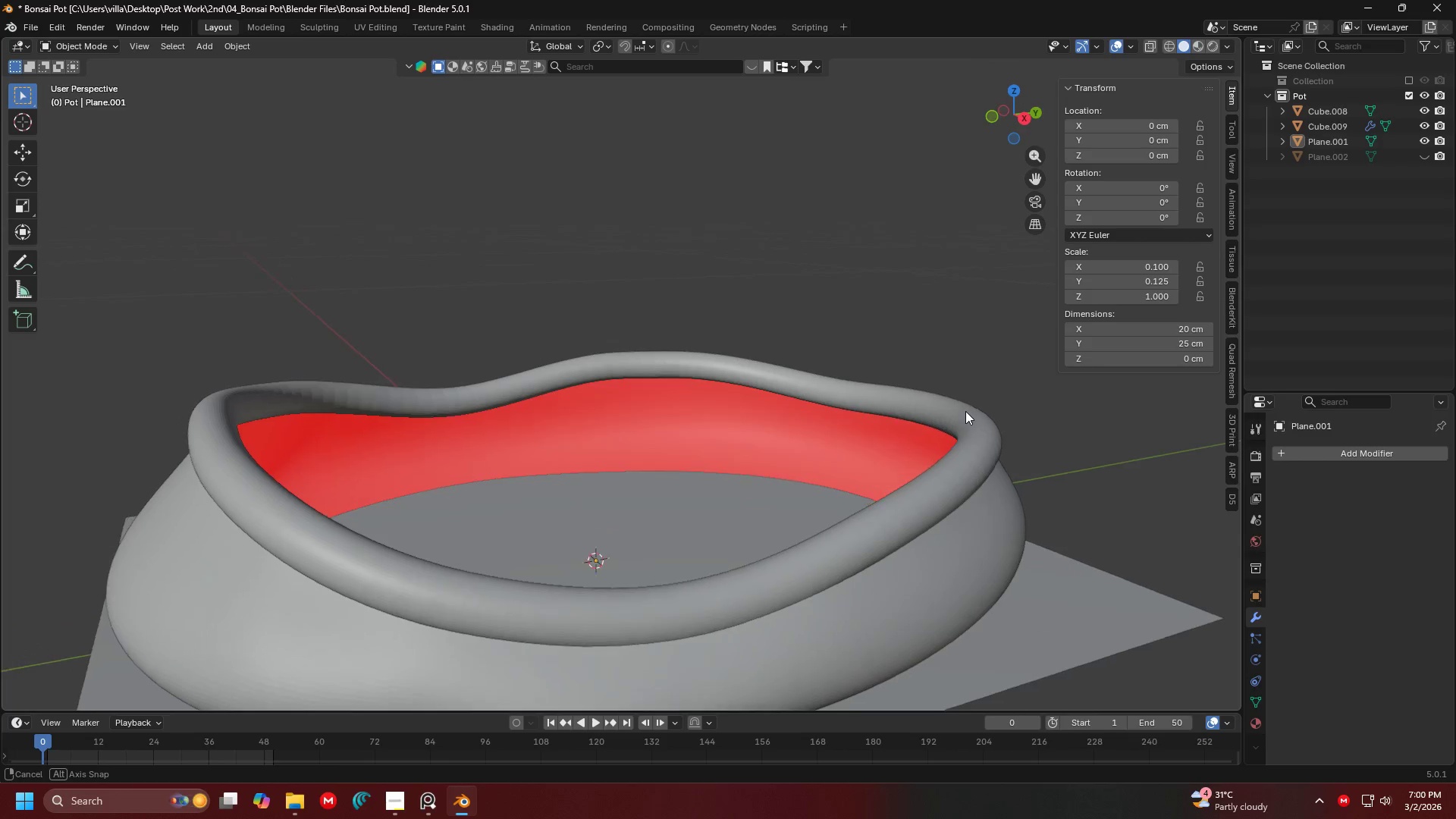 
wait(9.34)
 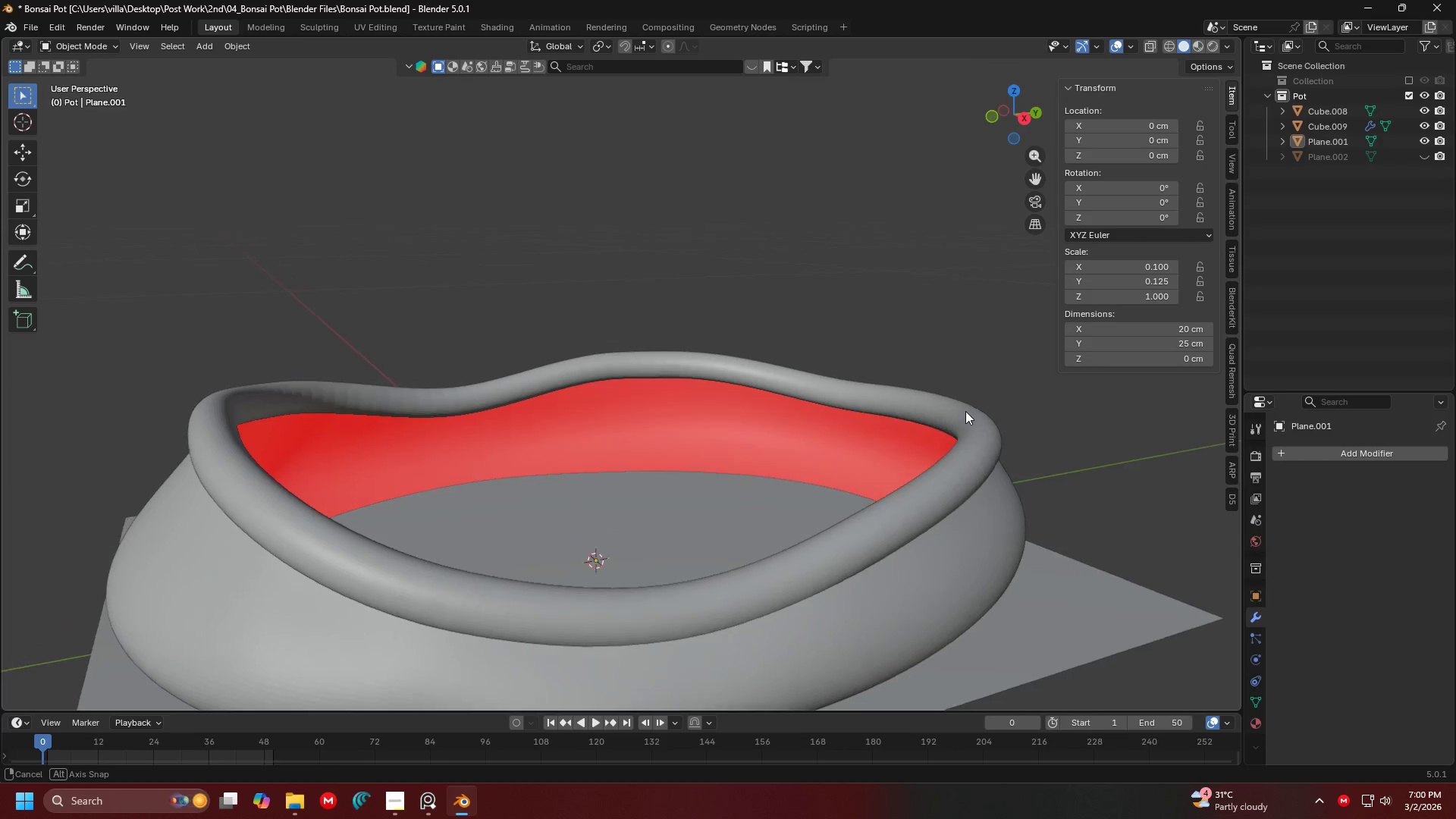 
hold_key(key=ShiftLeft, duration=0.31)
 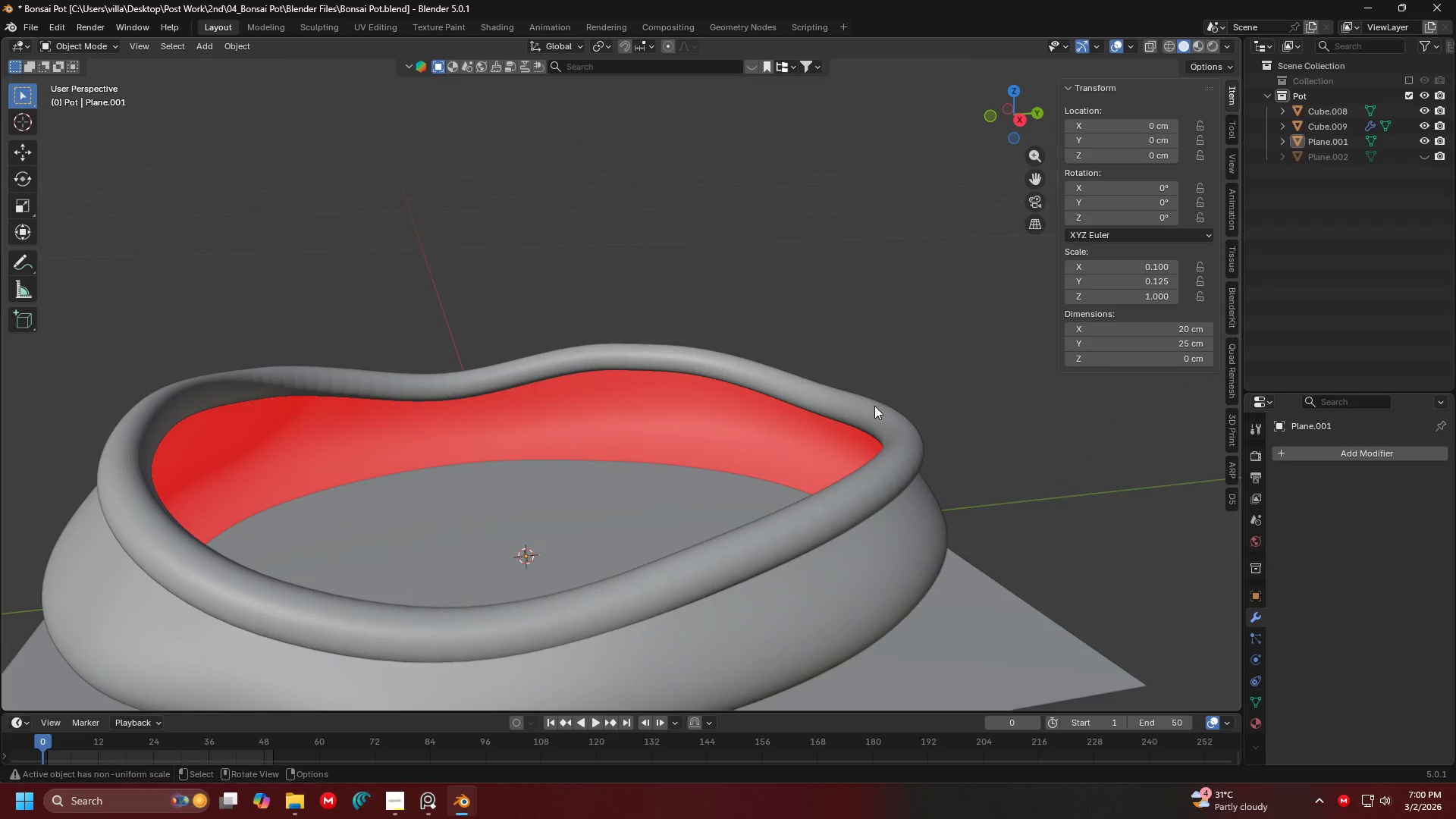 
key(Control+S)
 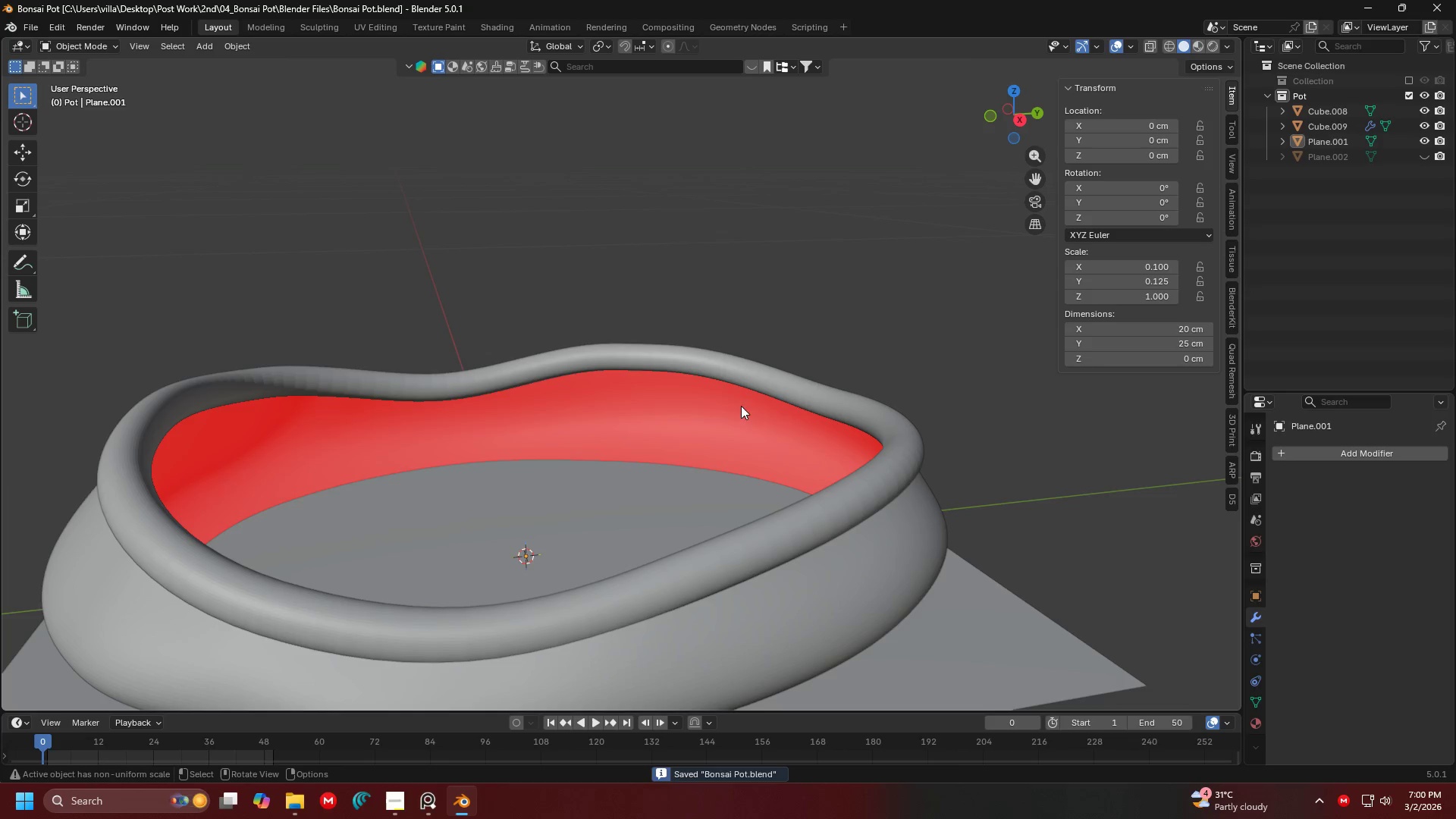 
left_click([740, 431])
 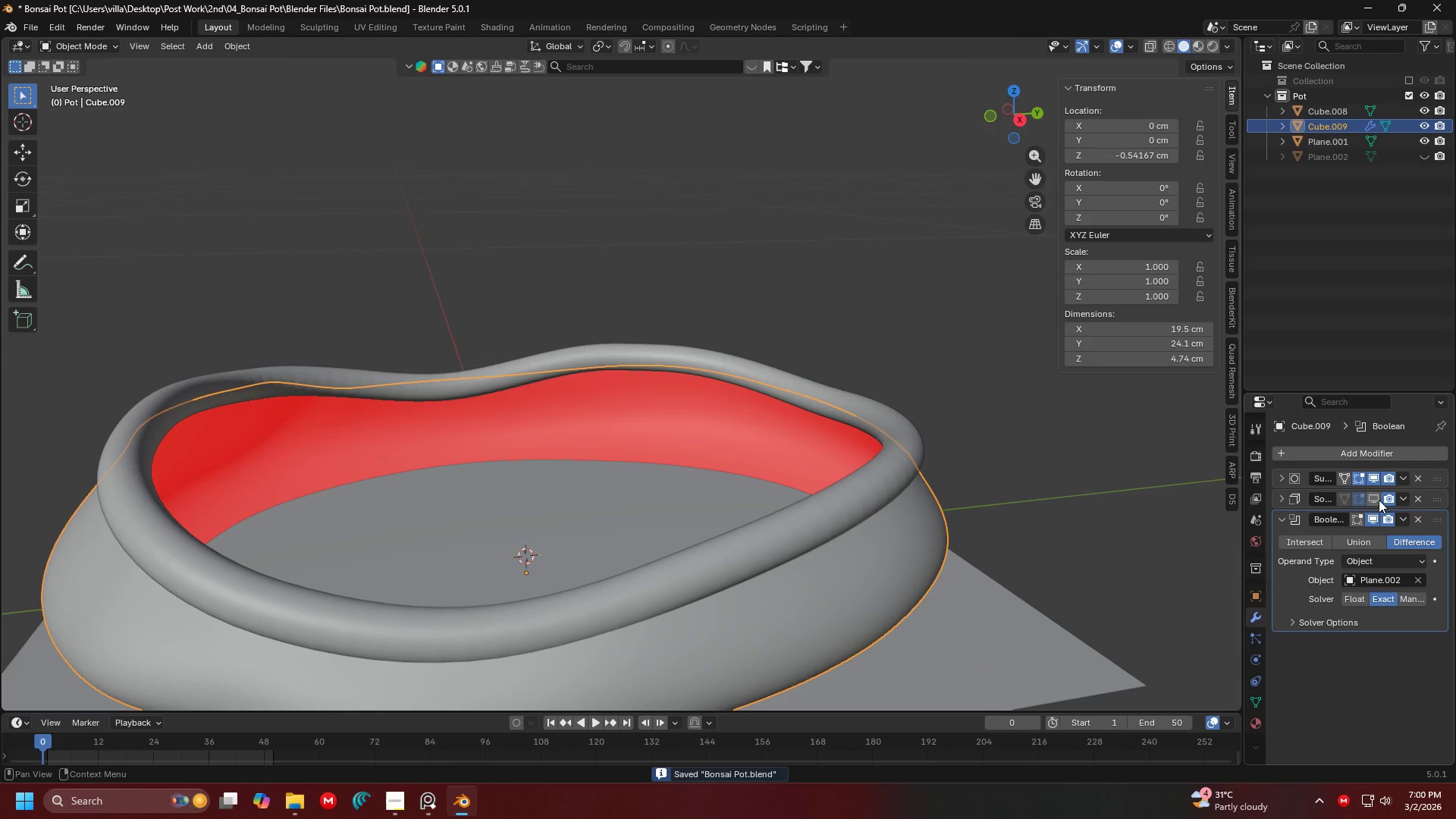 
left_click([1376, 493])
 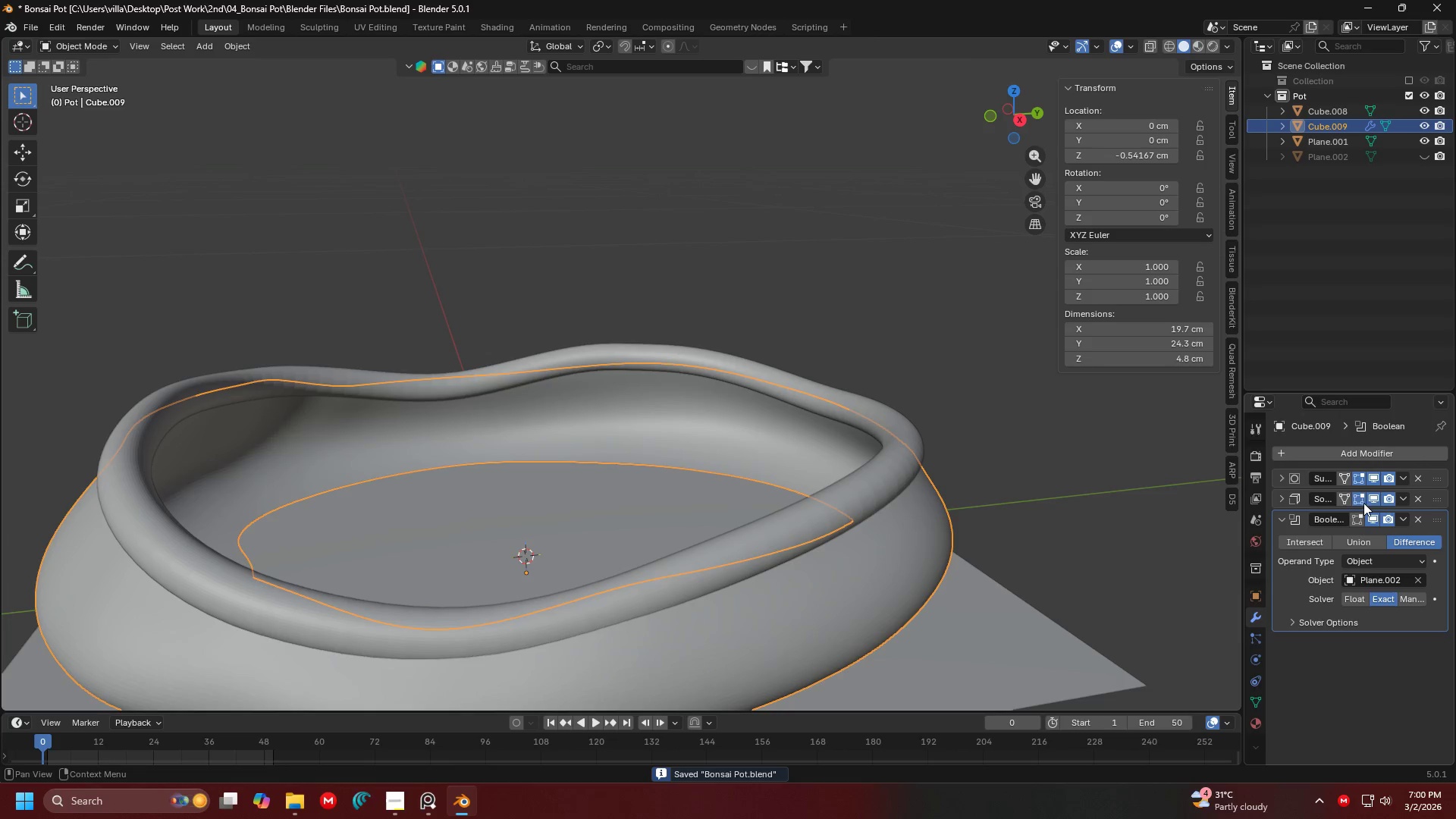 
key(Shift+ShiftLeft)
 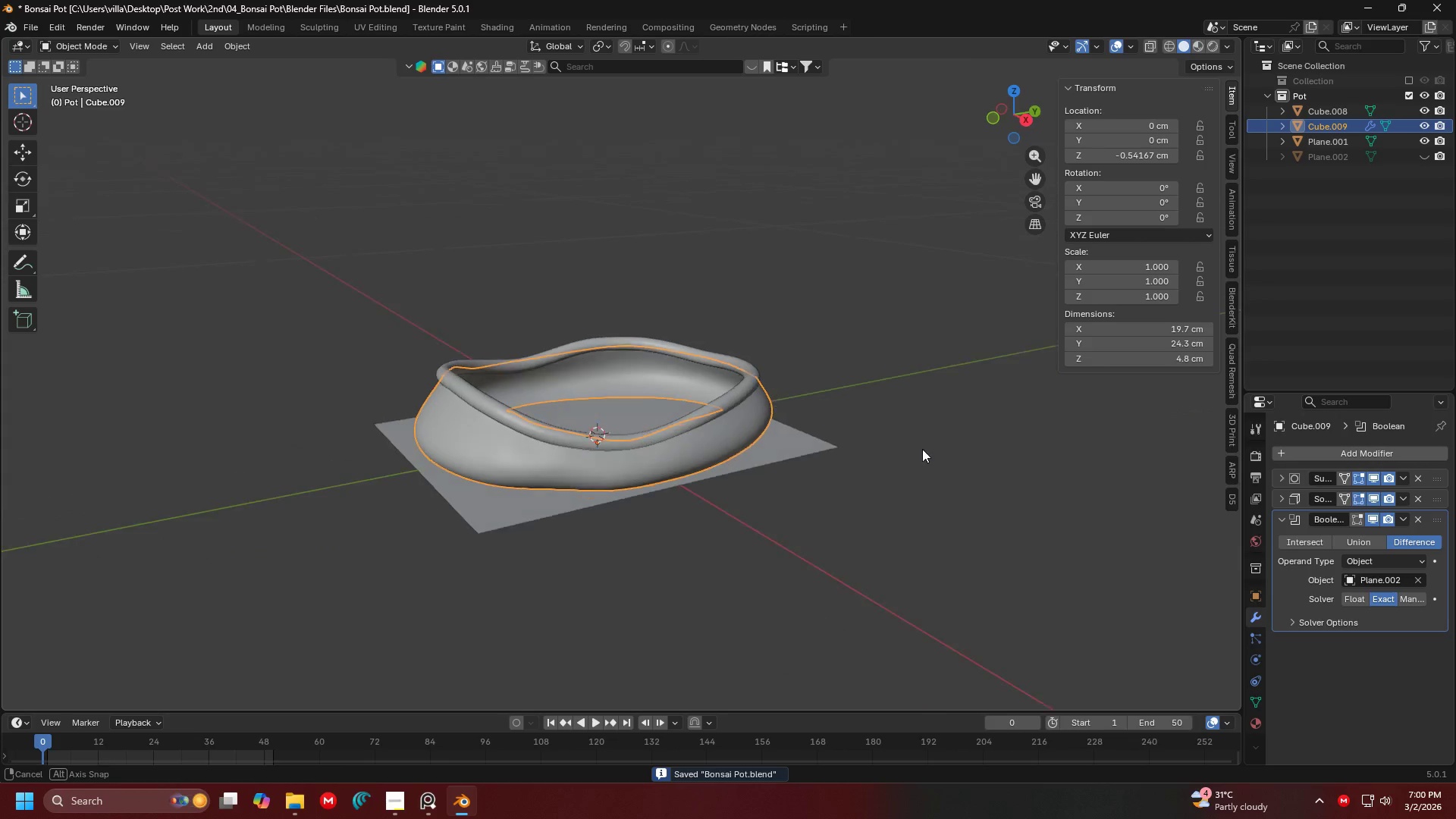 
scroll: coordinate [908, 470], scroll_direction: down, amount: 4.0
 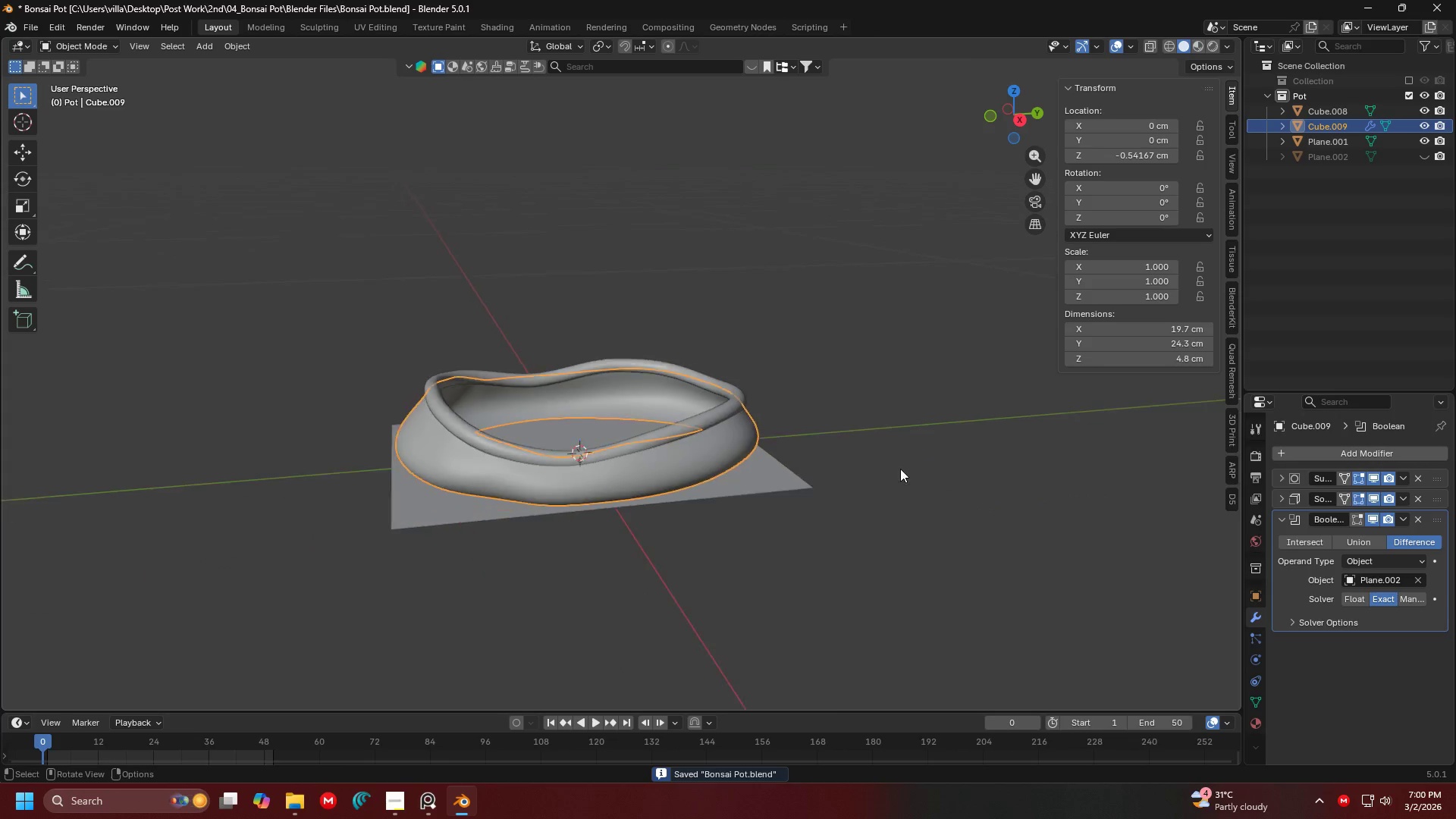 
left_click([929, 448])
 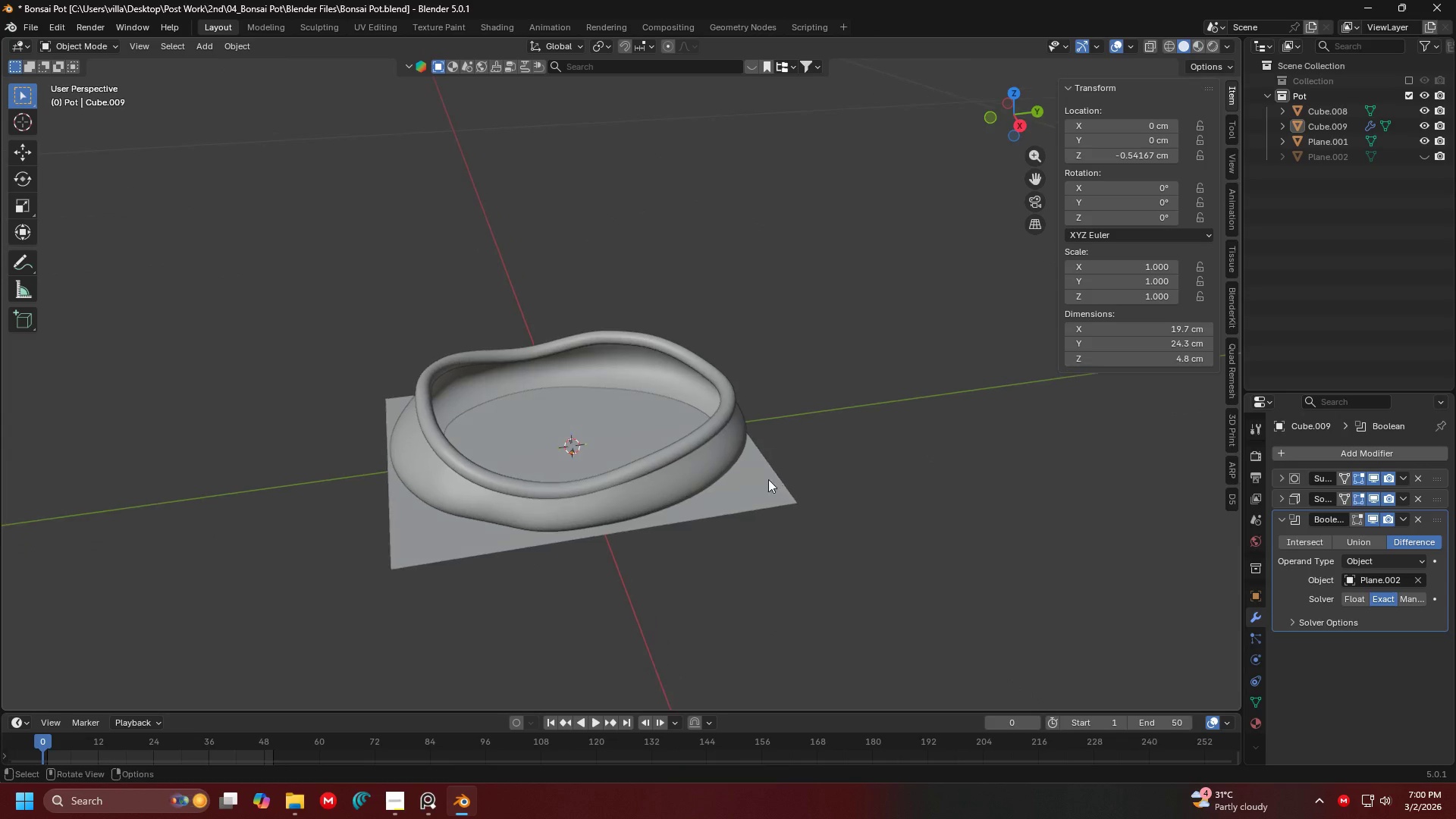 
key(G)
 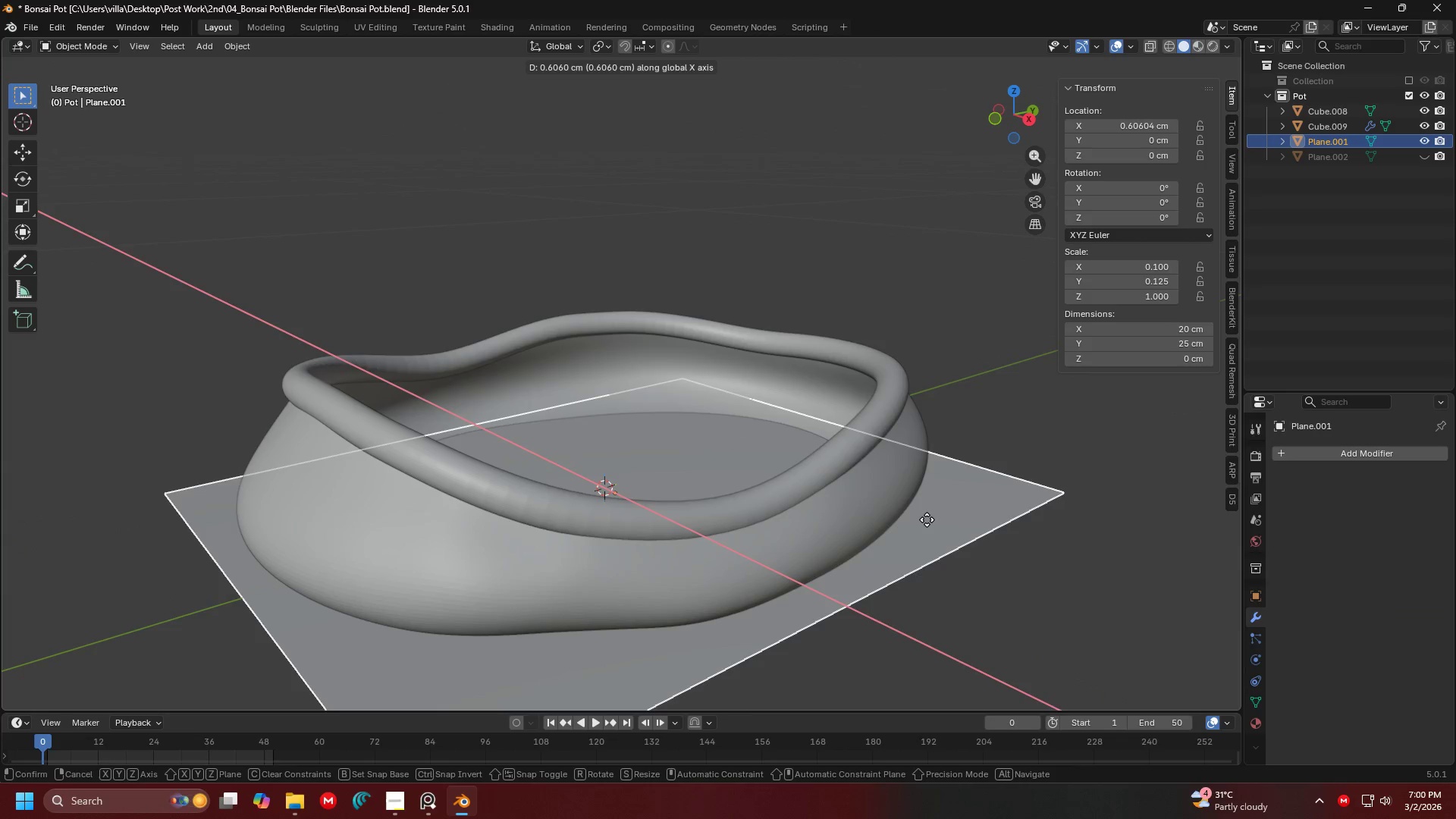 
scroll: coordinate [933, 477], scroll_direction: up, amount: 3.0
 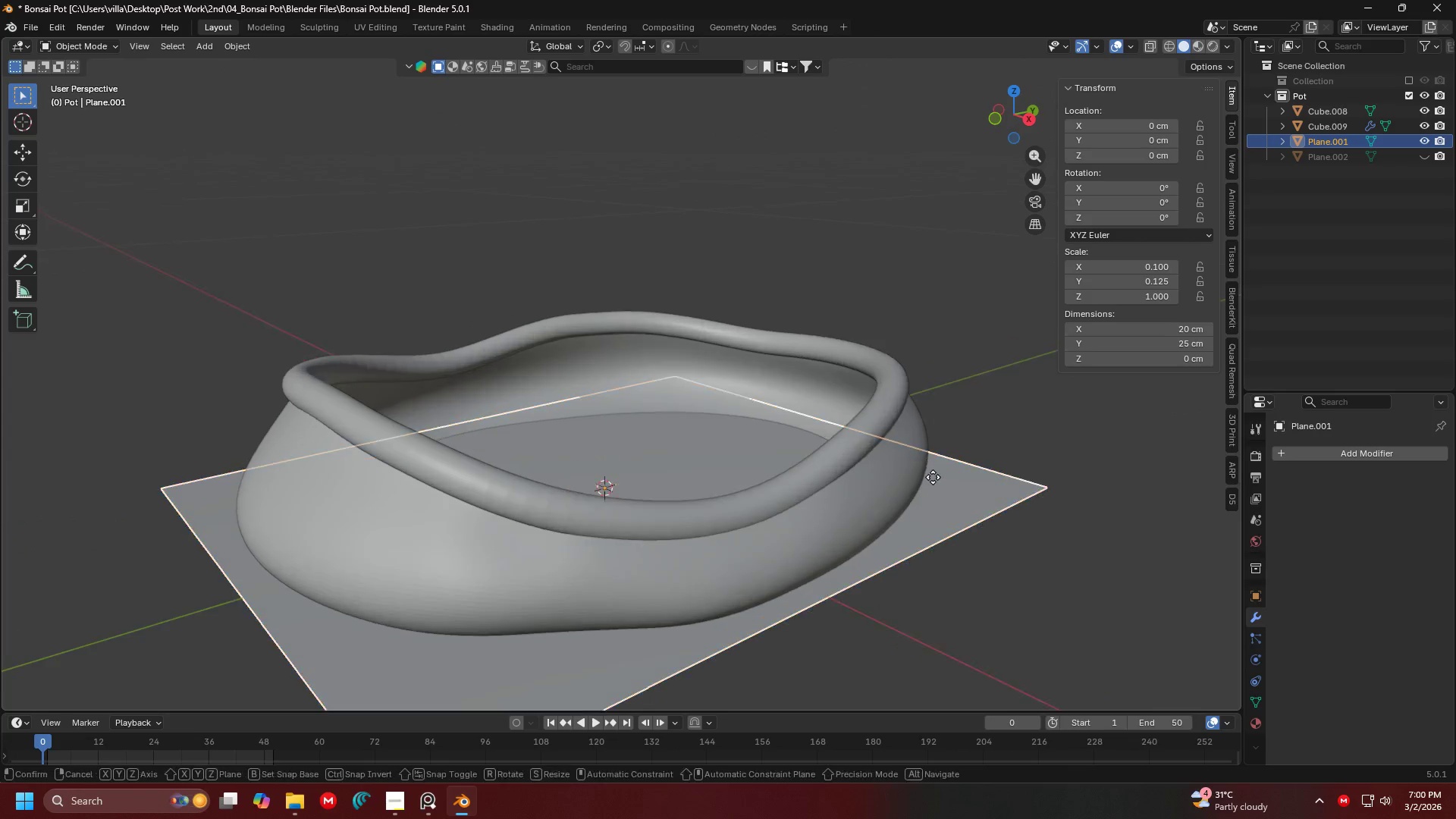 
key(Z)
 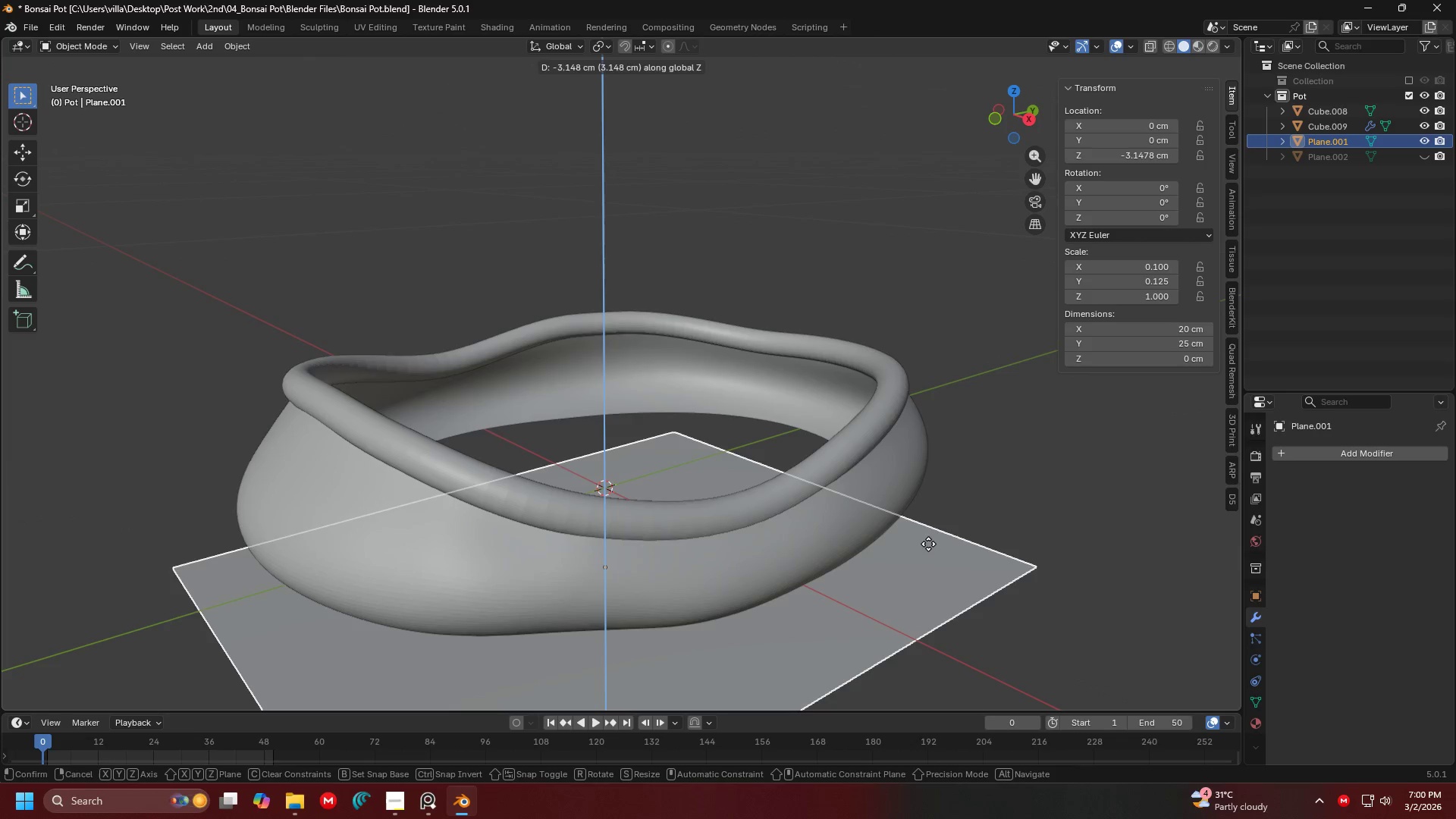 
key(Escape)
 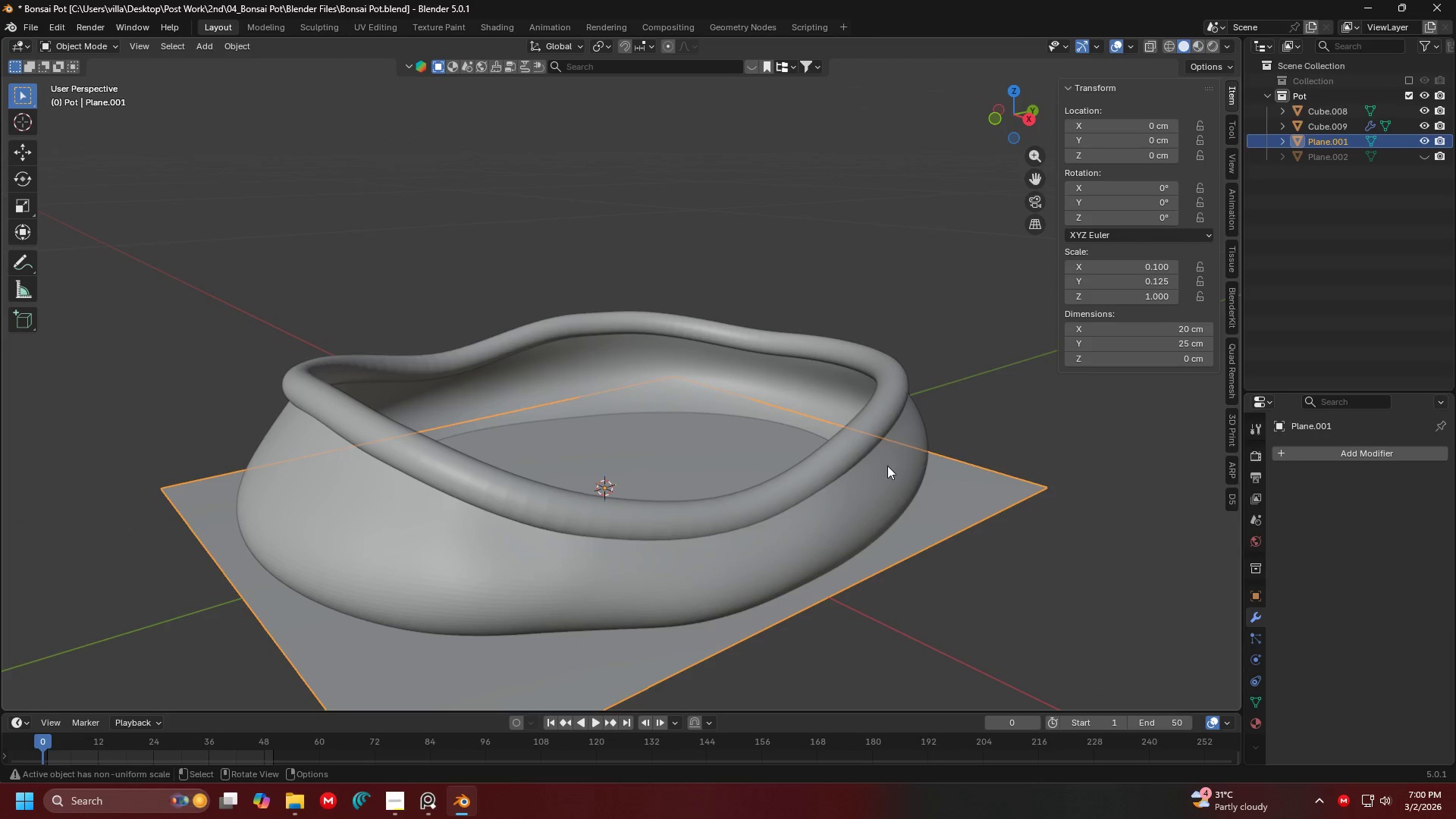 
left_click([886, 465])
 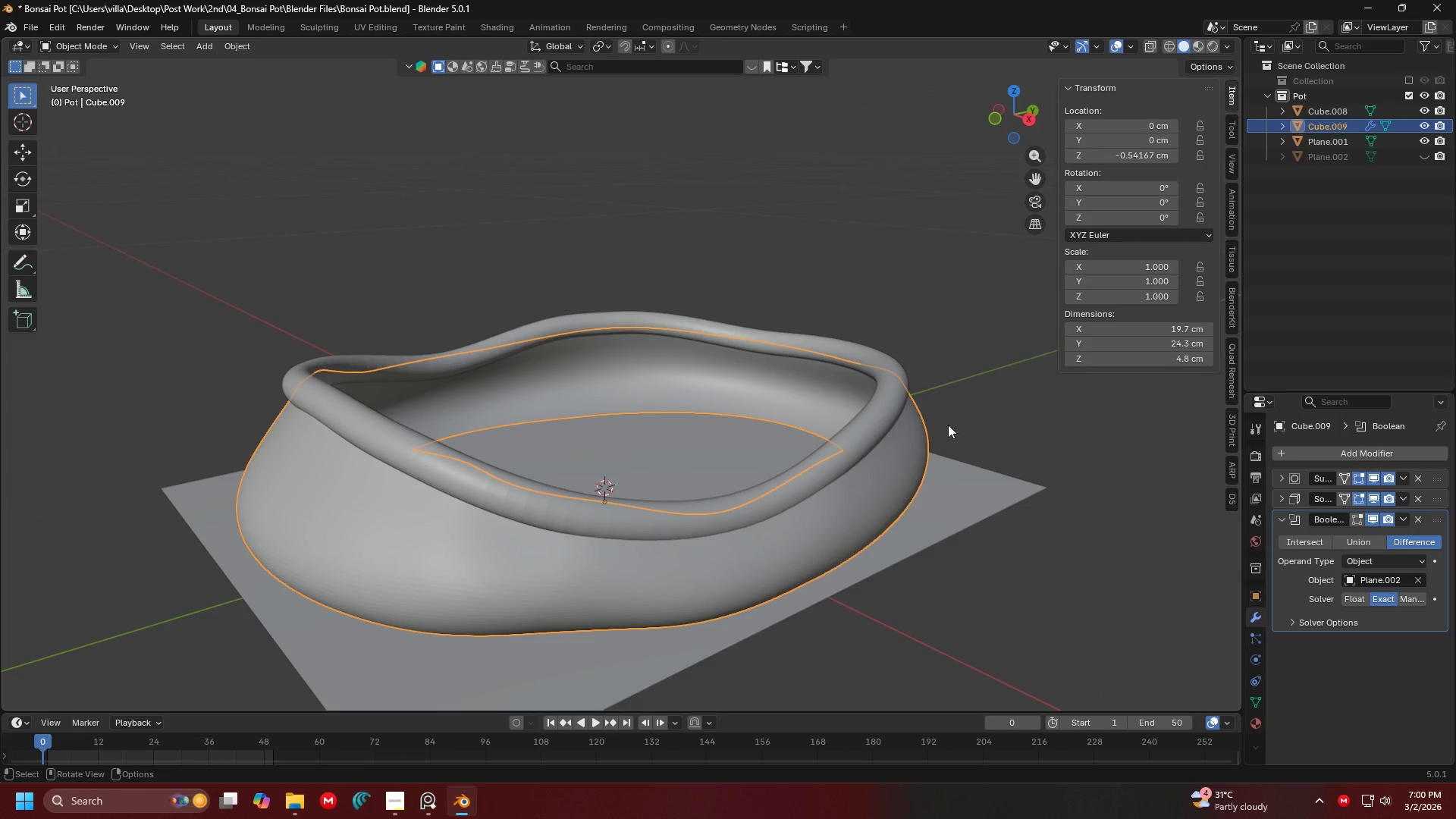 
key(Shift+ShiftLeft)
 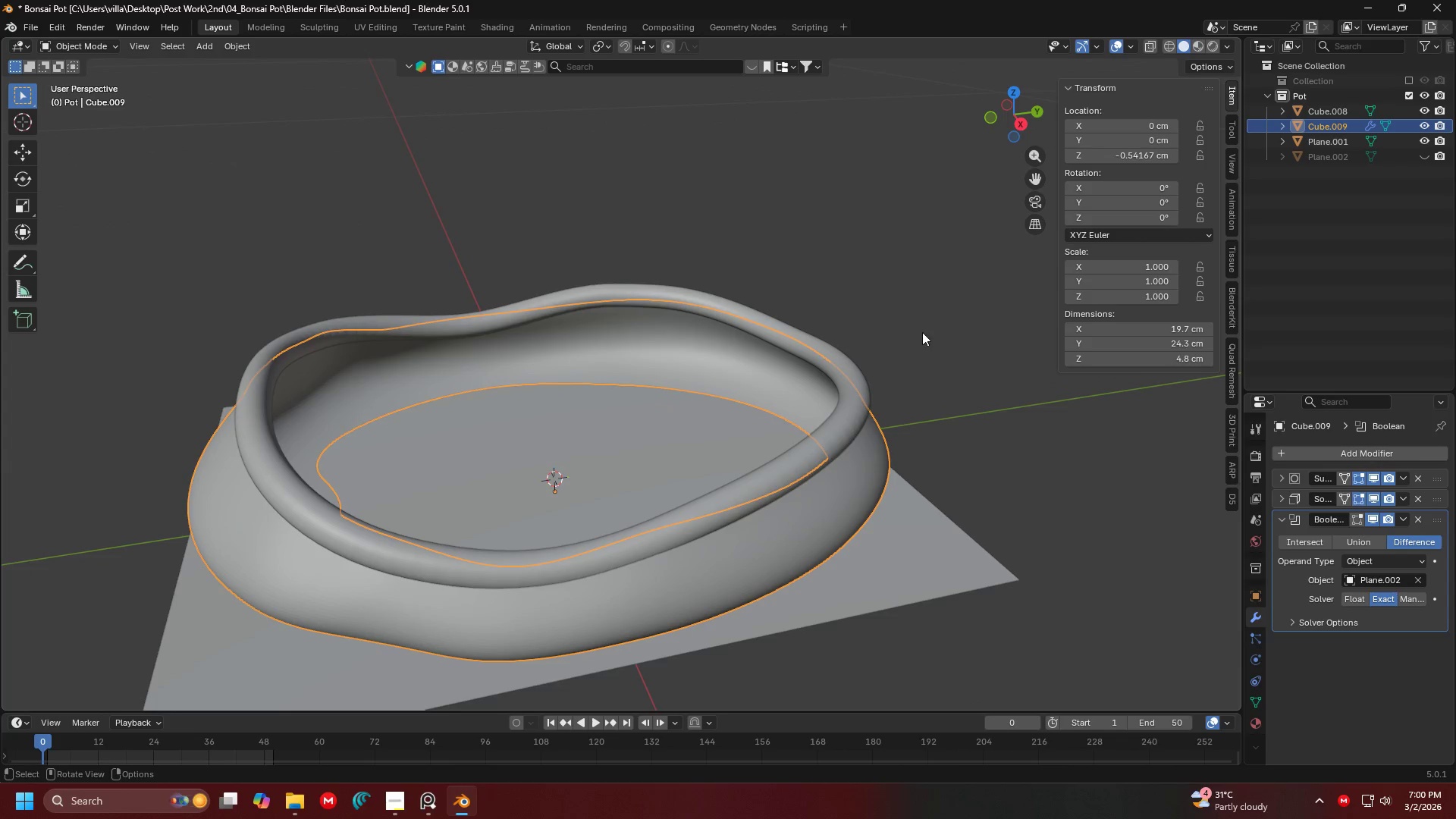 
double_click([915, 366])
 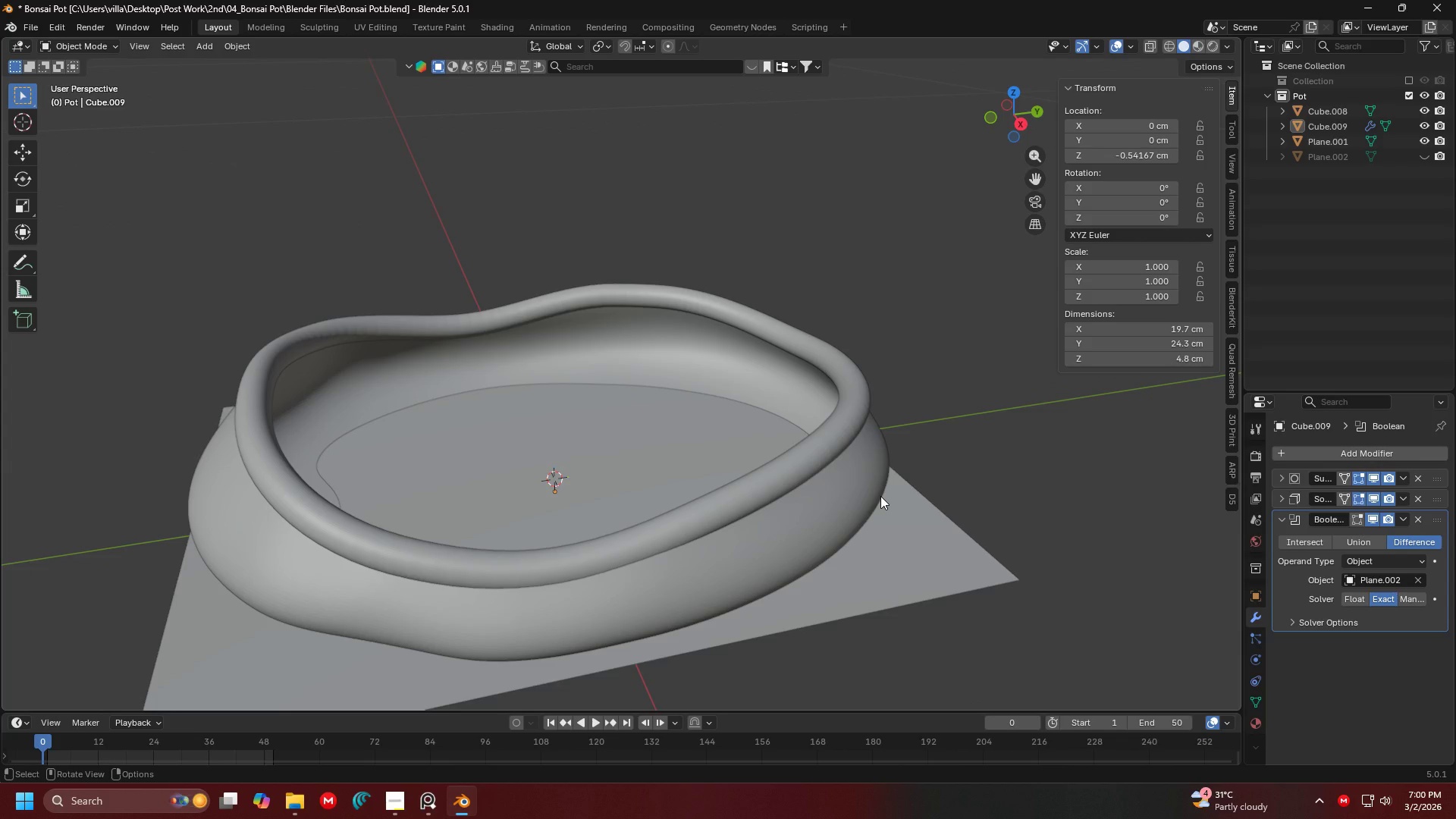 
left_click([880, 496])
 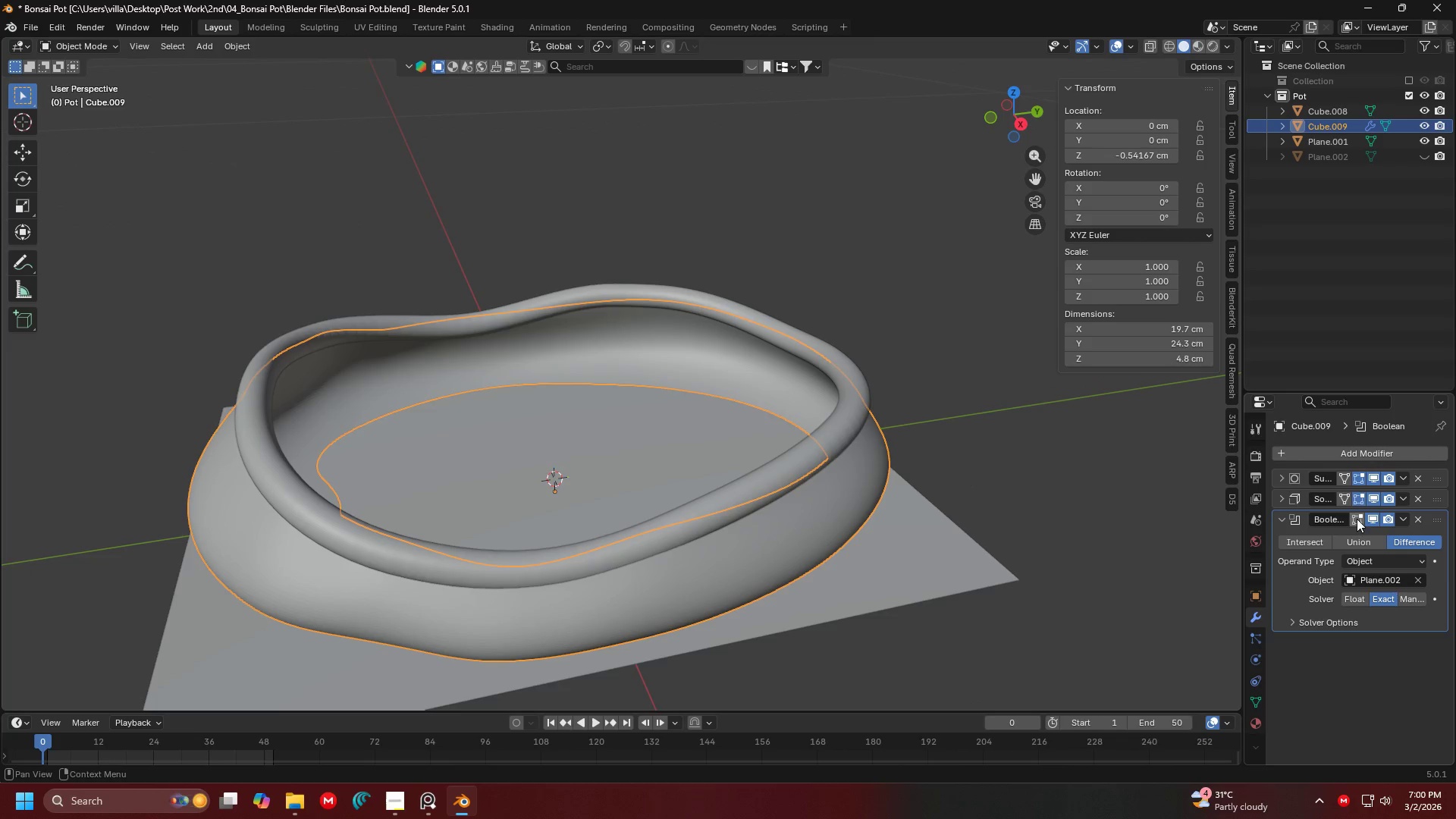 
left_click([1370, 520])
 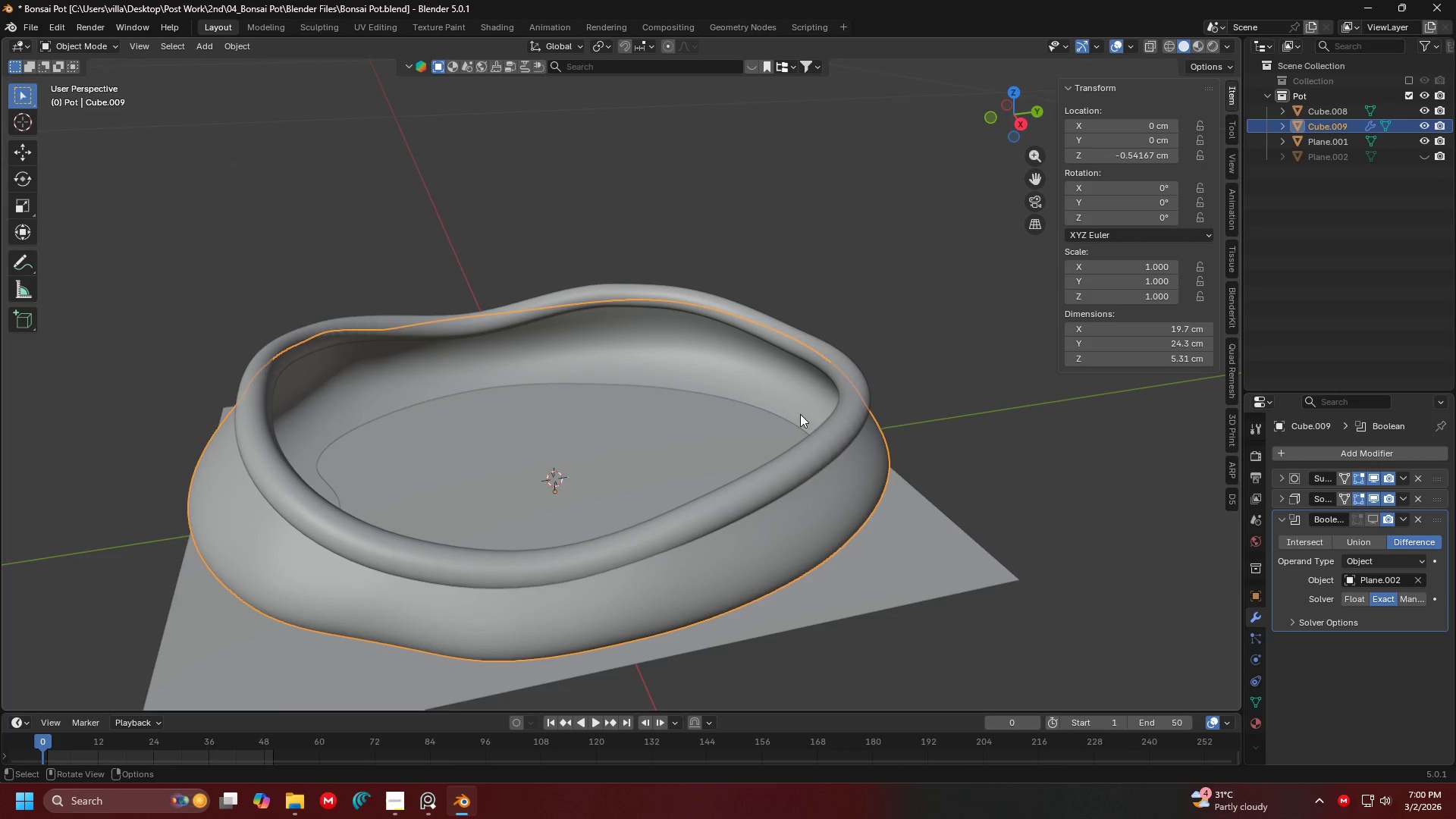 
double_click([826, 410])
 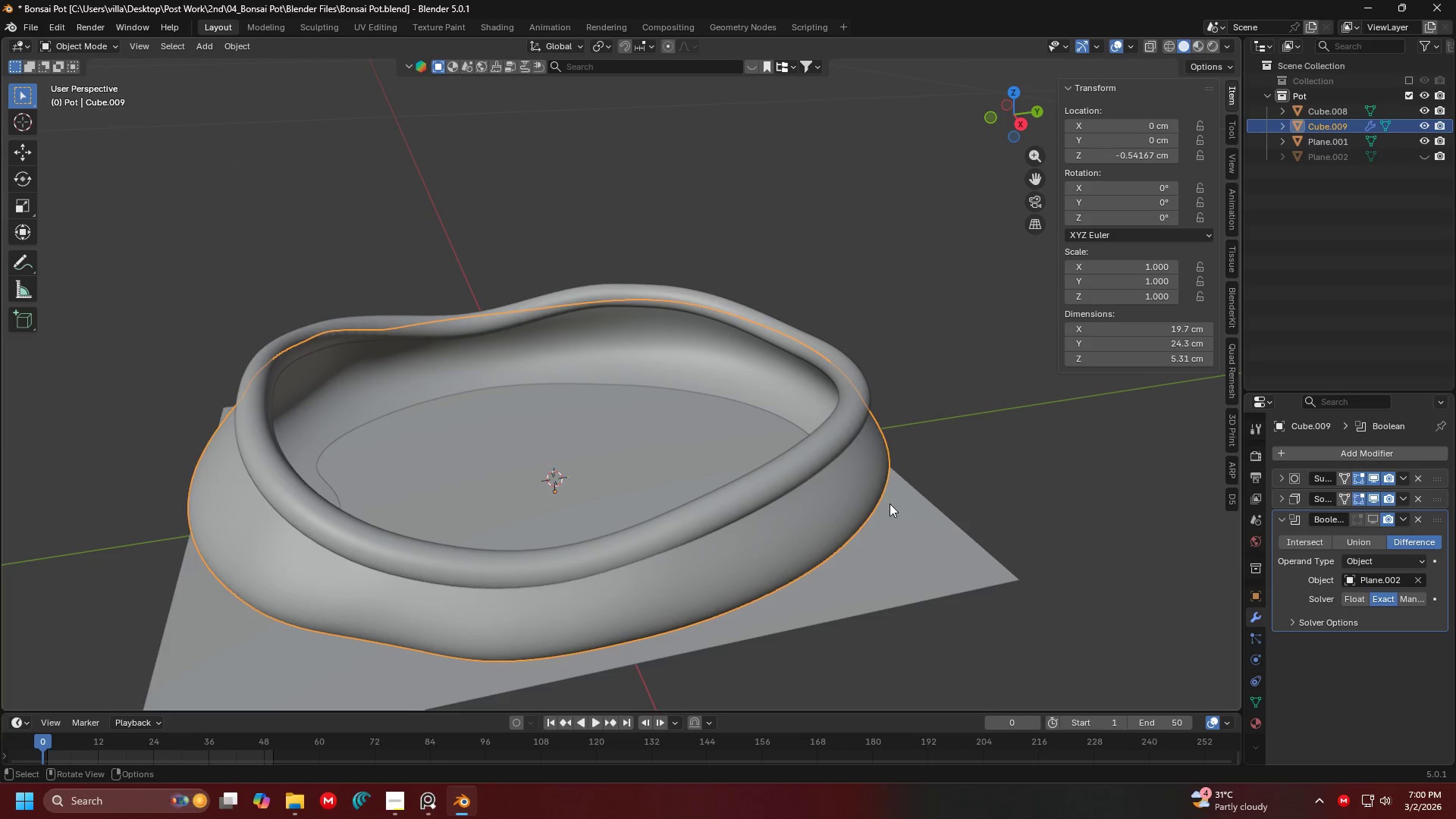 
triple_click([891, 507])
 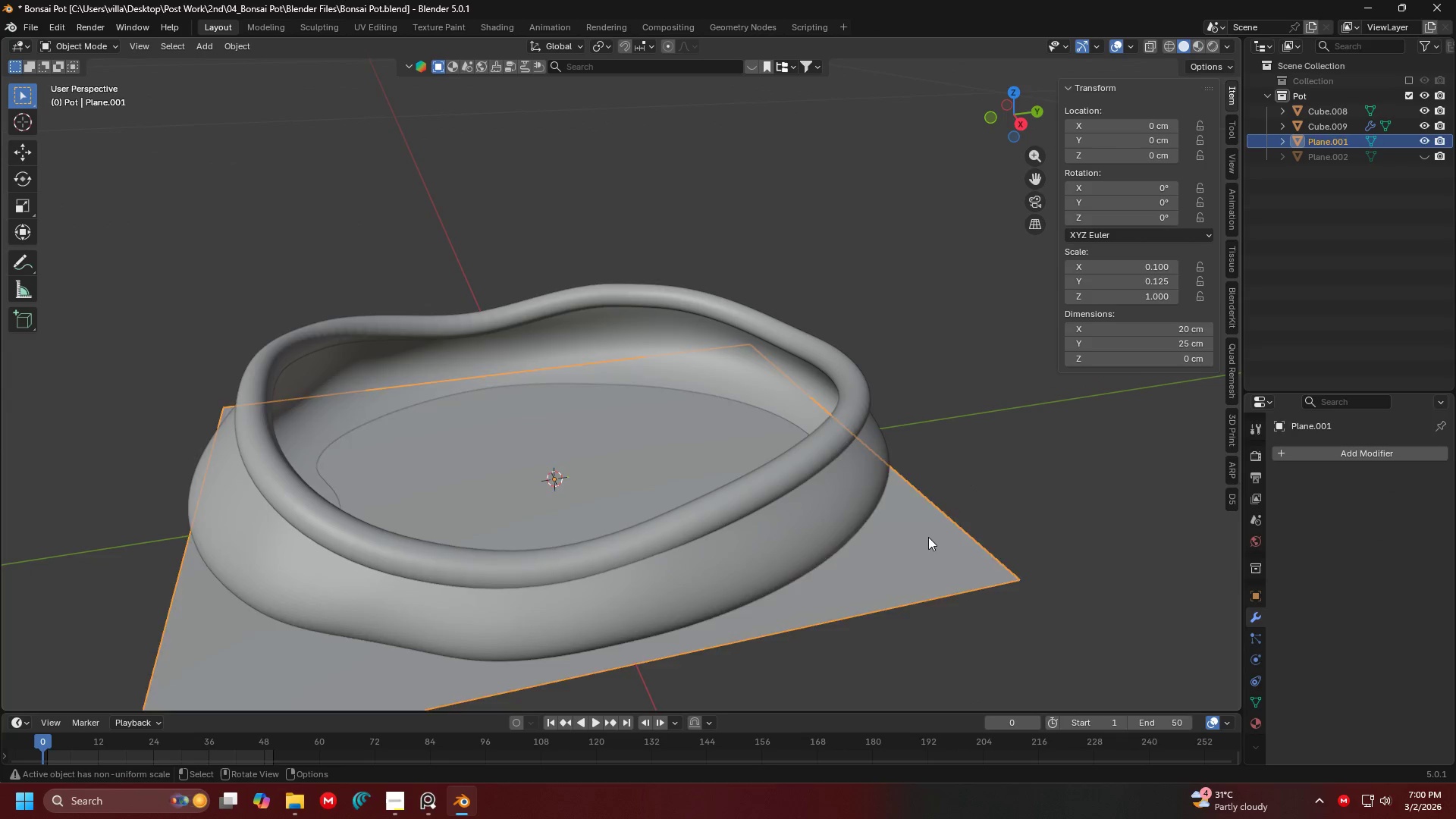 
key(H)
 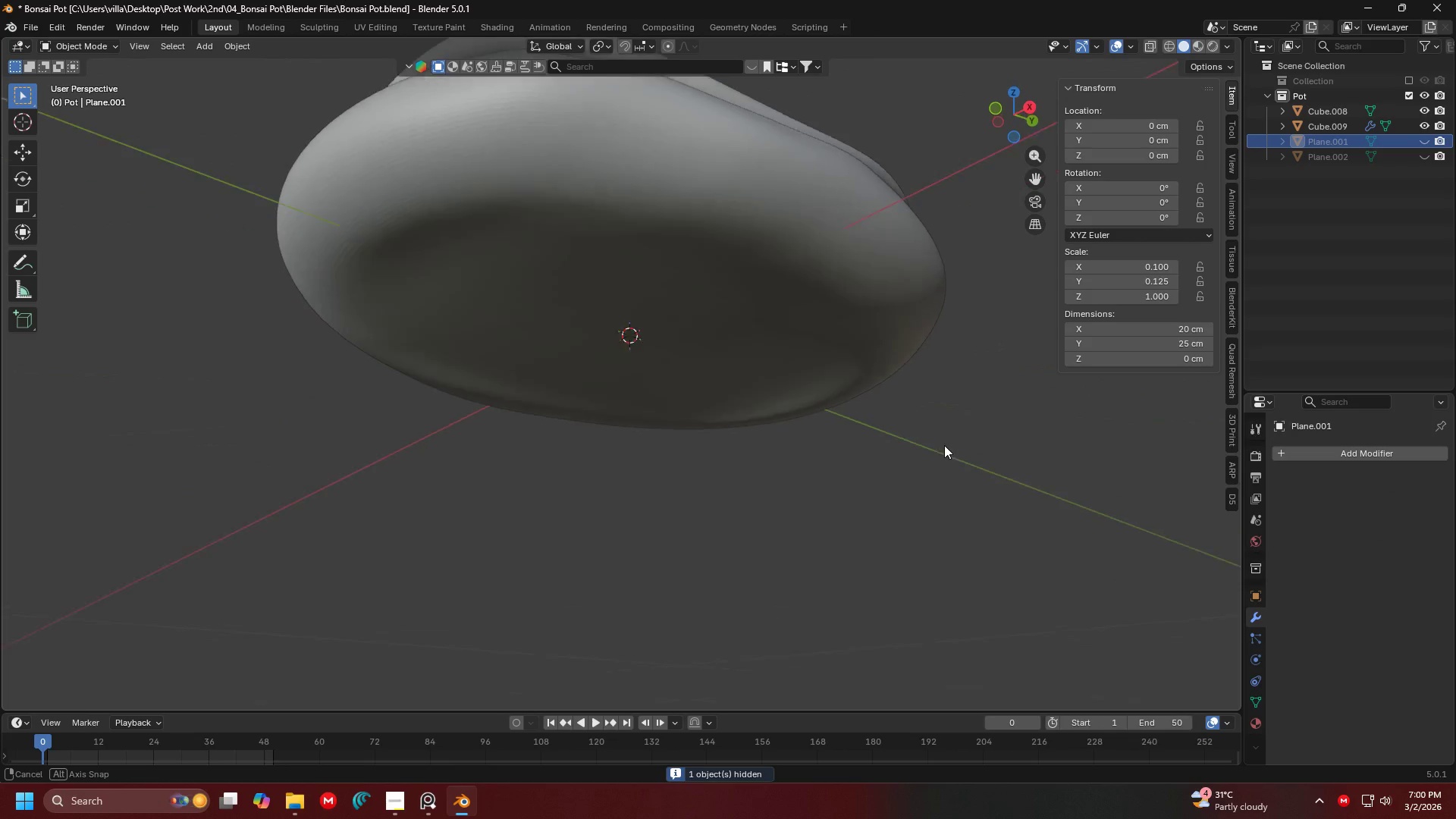 
key(Shift+ShiftLeft)
 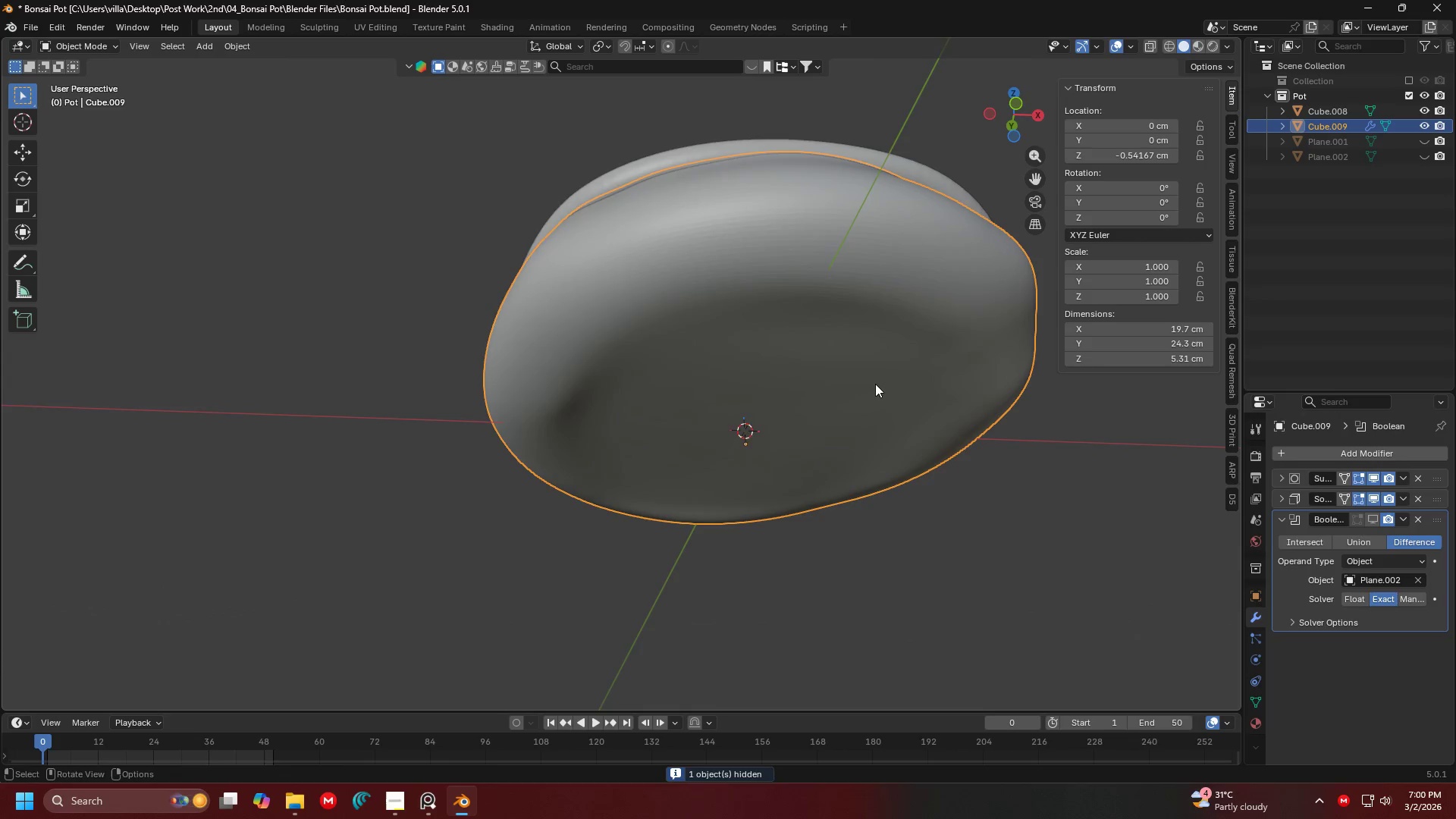 
key(Tab)
 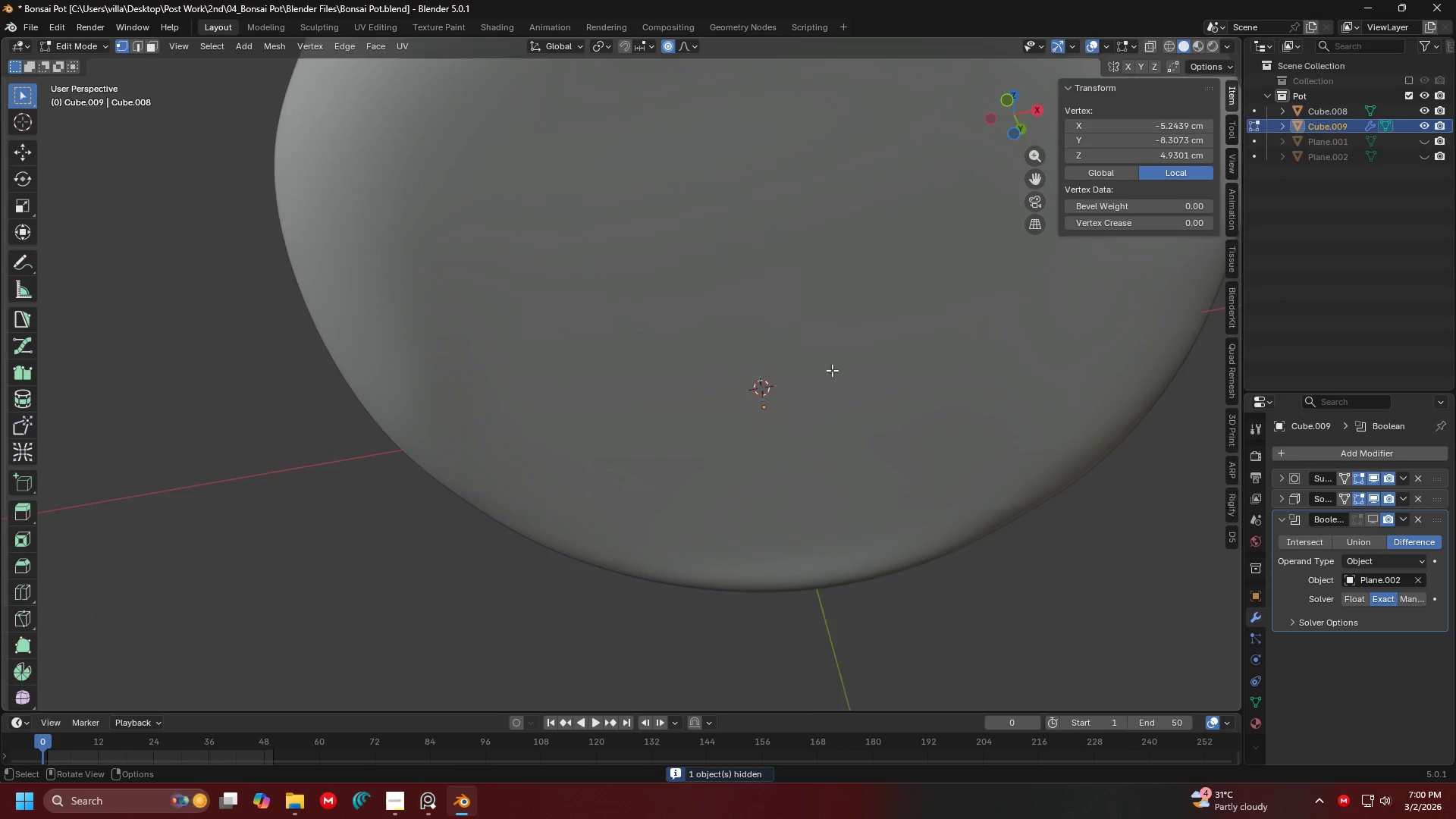 
key(Shift+ShiftLeft)
 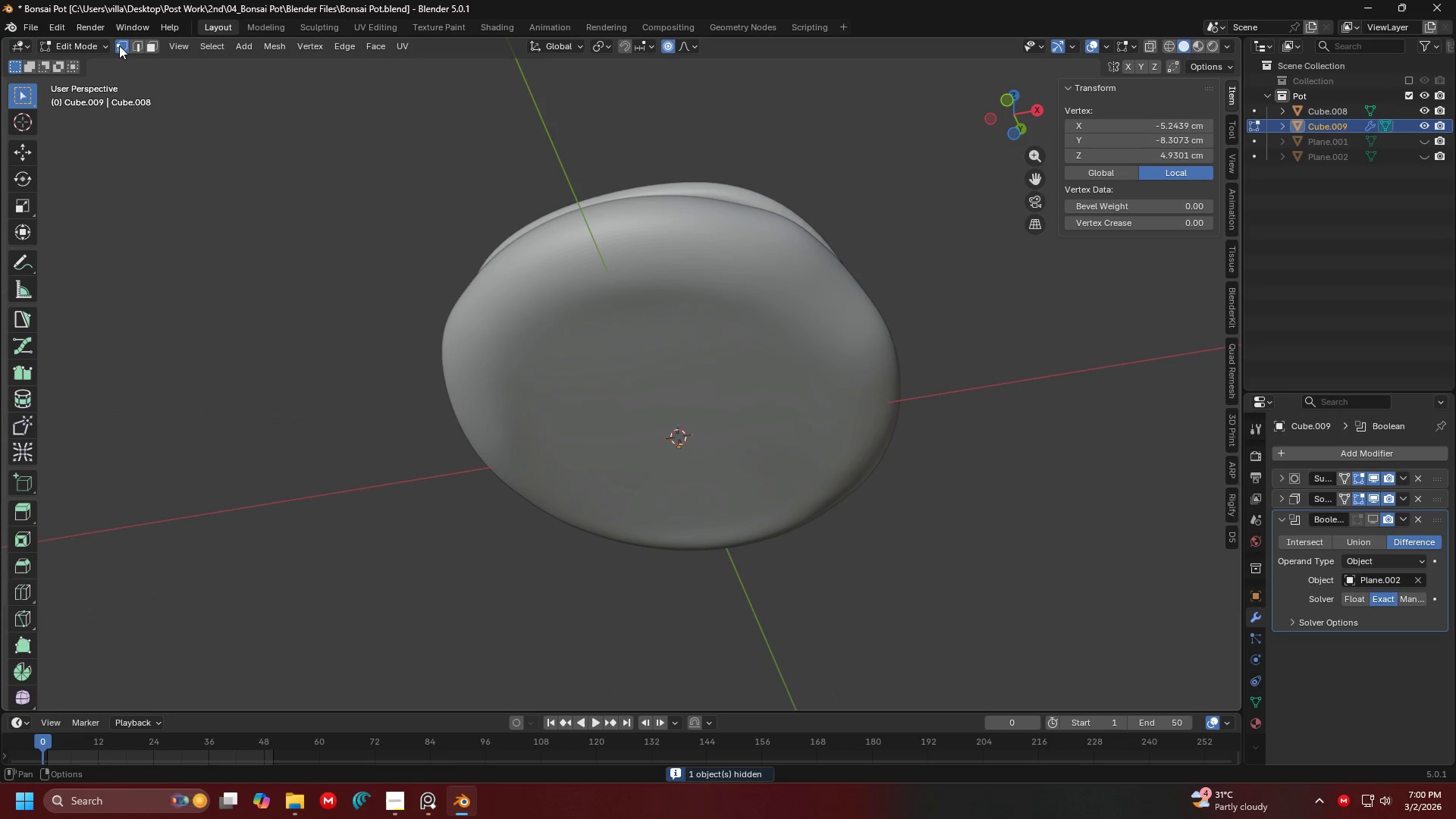 
scroll: coordinate [813, 432], scroll_direction: down, amount: 1.0
 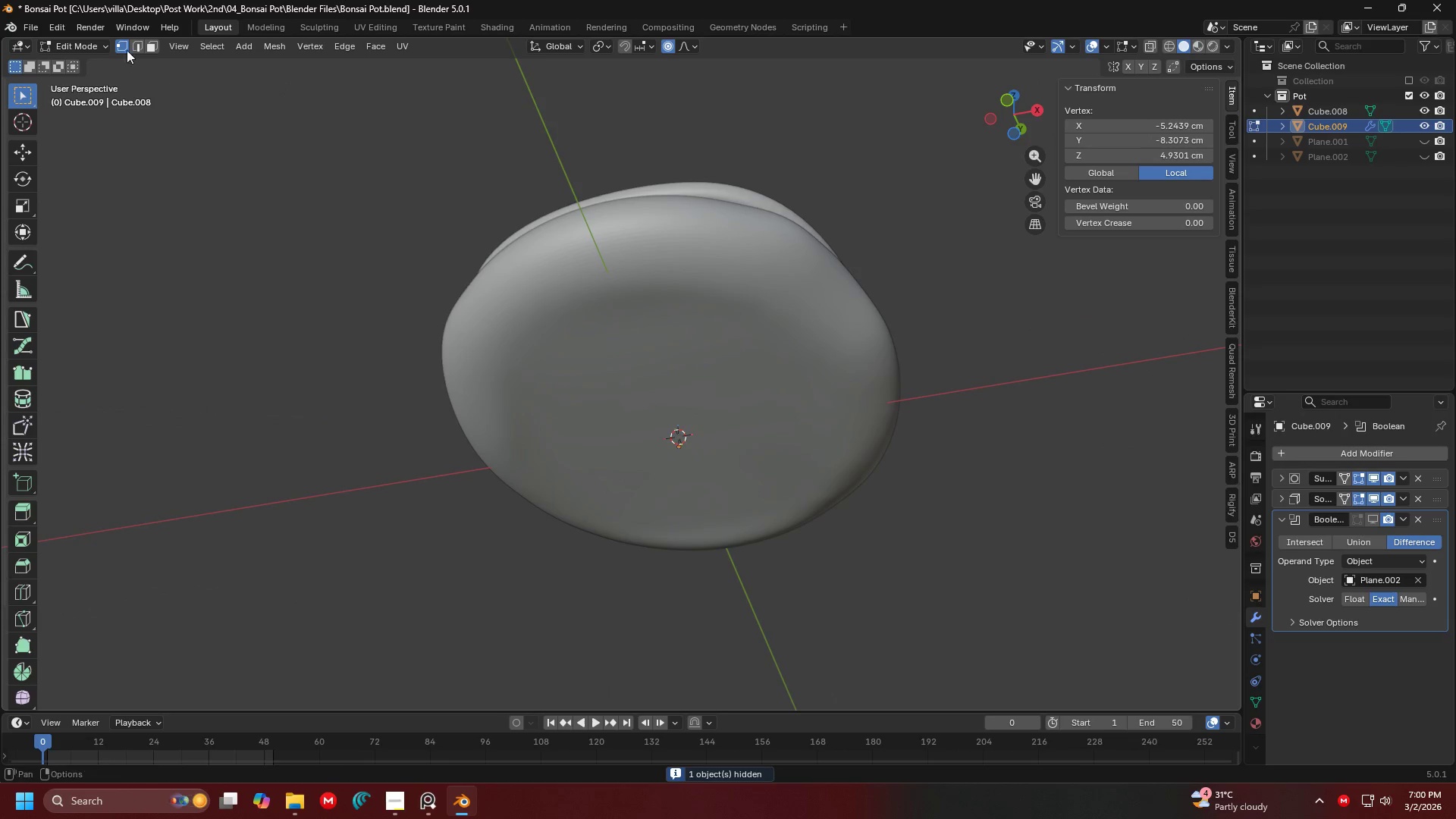 
left_click([122, 46])
 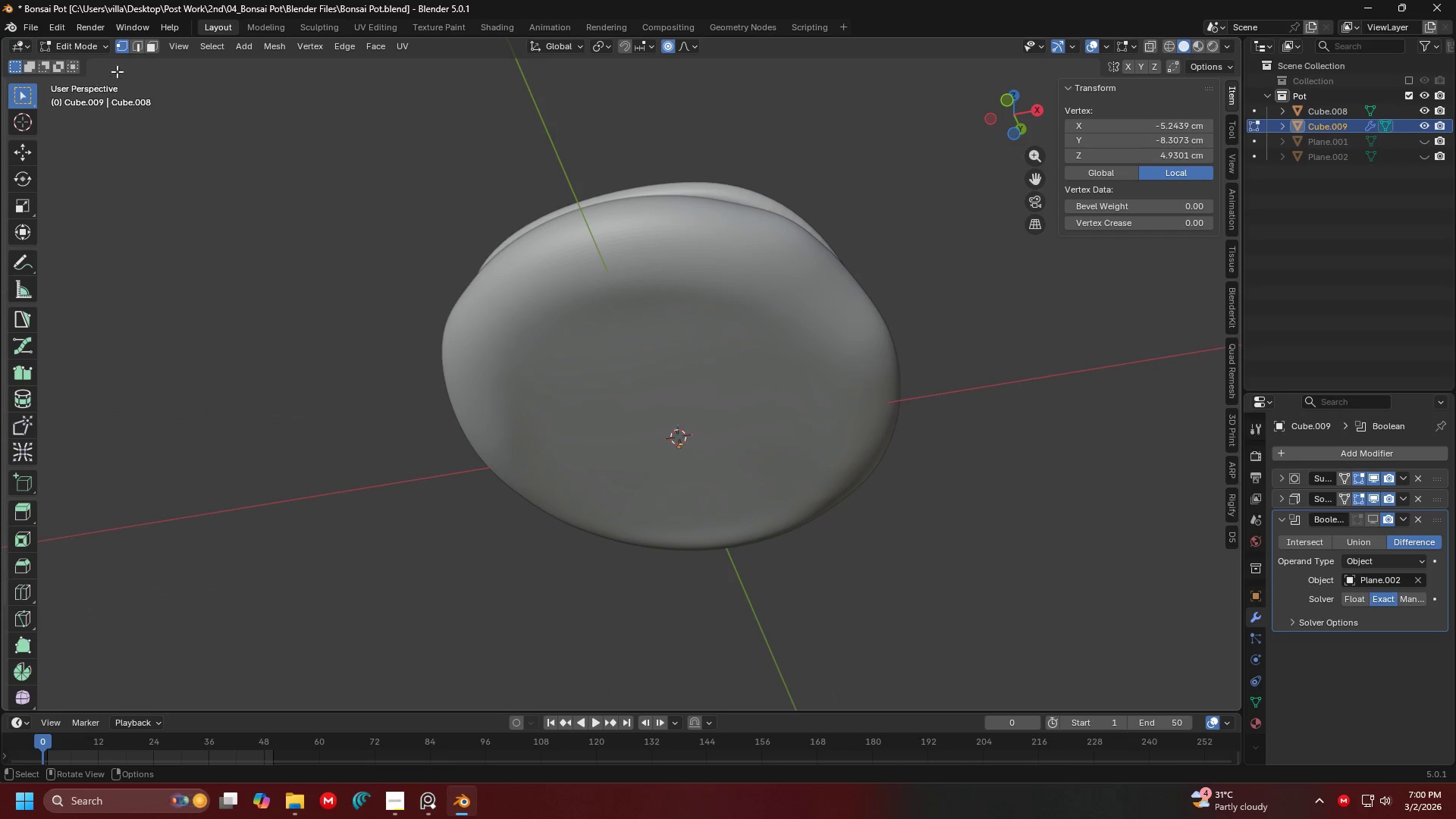 
key(Shift+ShiftLeft)
 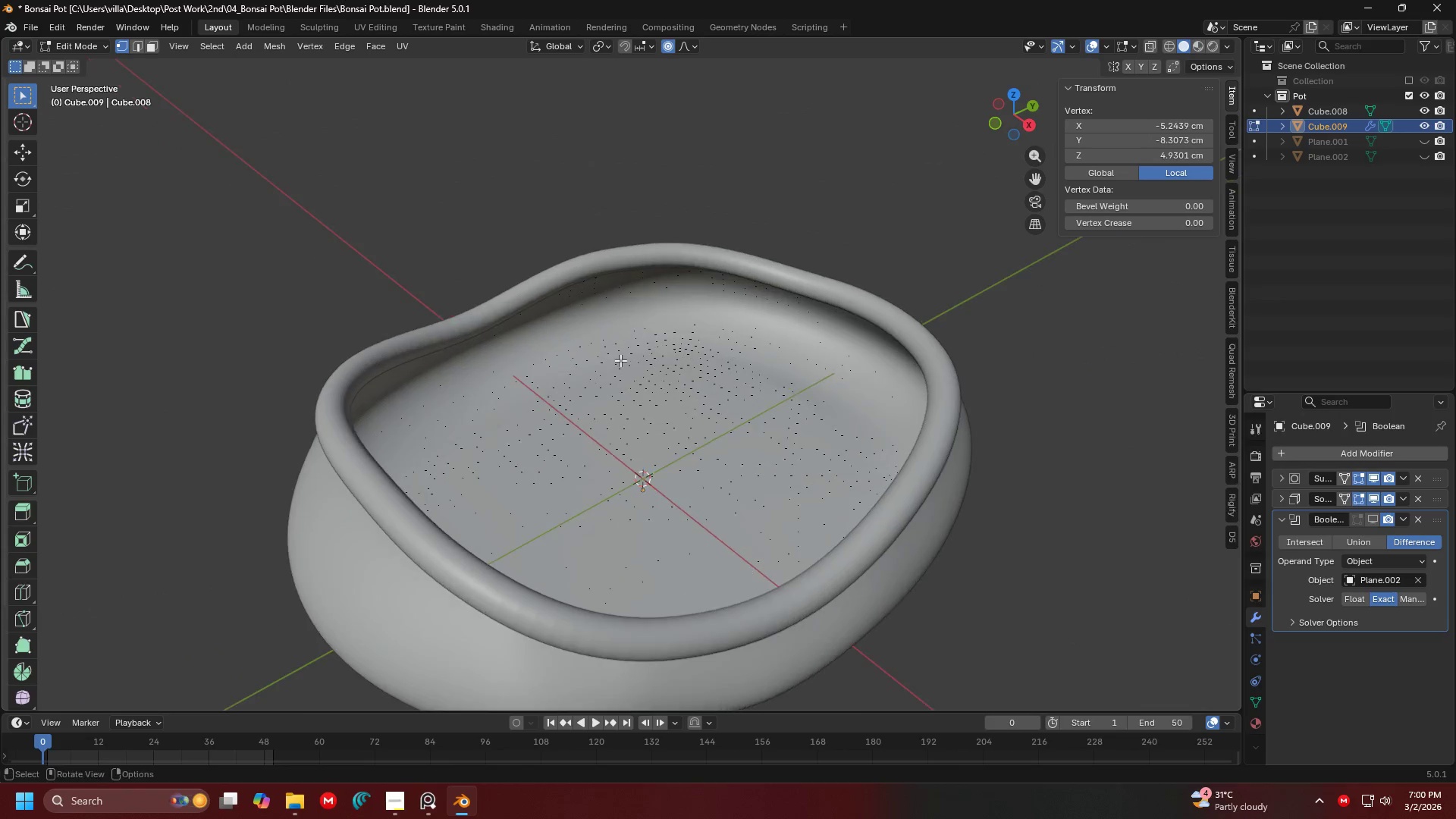 
scroll: coordinate [461, 403], scroll_direction: up, amount: 3.0
 